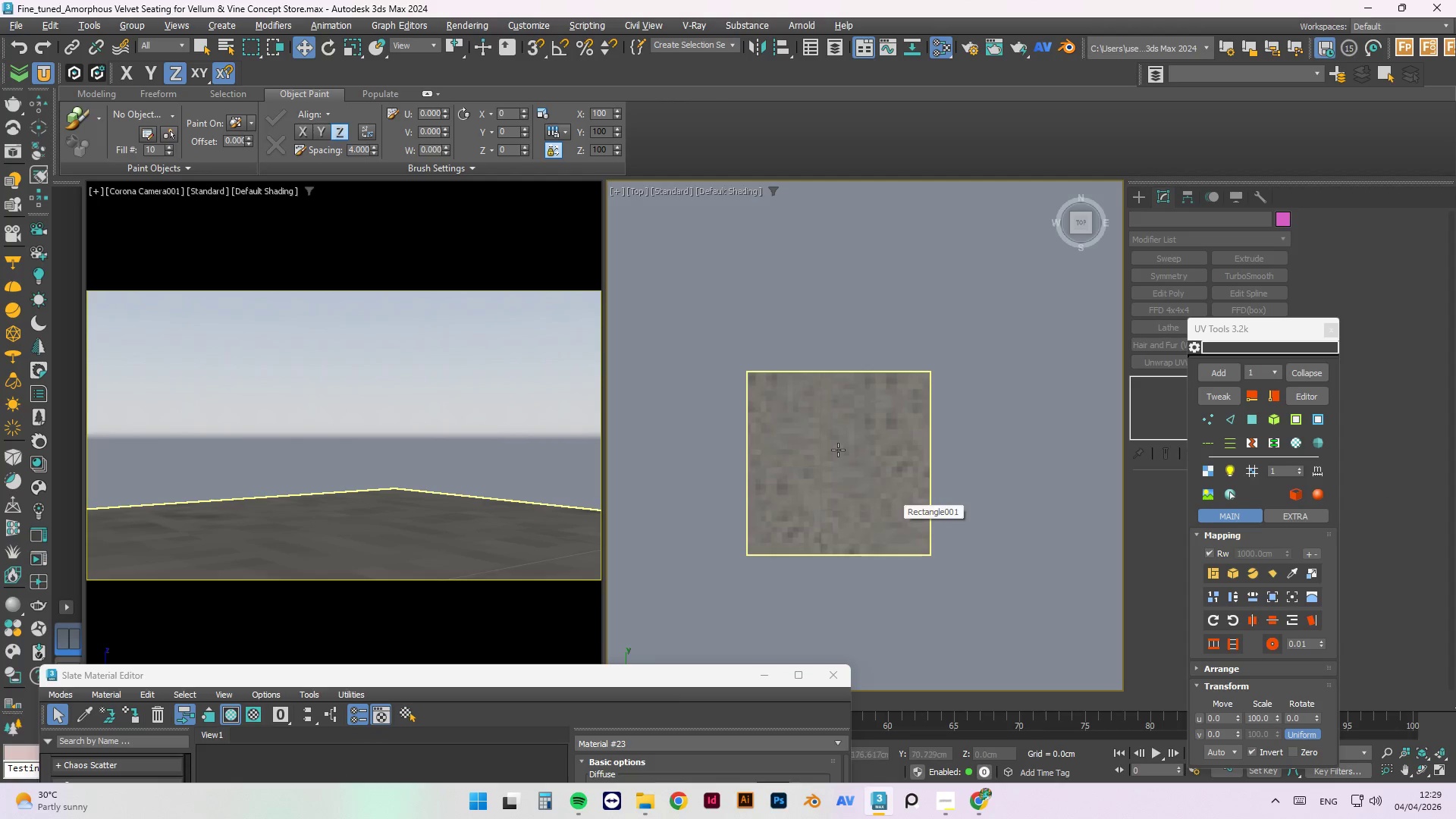 
left_click([831, 463])
 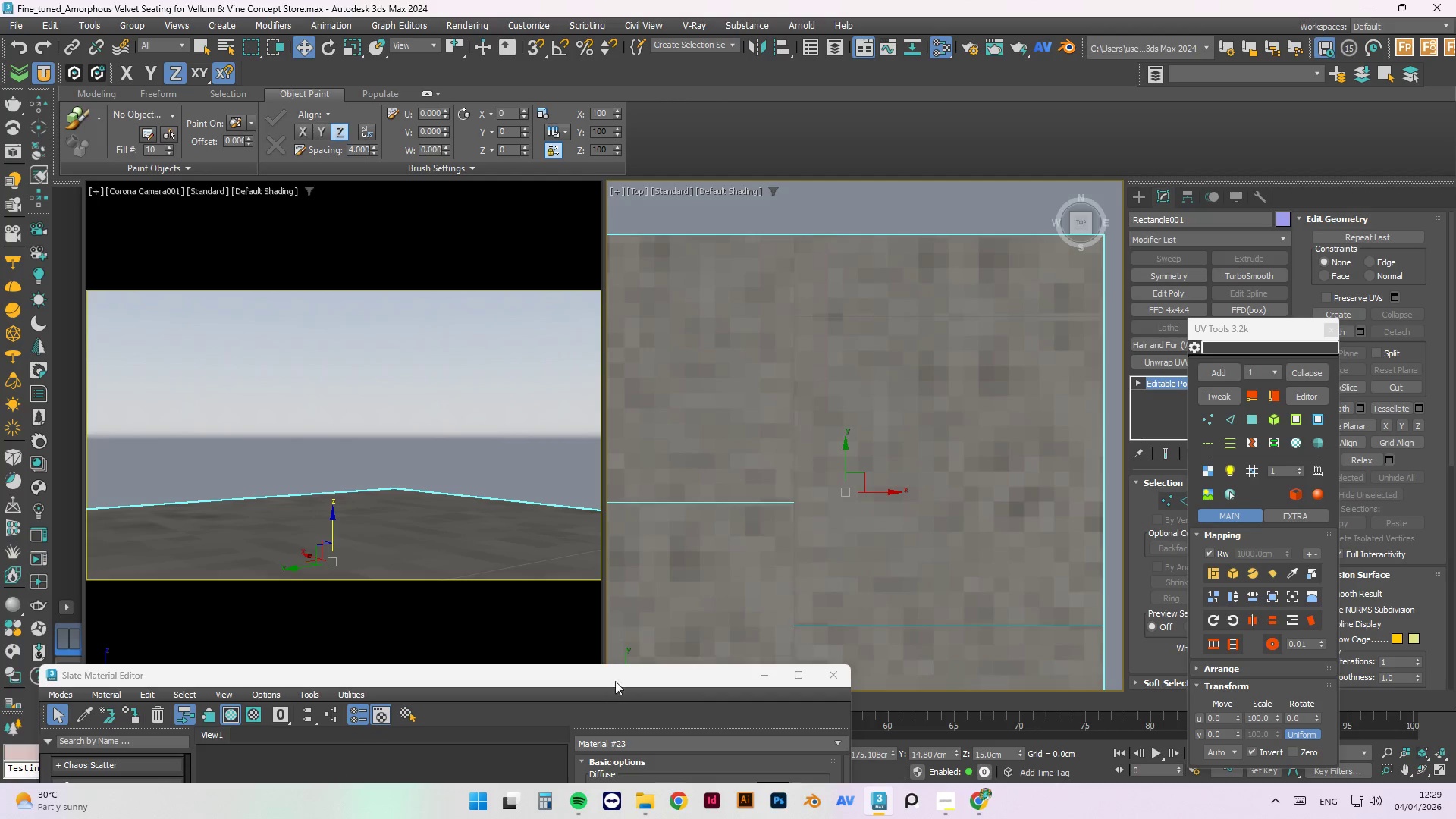 
scroll: coordinate [833, 452], scroll_direction: up, amount: 3.0
 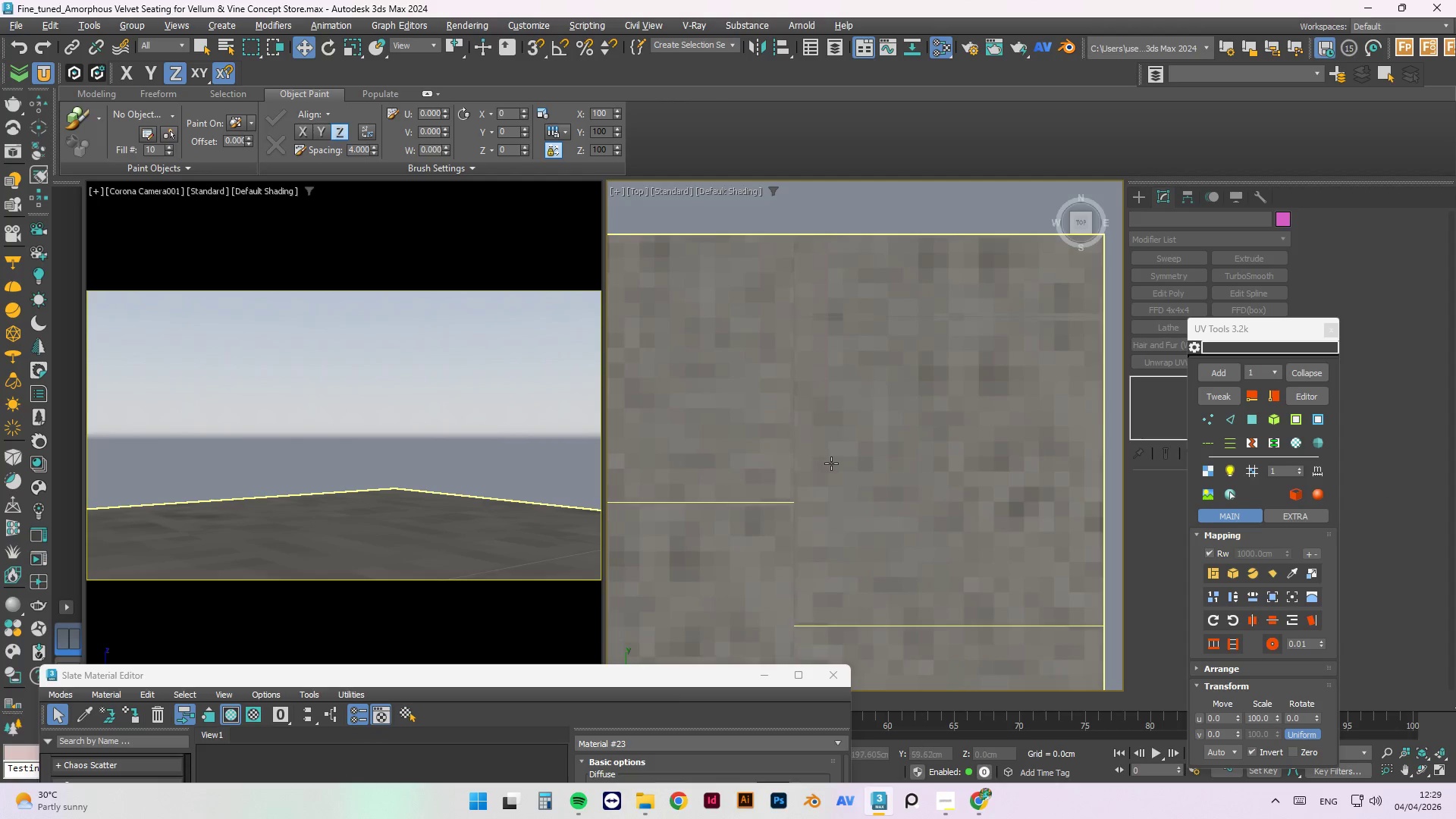 
left_click_drag(start_coordinate=[623, 677], to_coordinate=[664, 216])
 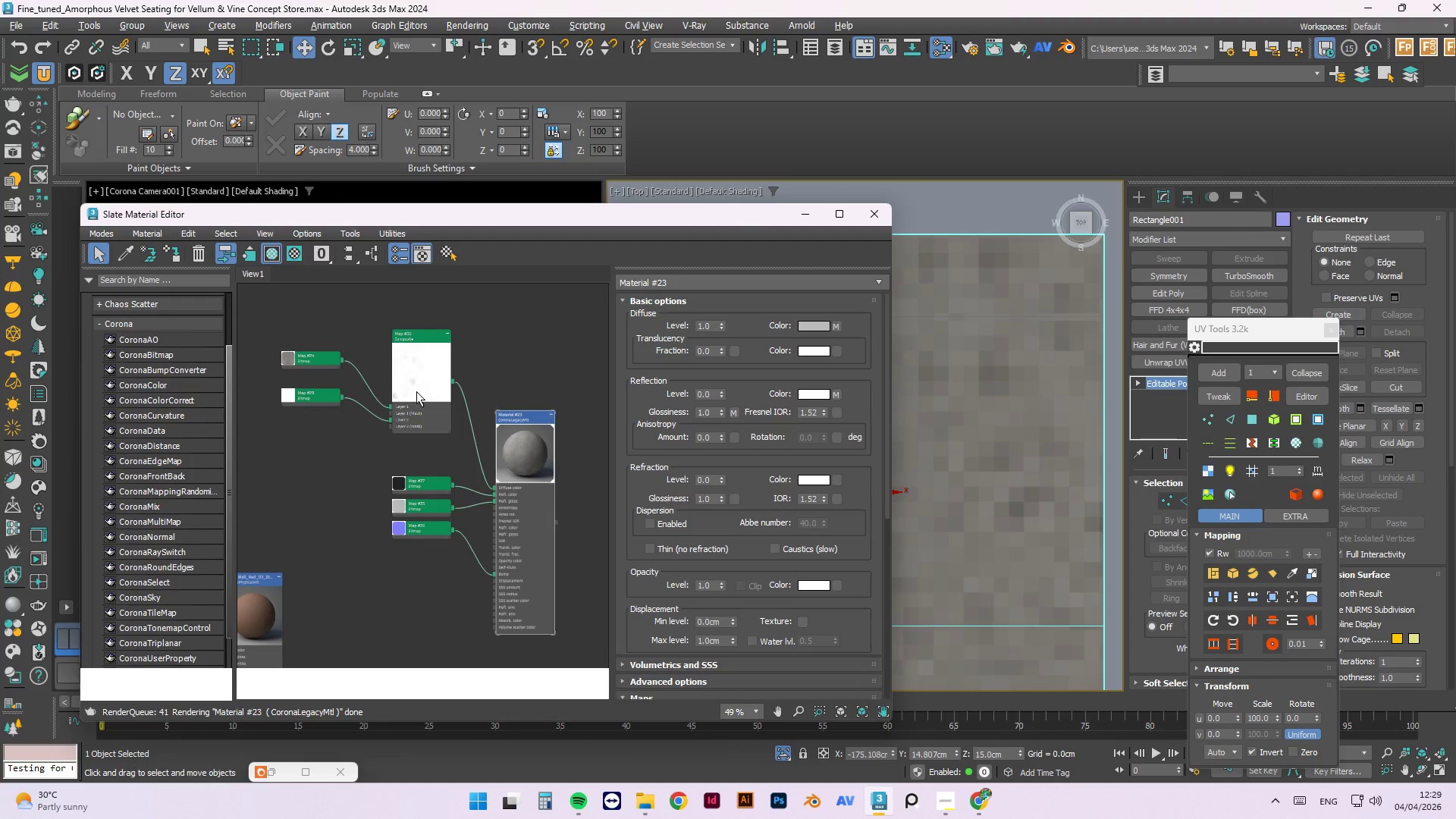 
double_click([502, 440])
 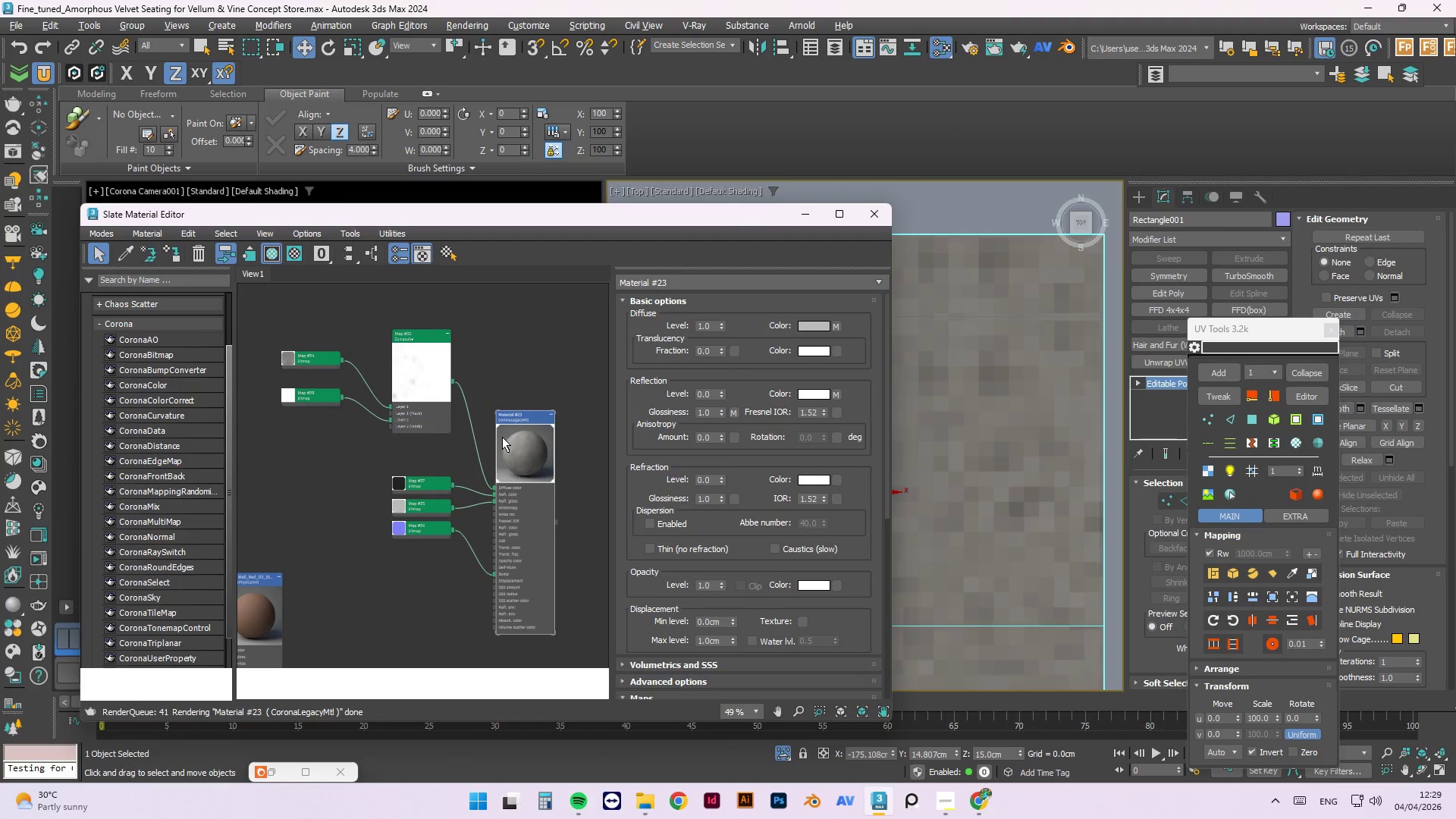 
left_click([295, 355])
 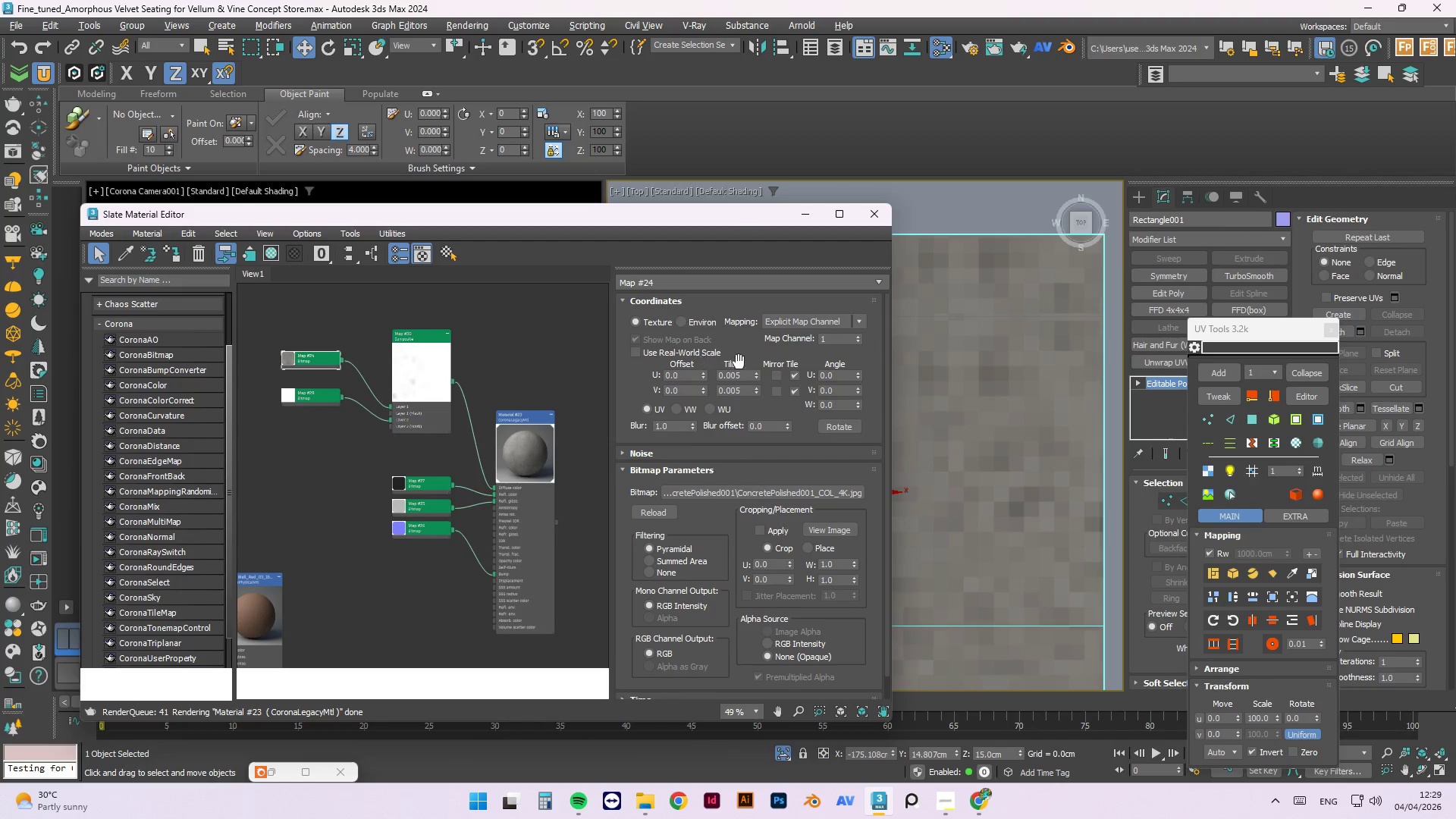 
left_click_drag(start_coordinate=[744, 377], to_coordinate=[680, 370])
 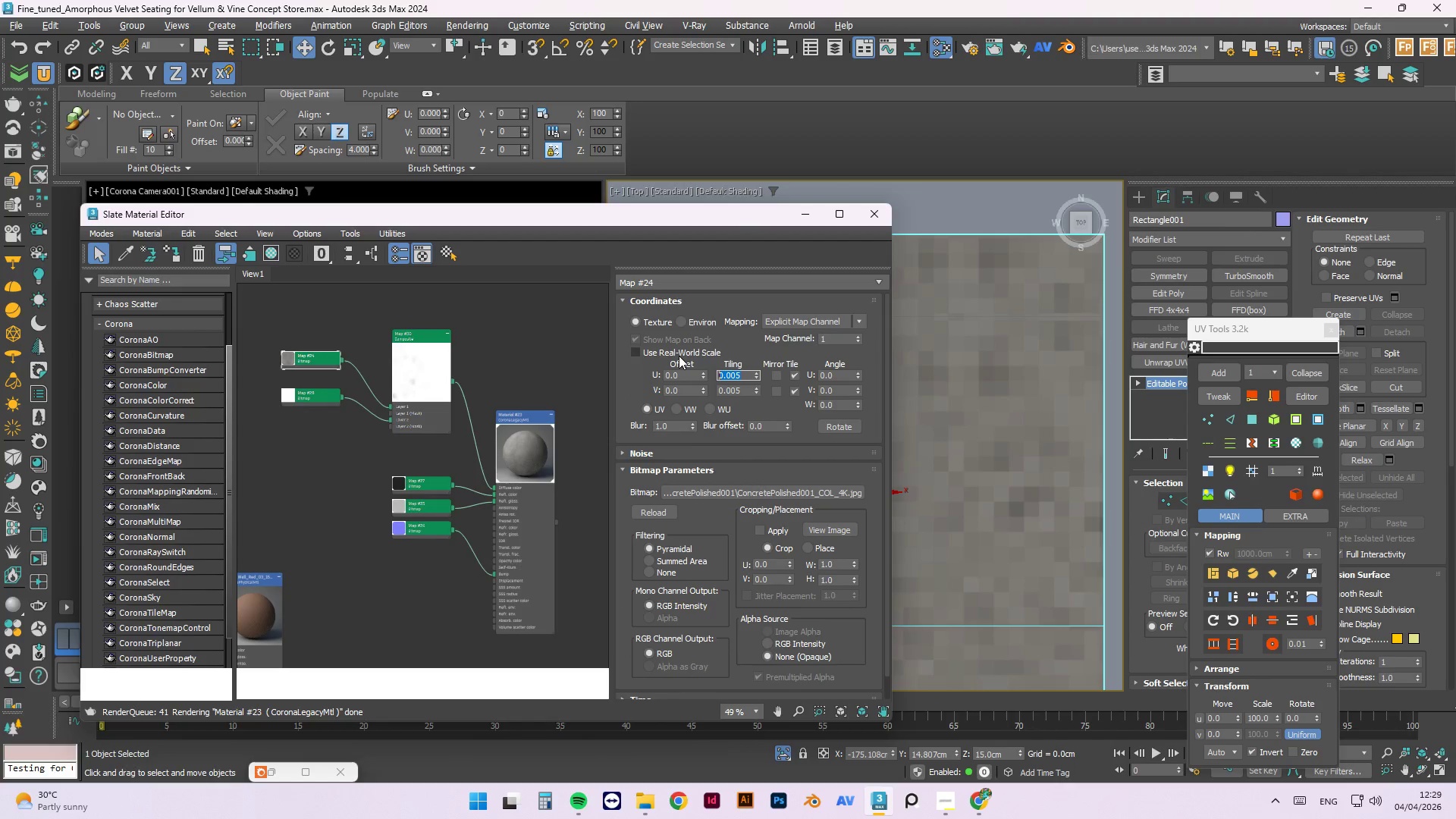 
key(Tab)
 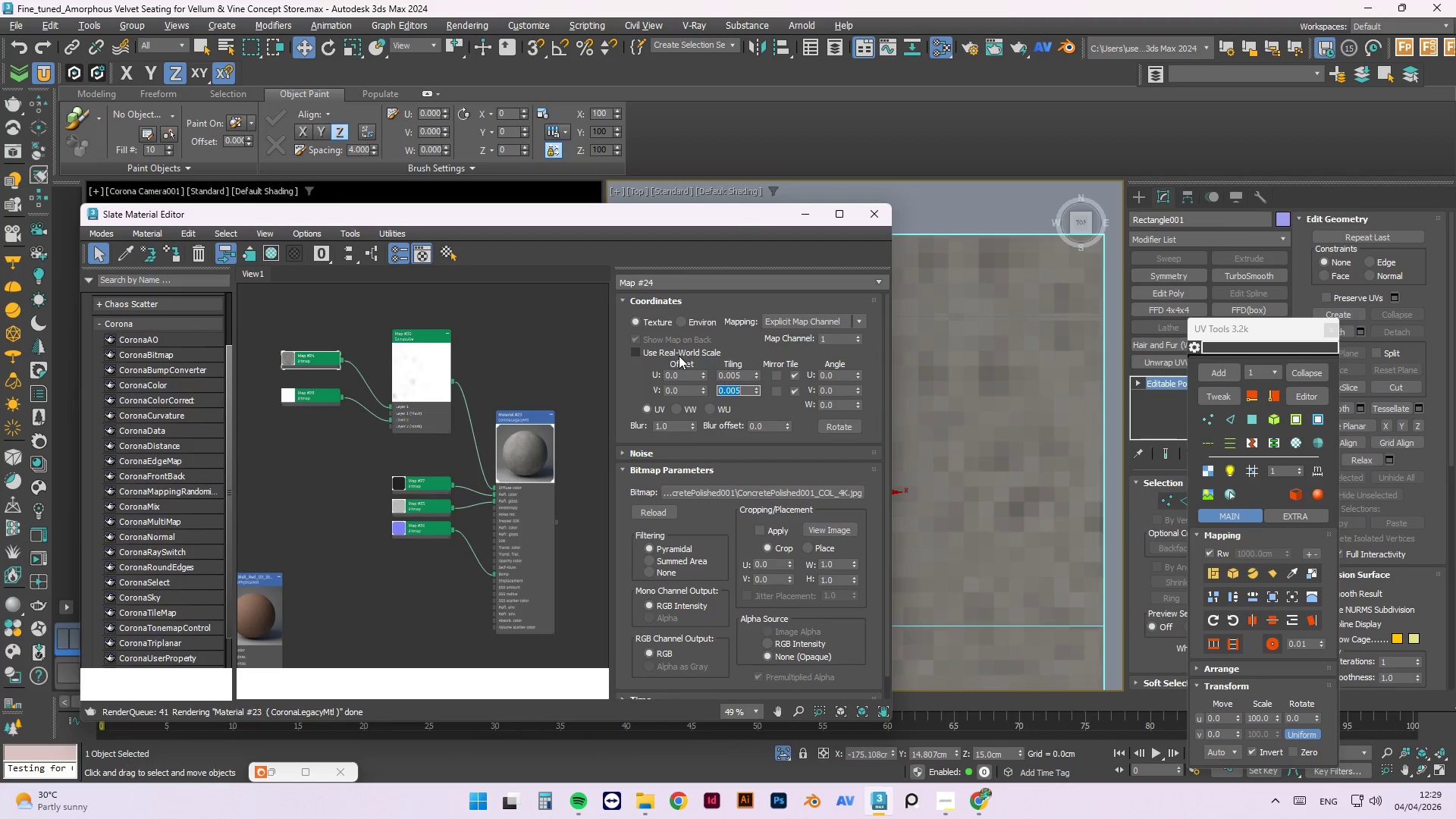 
key(Numpad1)
 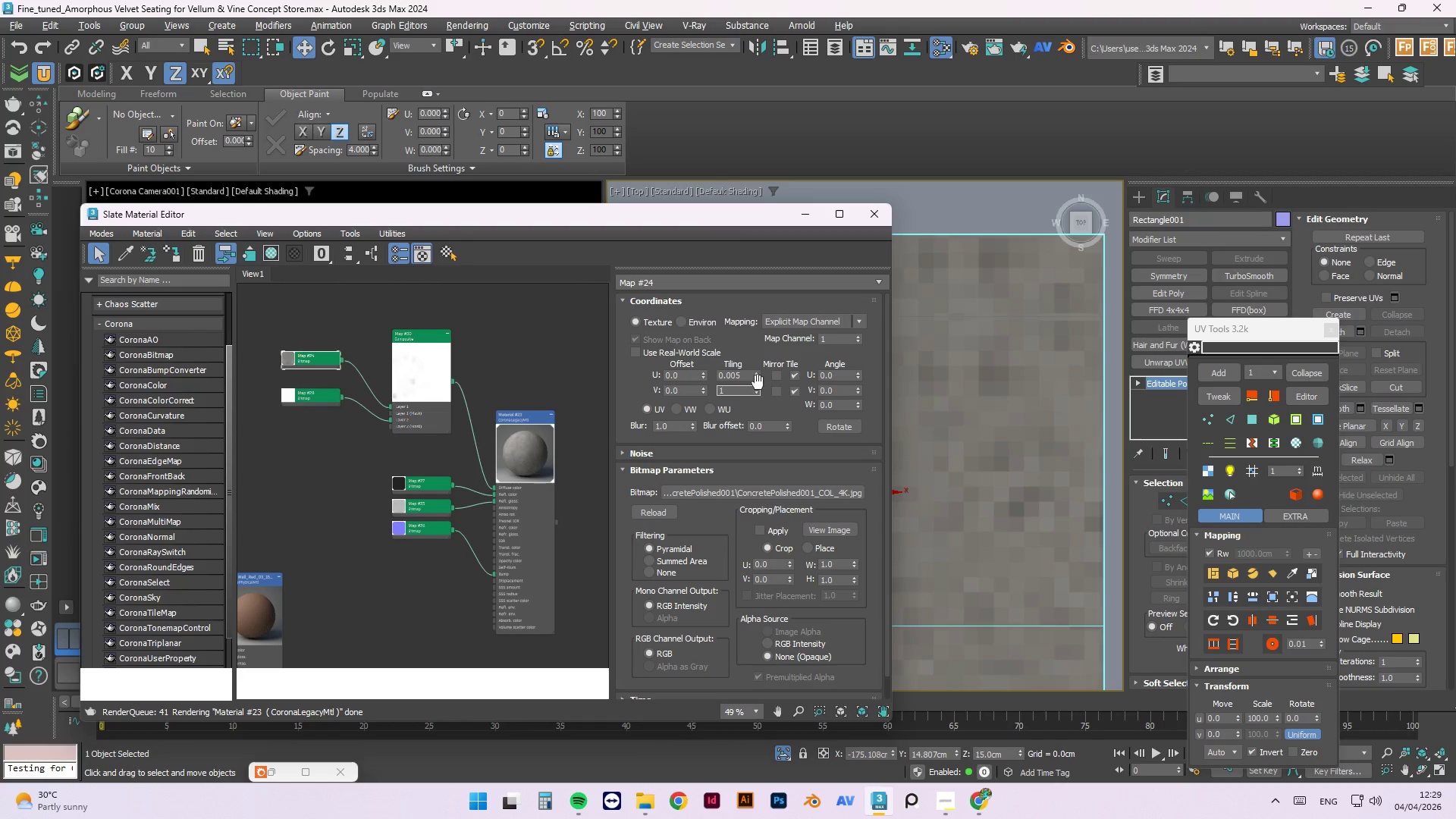 
left_click_drag(start_coordinate=[748, 374], to_coordinate=[687, 381])
 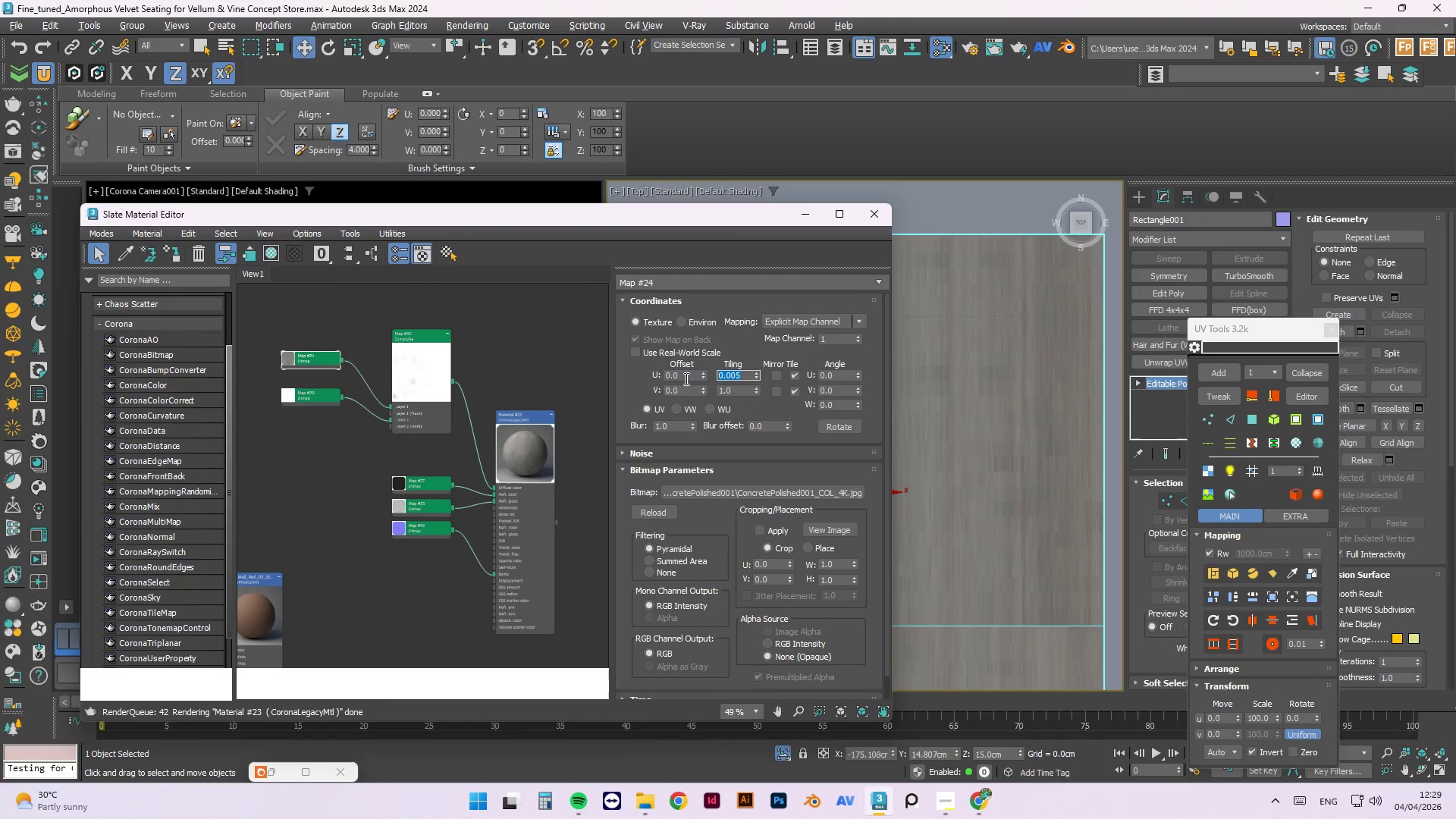 
key(Numpad1)
 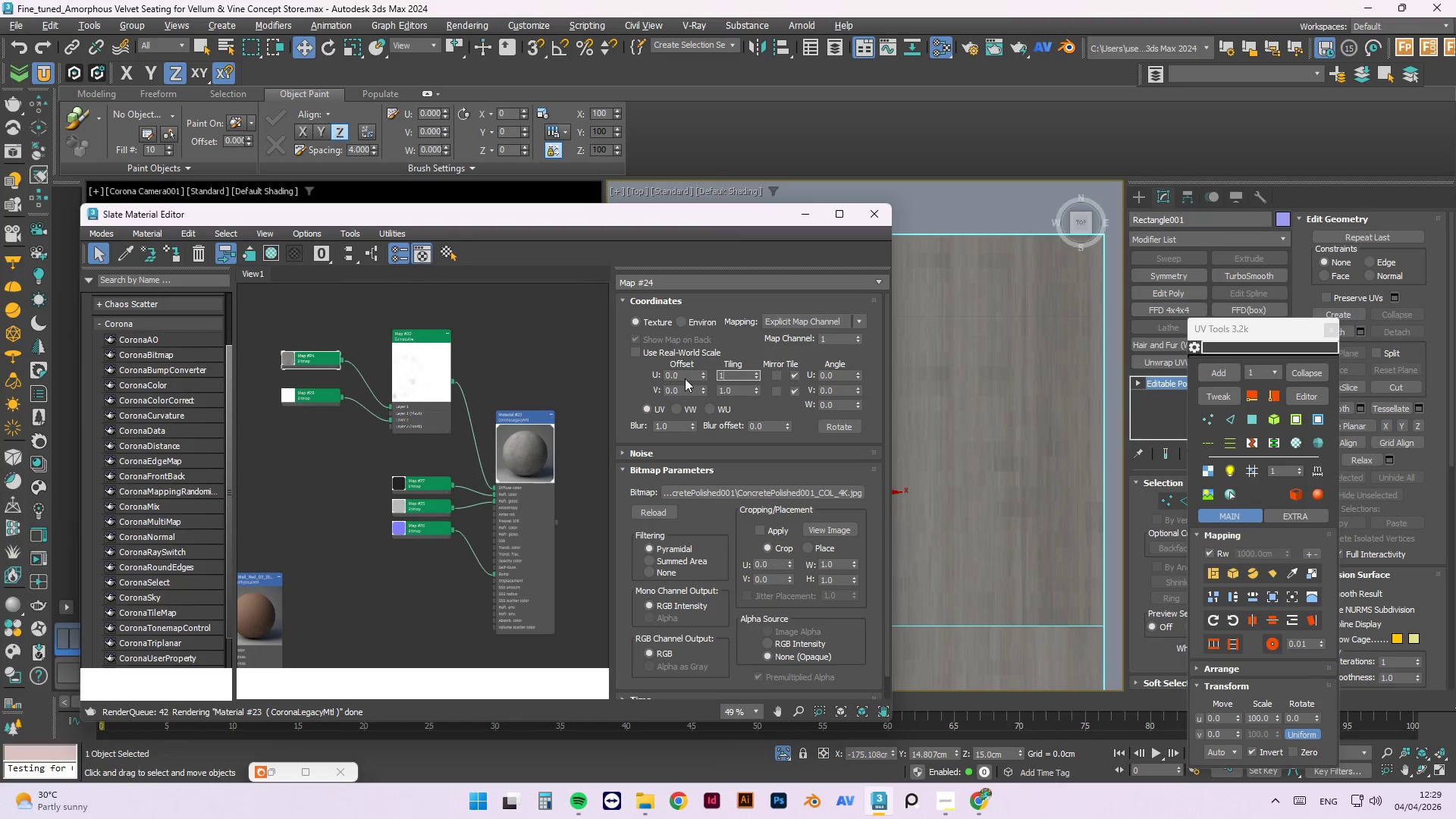 
key(NumpadEnter)
 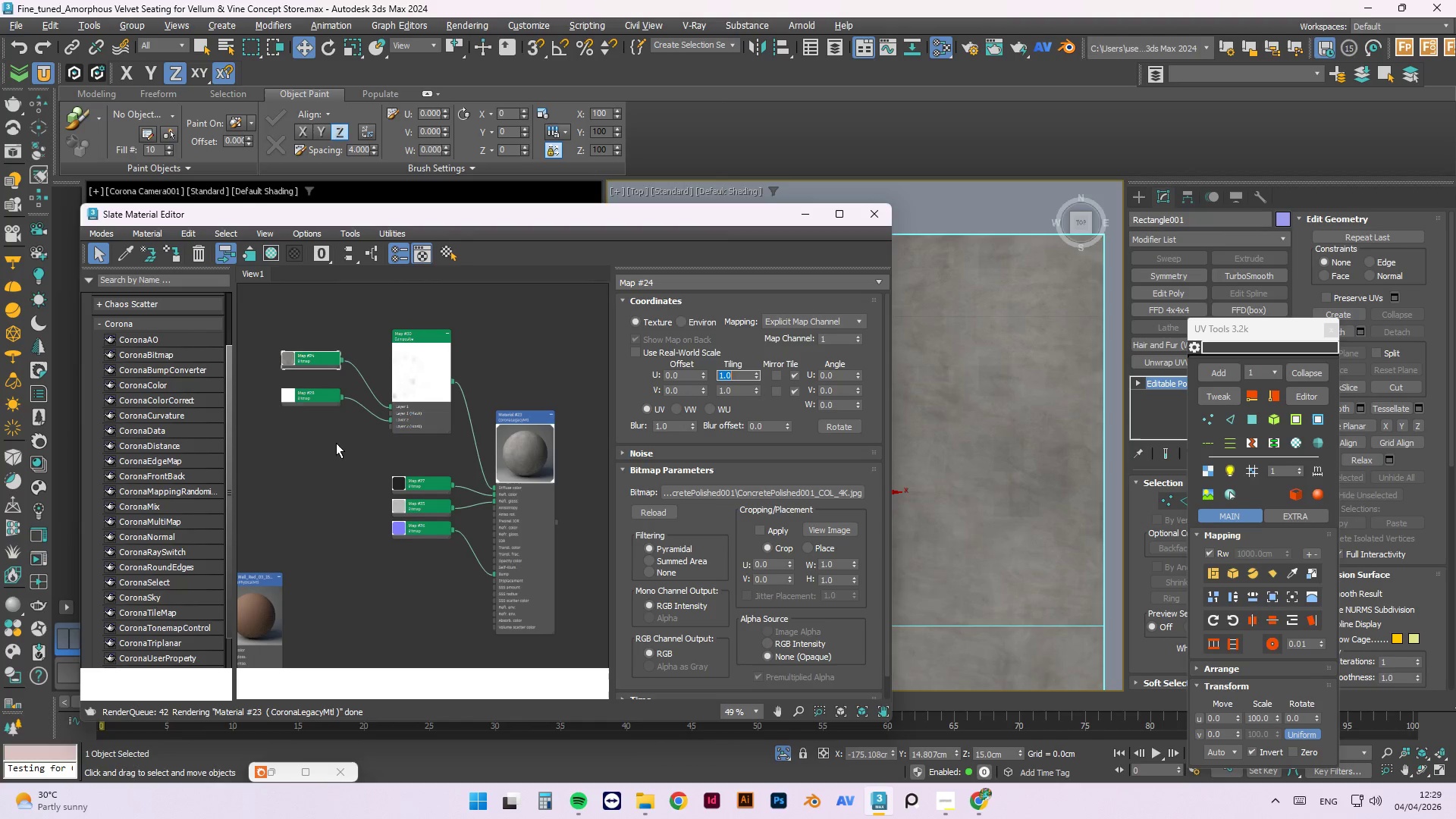 
double_click([304, 397])
 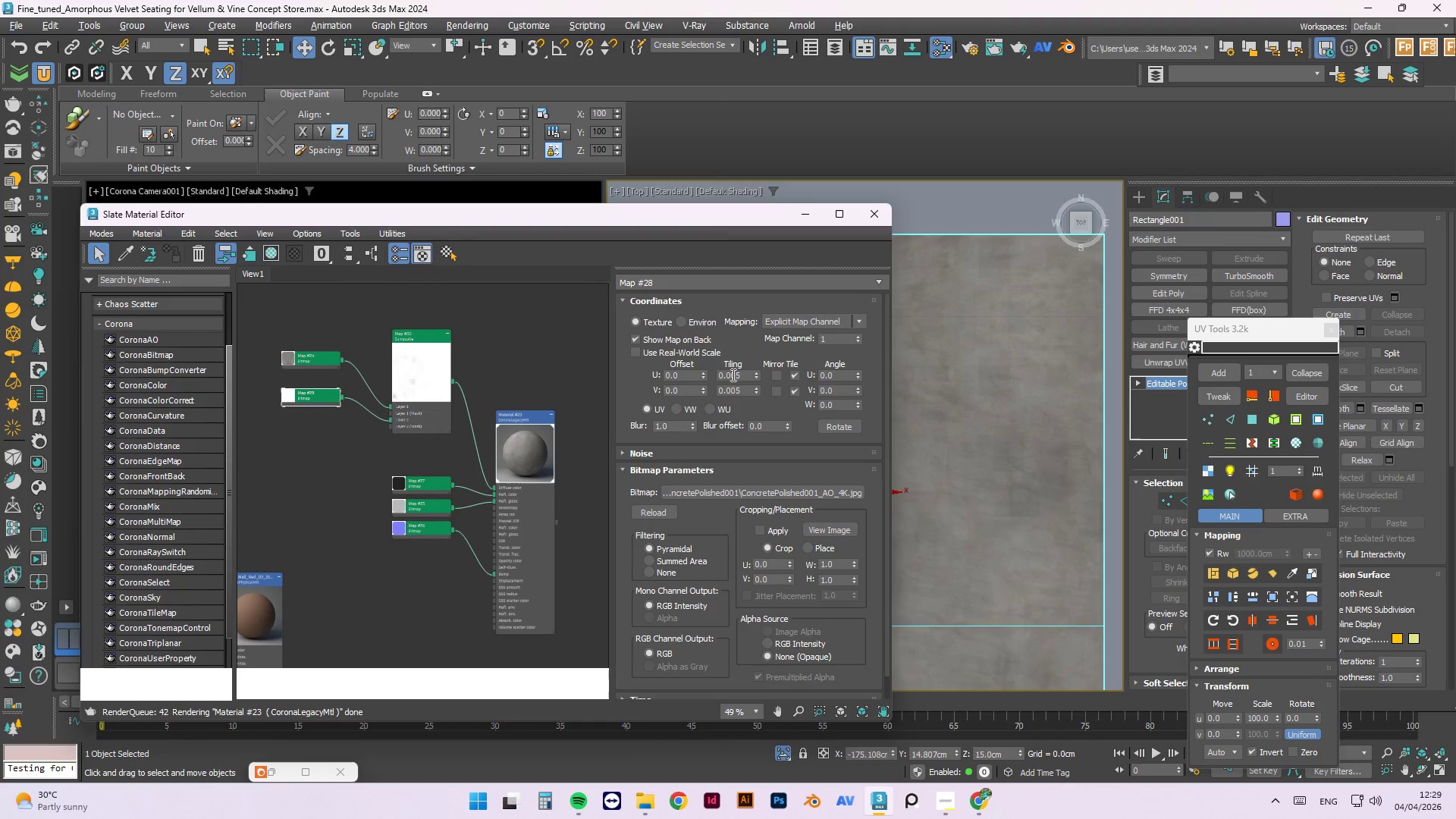 
double_click([732, 375])
 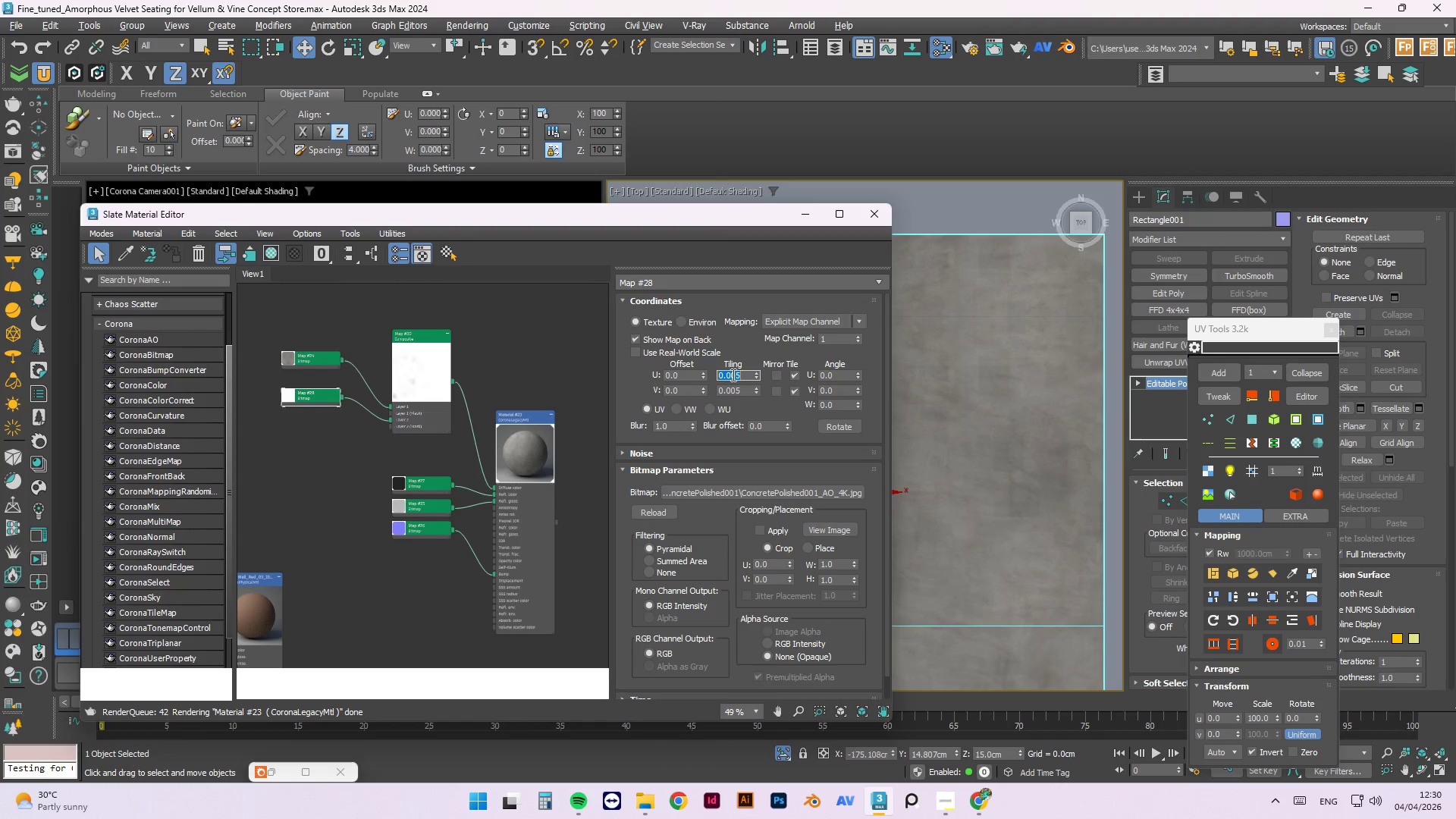 
key(Tab)
 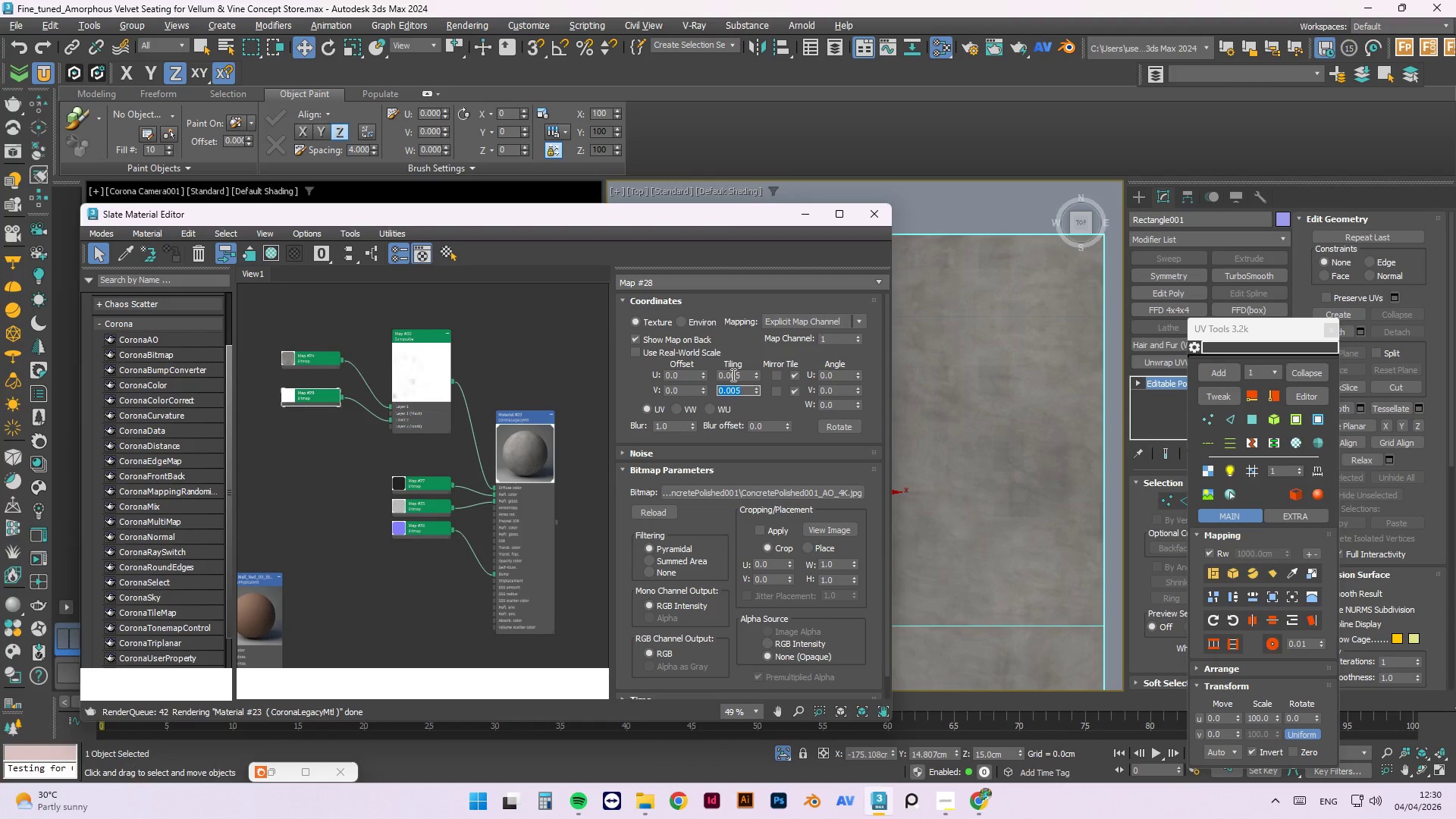 
key(Numpad1)
 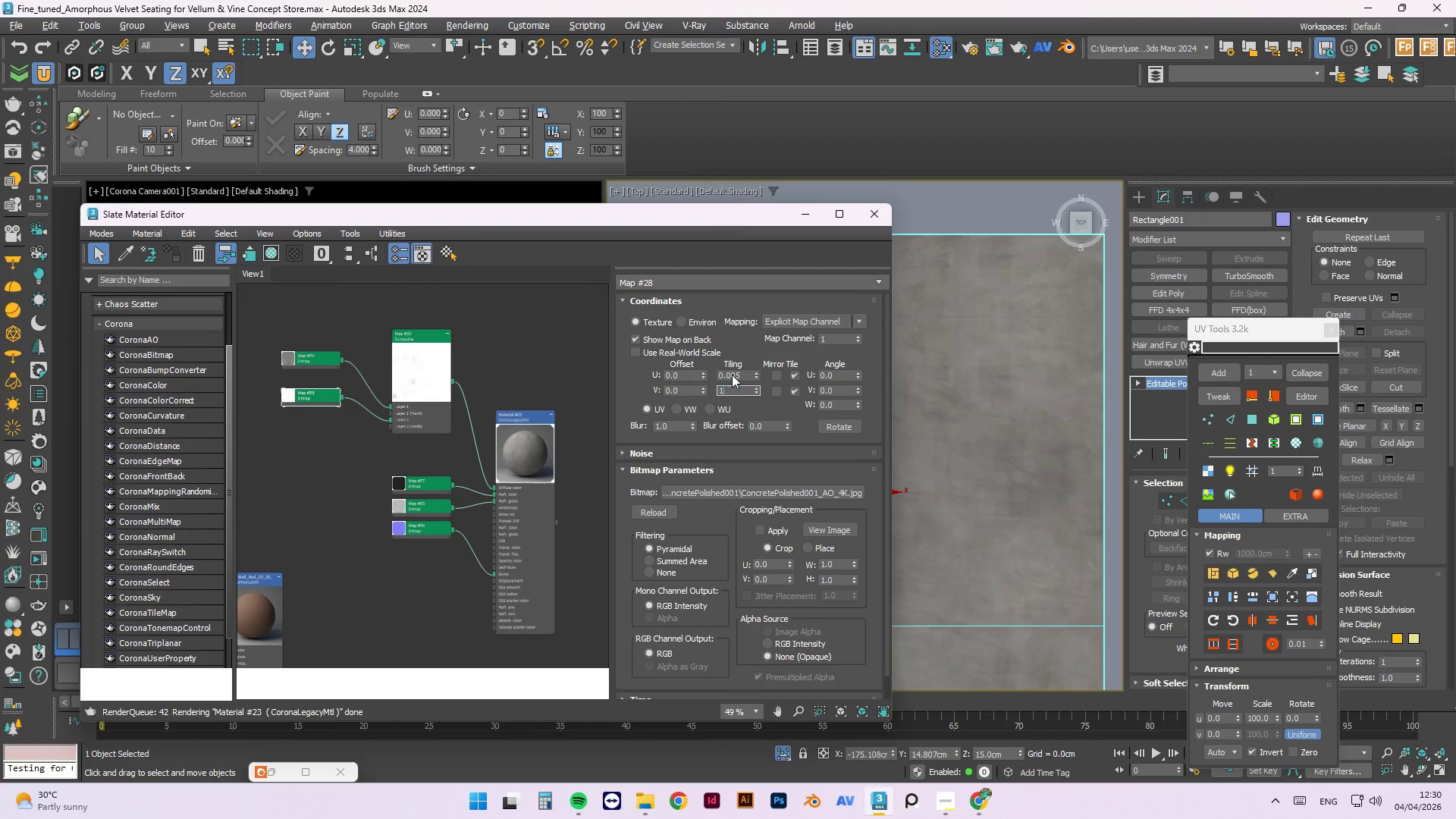 
key(Tab)
 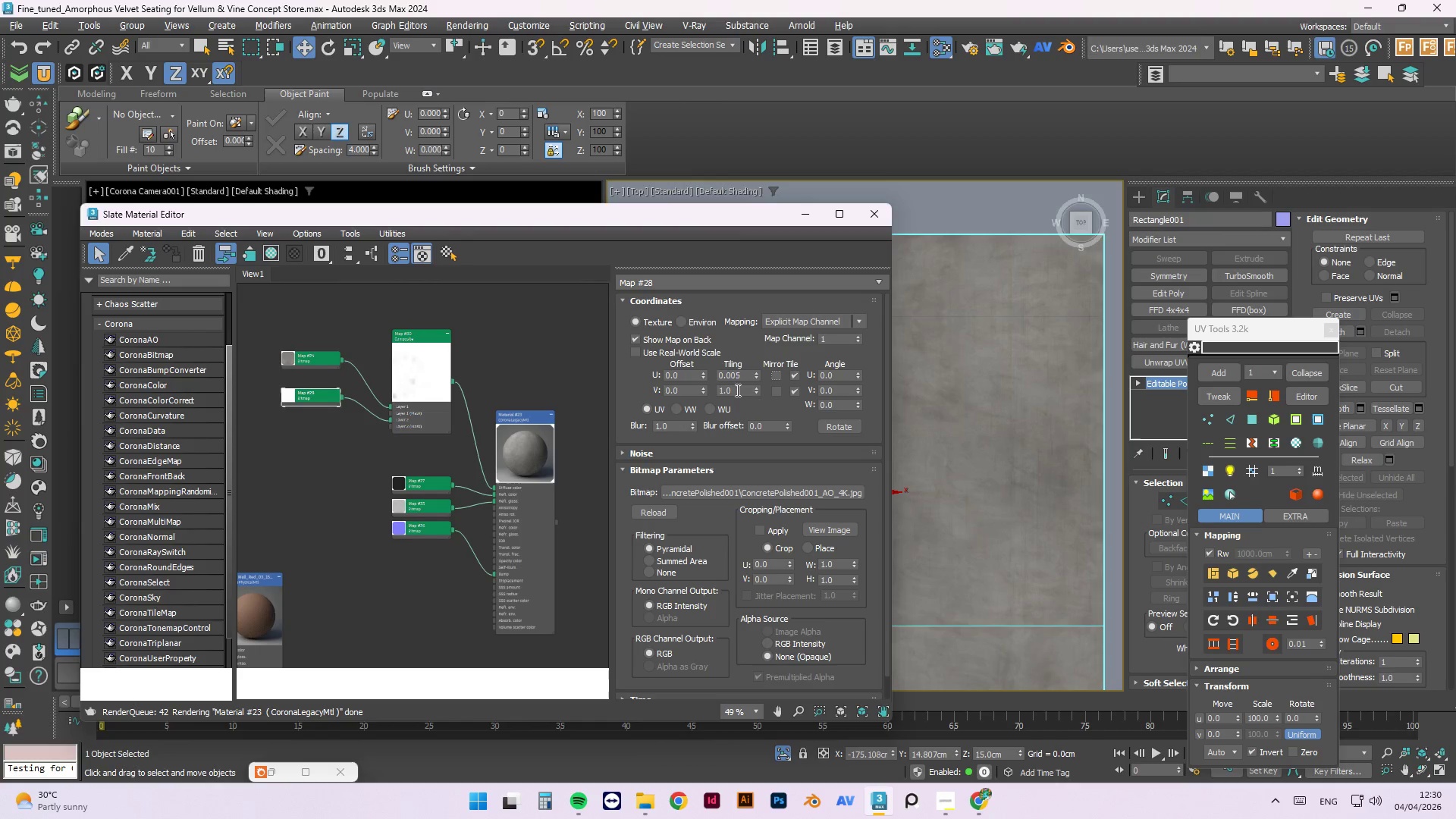 
double_click([733, 375])
 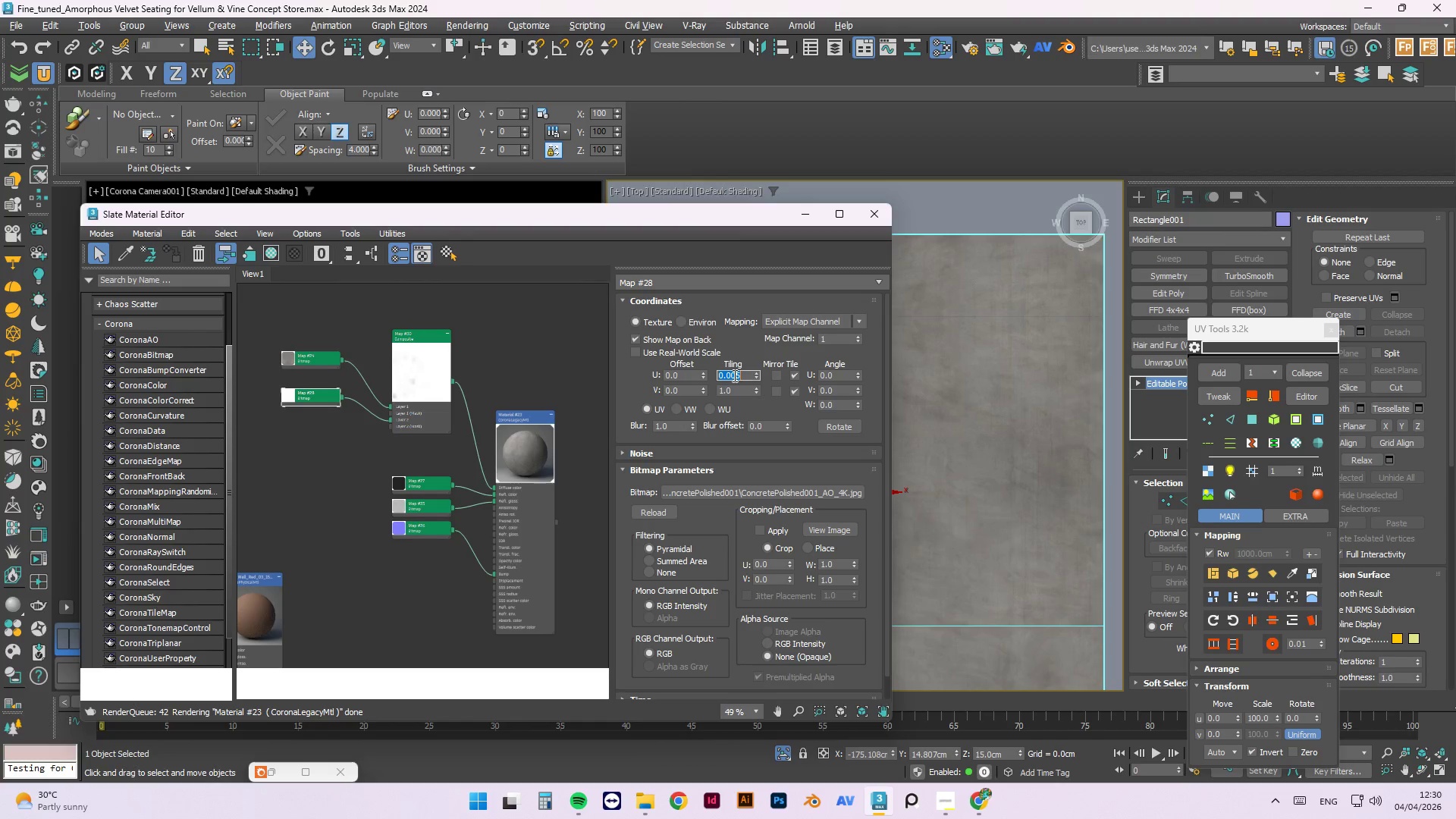 
key(Numpad1)
 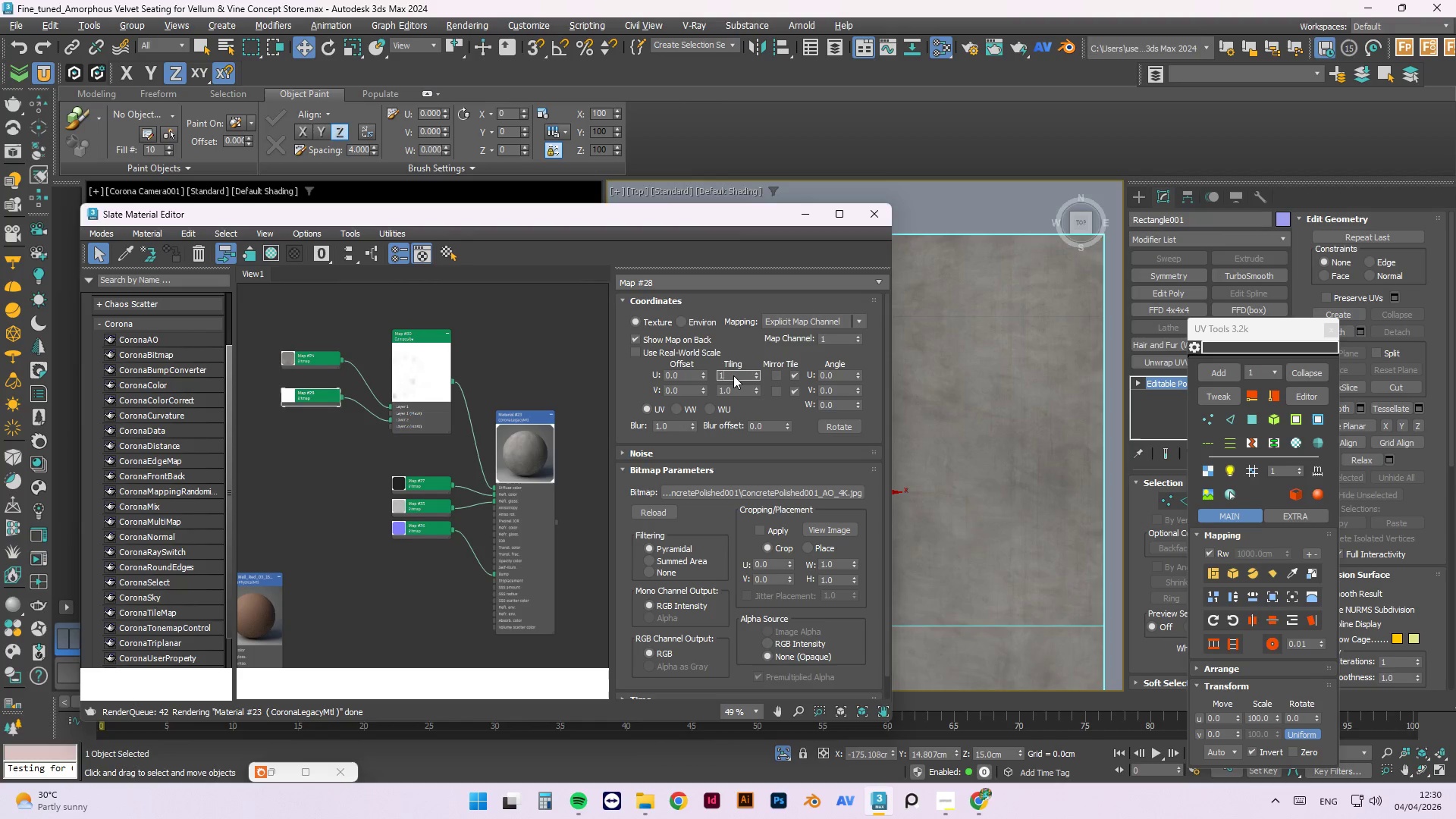 
key(NumpadEnter)
 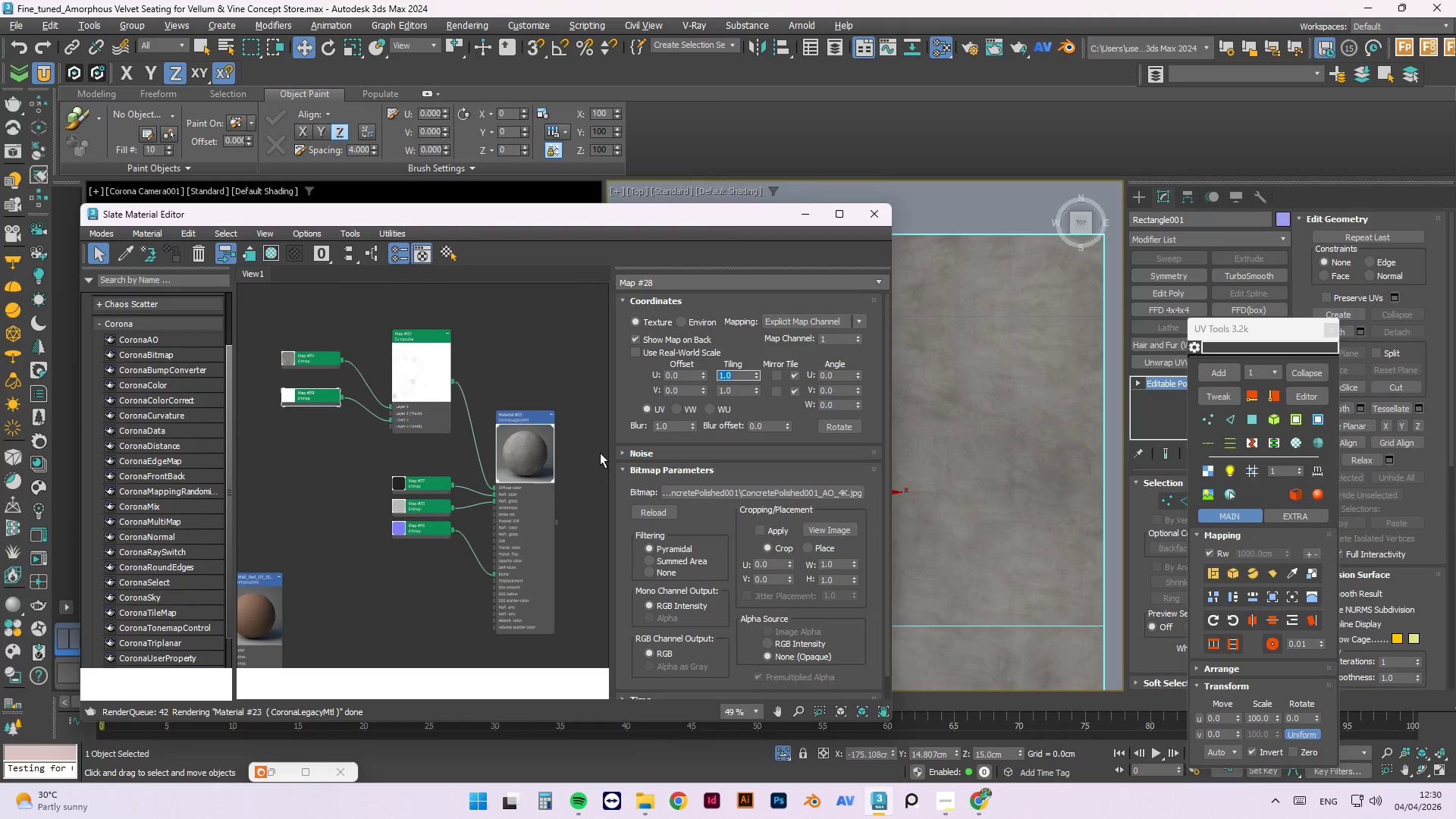 
wait(8.05)
 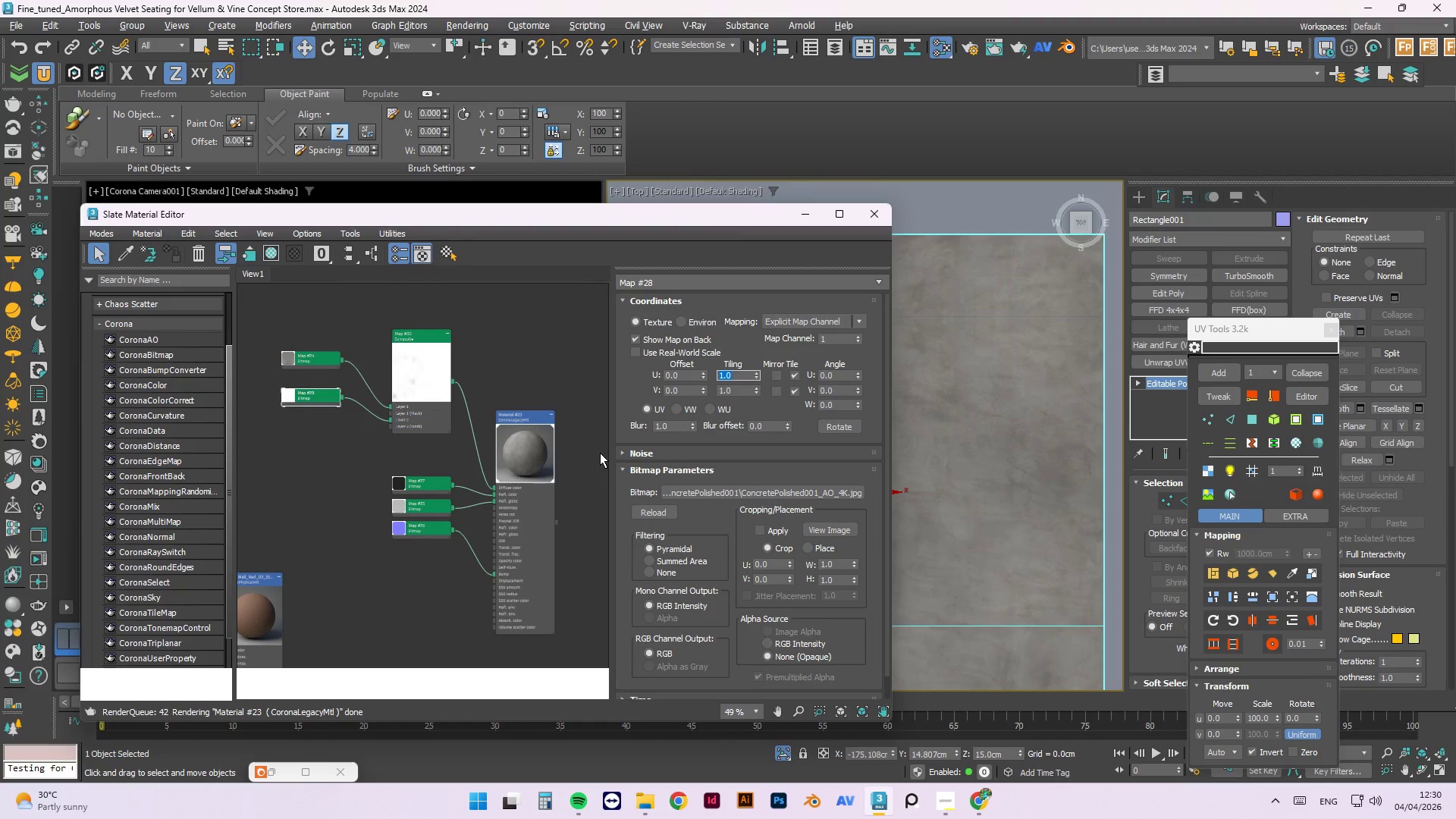 
left_click([399, 481])
 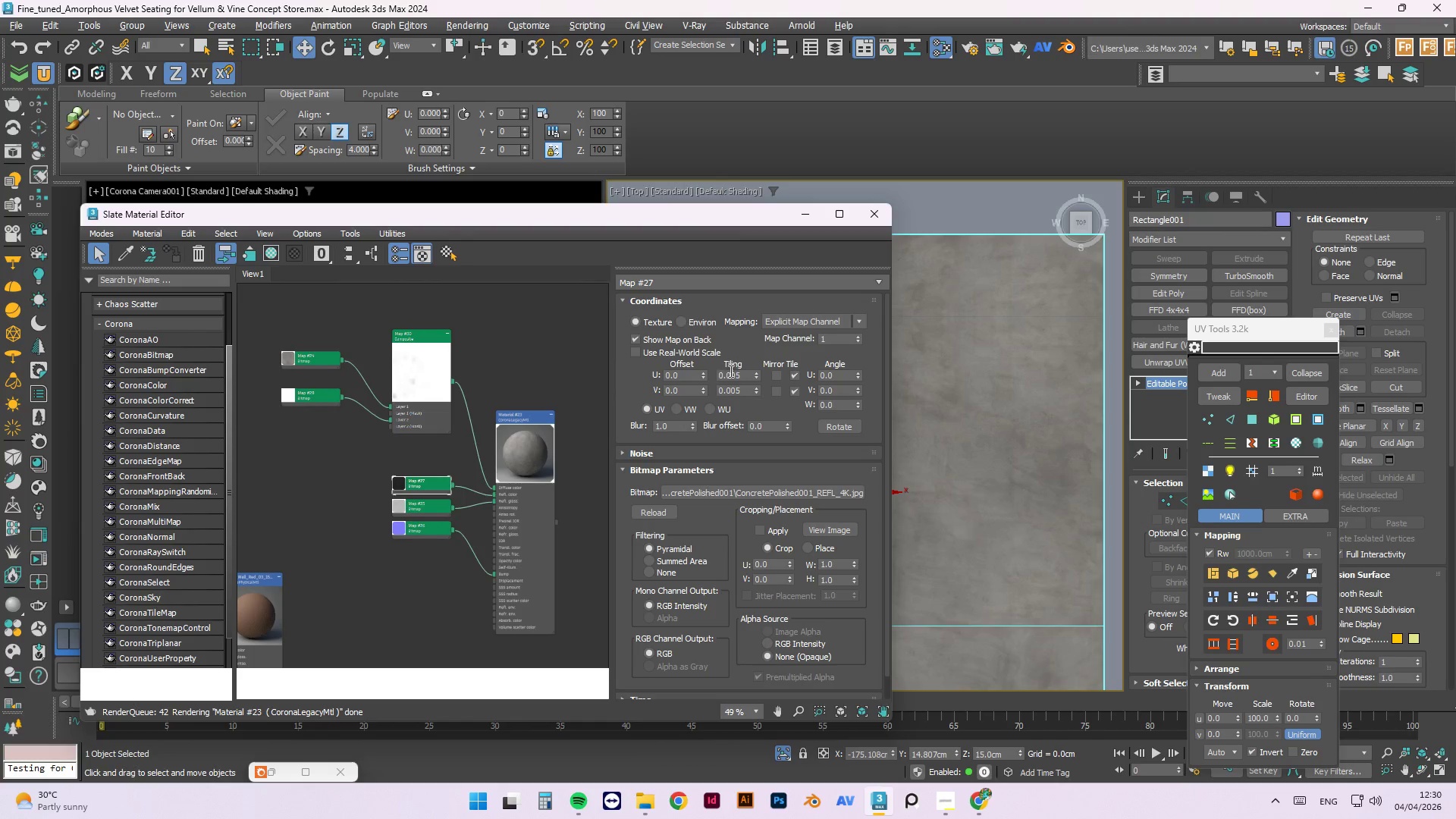 
double_click([730, 371])
 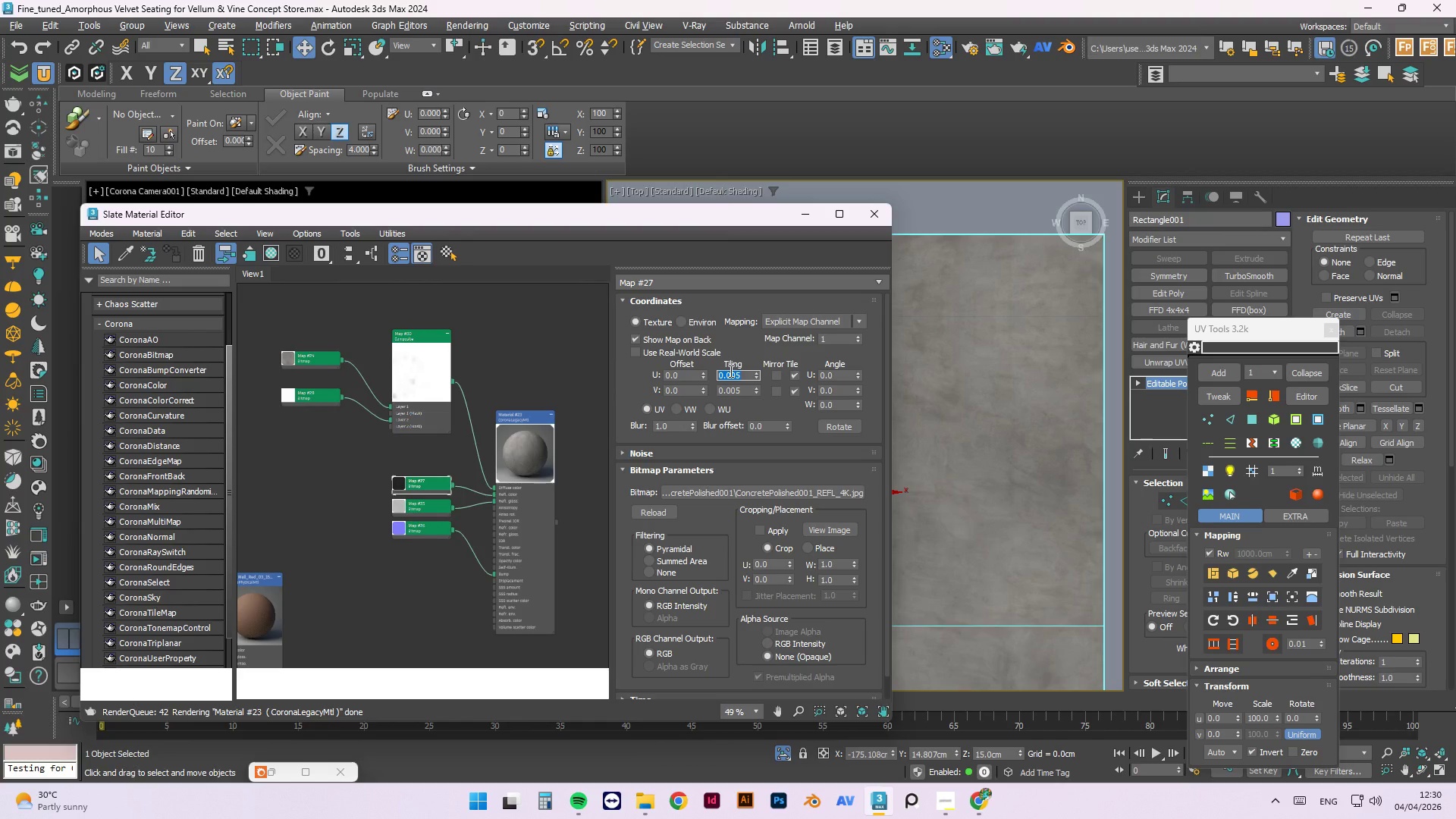 
key(Numpad1)
 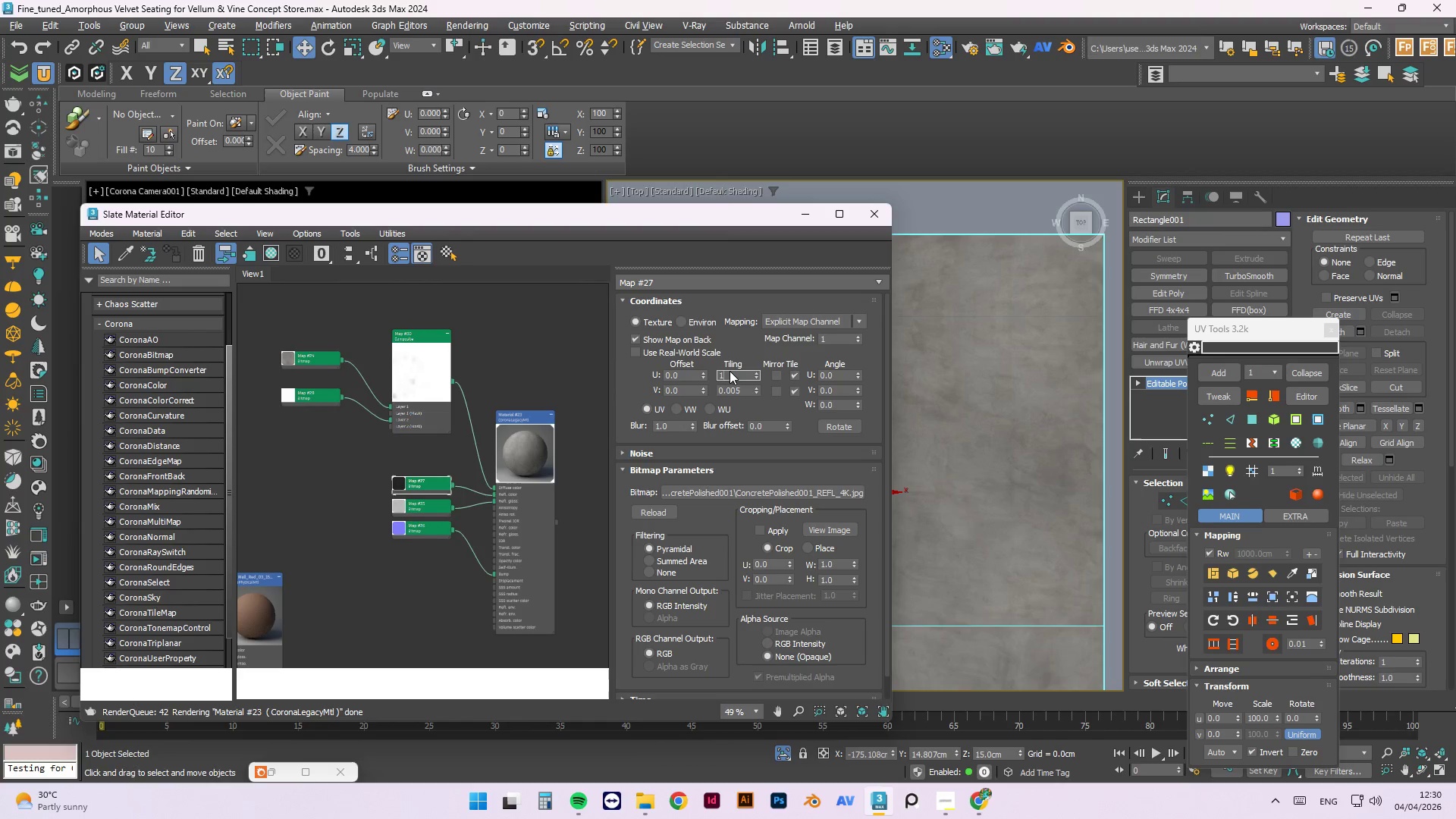 
key(Tab)
 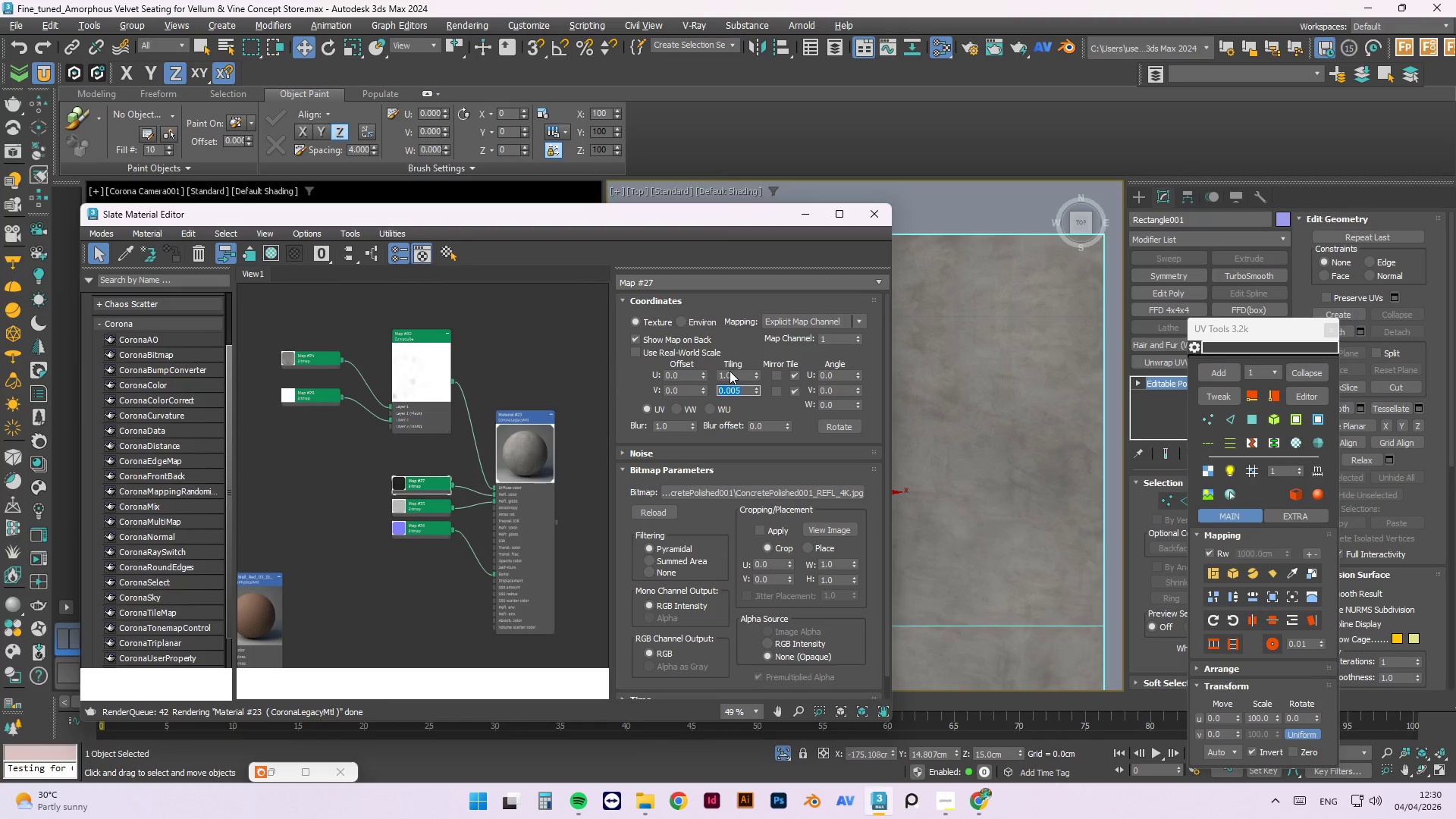 
key(Numpad1)
 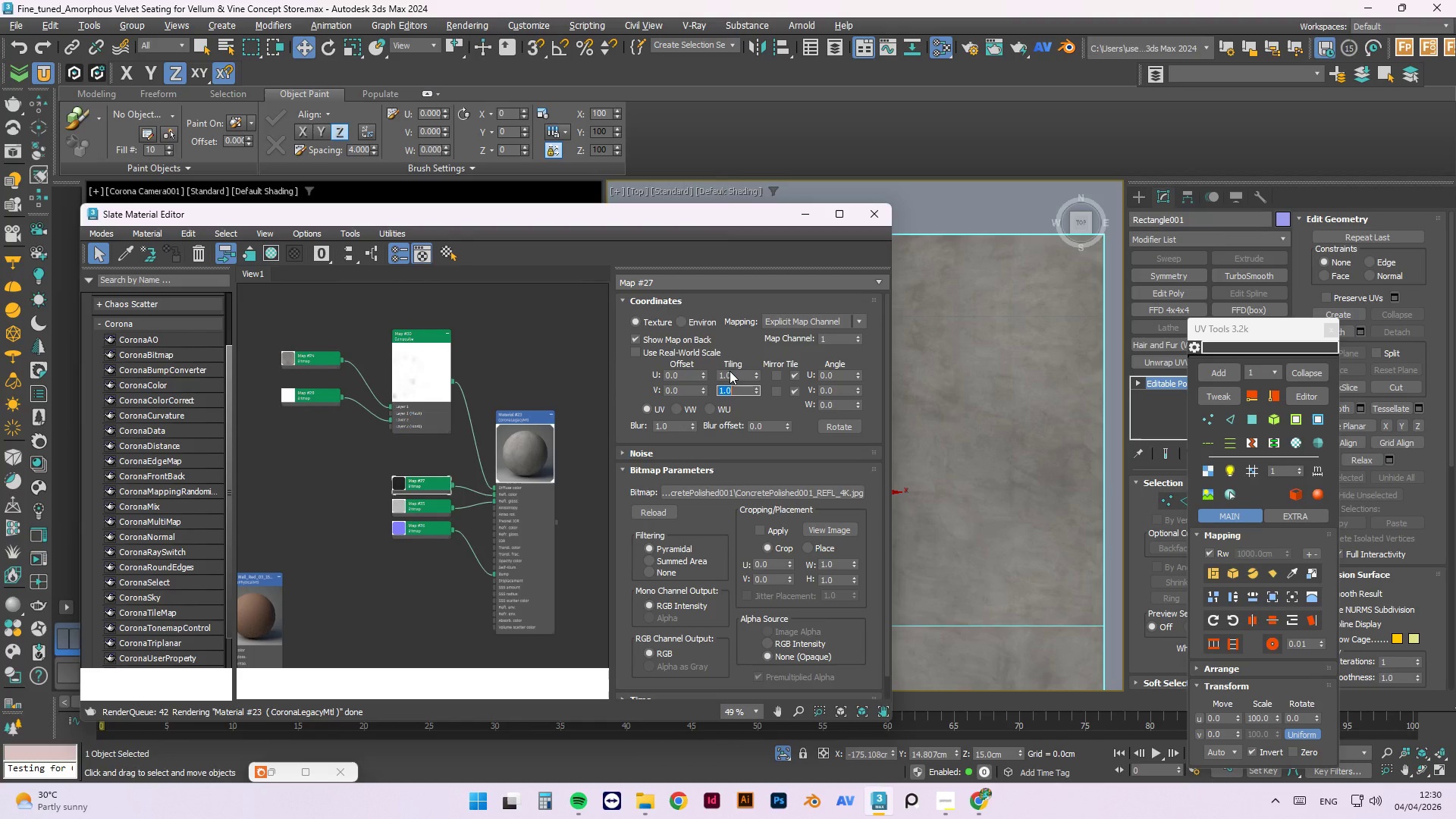 
key(NumpadEnter)
 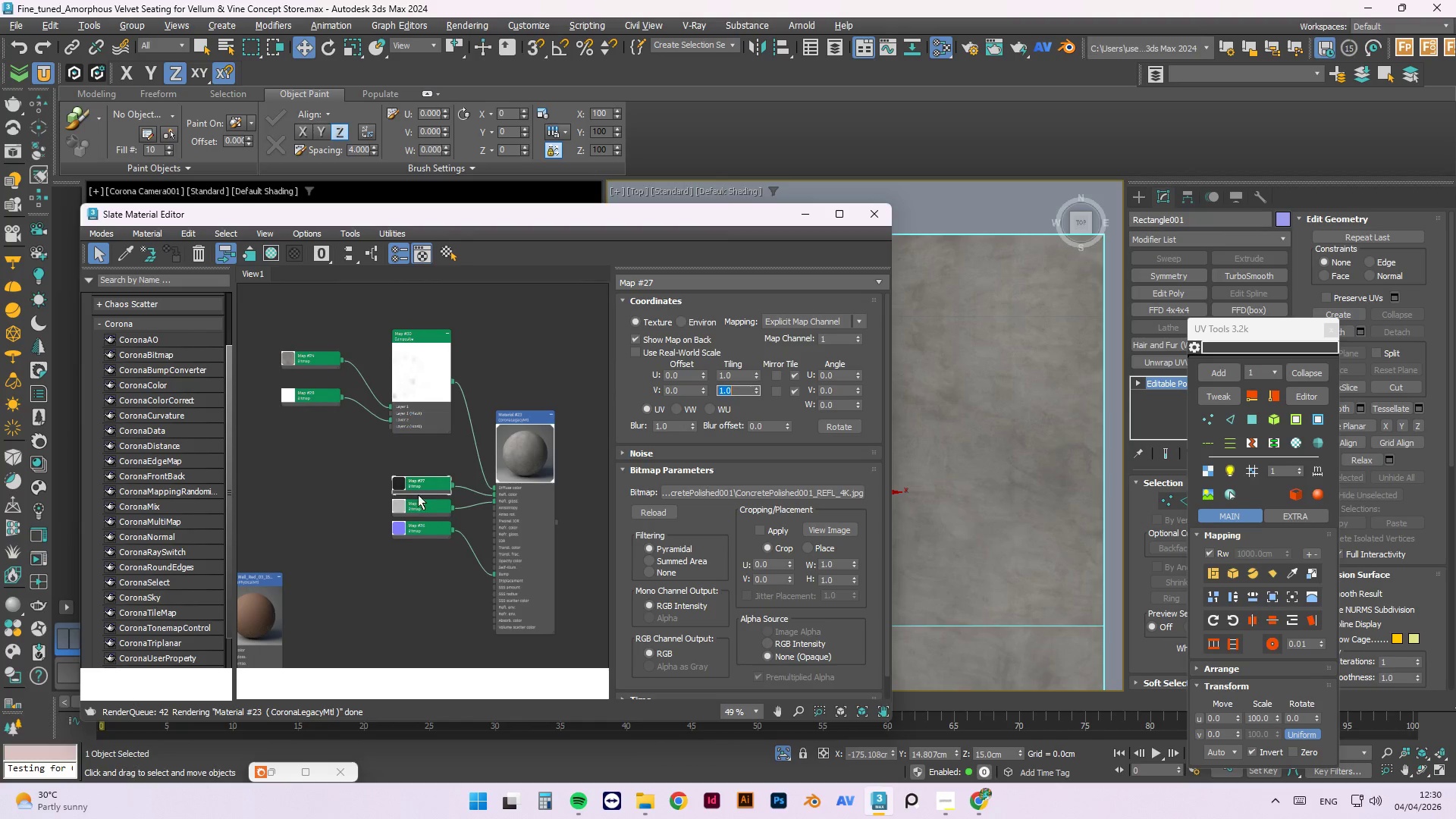 
left_click([399, 504])
 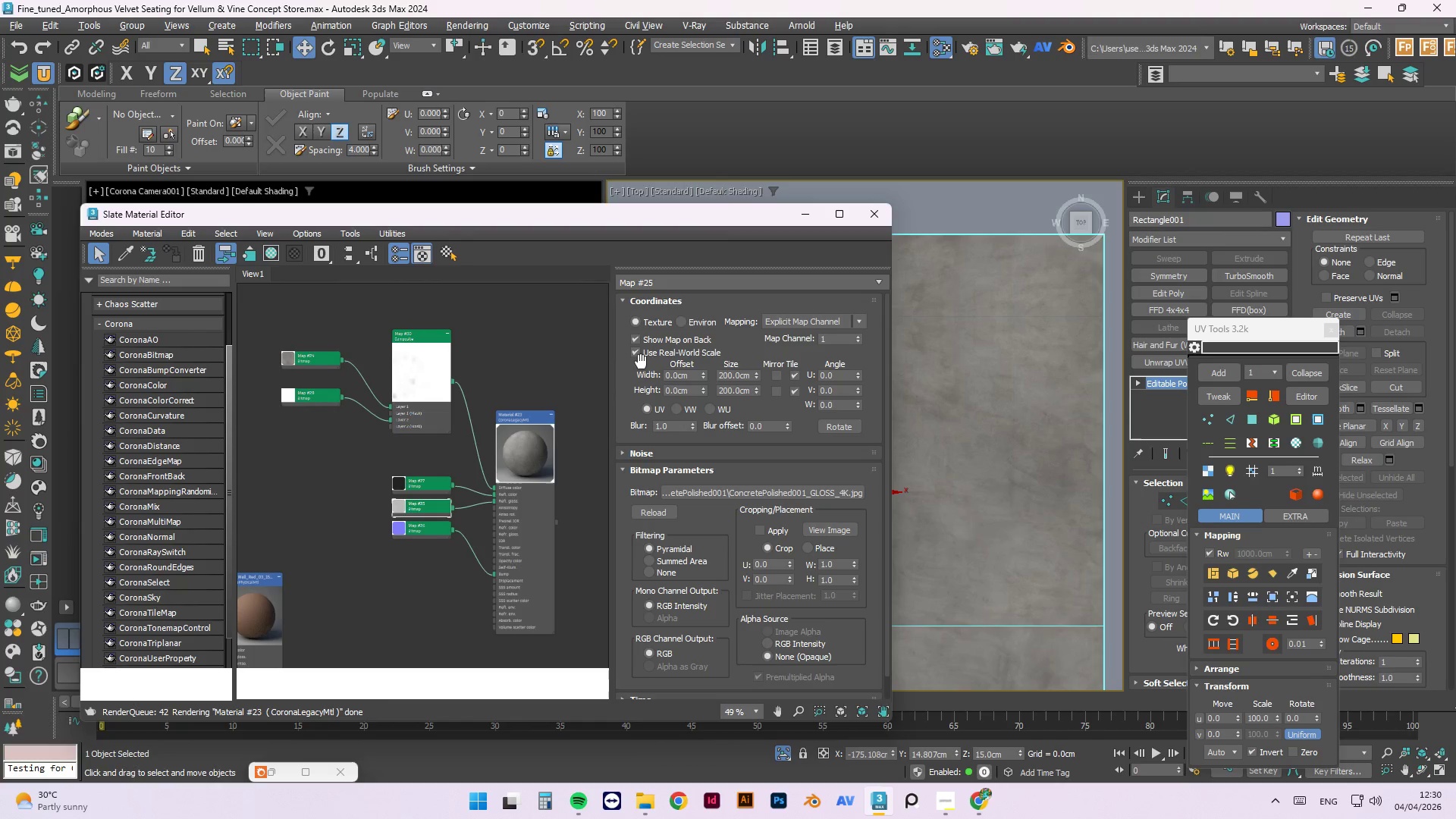 
double_click([638, 355])
 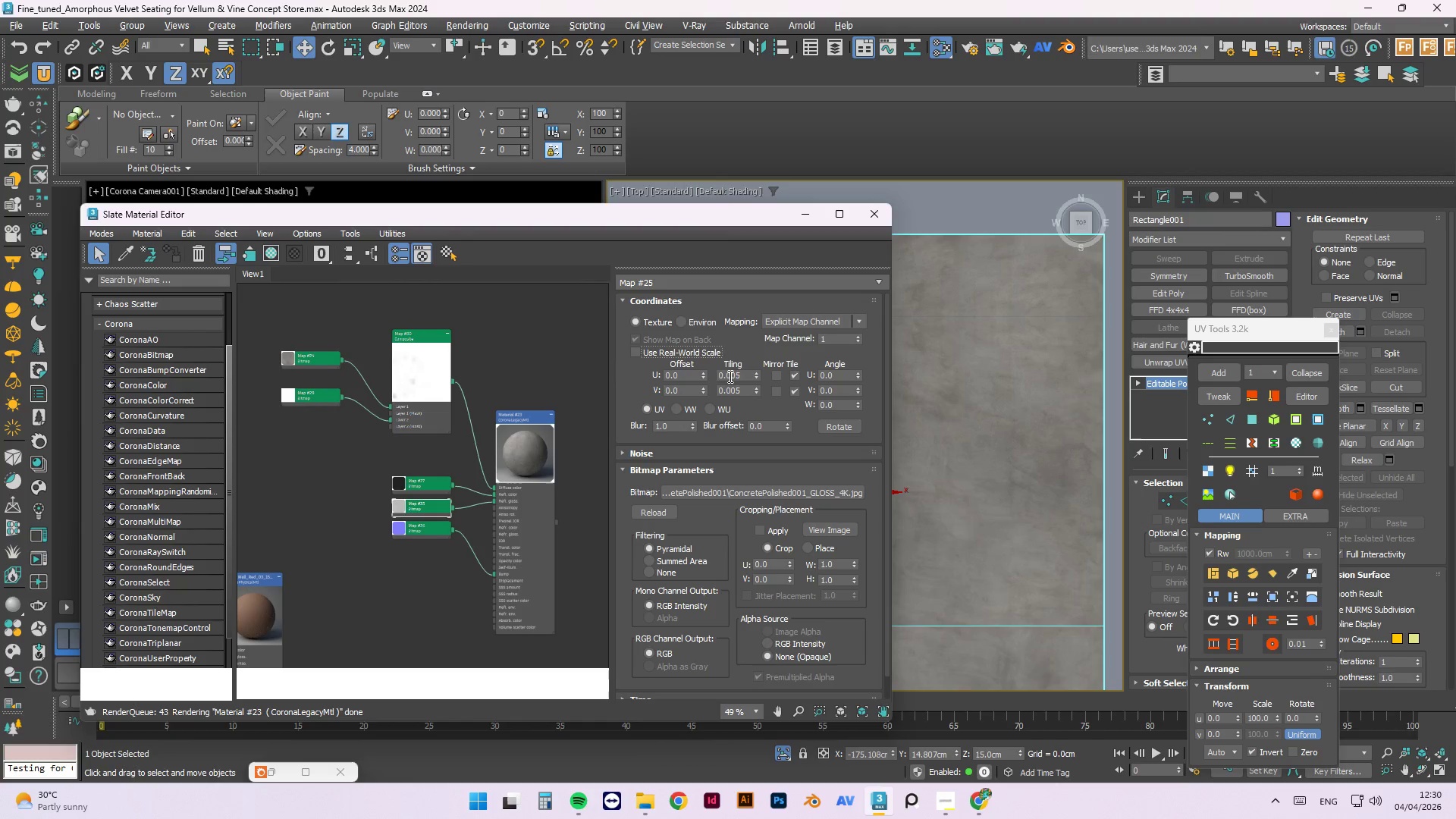 
double_click([729, 377])
 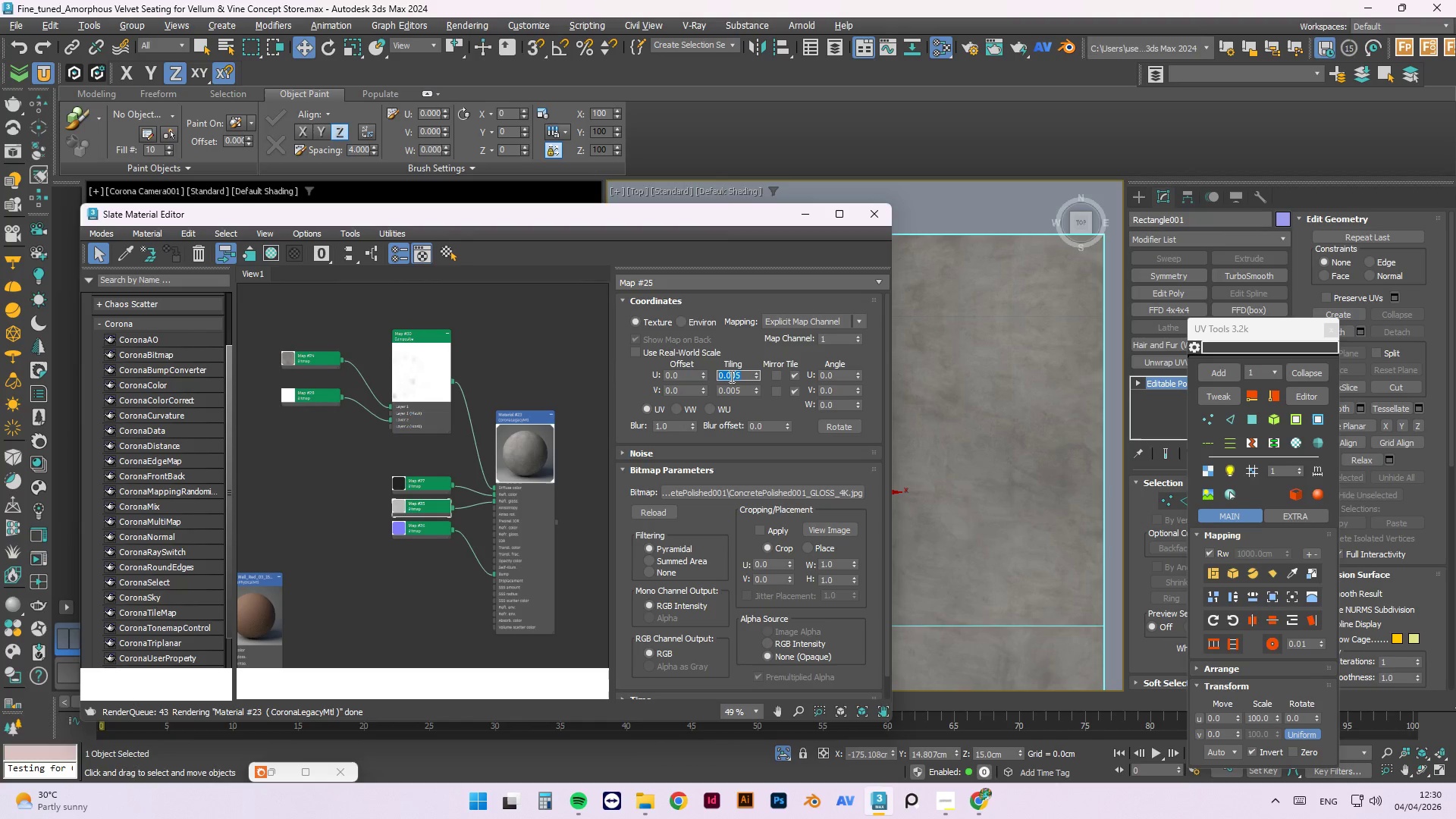 
key(Numpad1)
 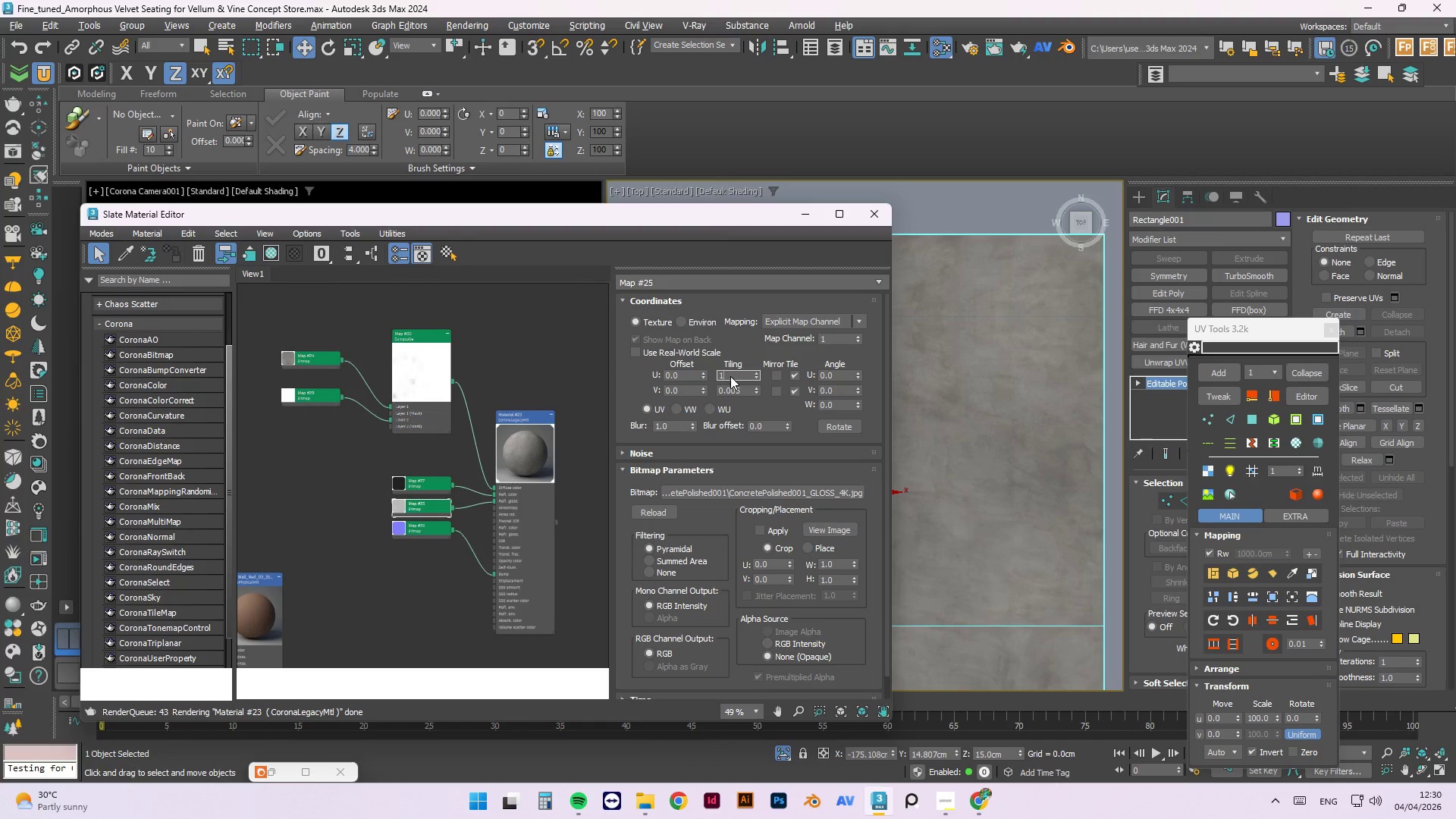 
key(Tab)
 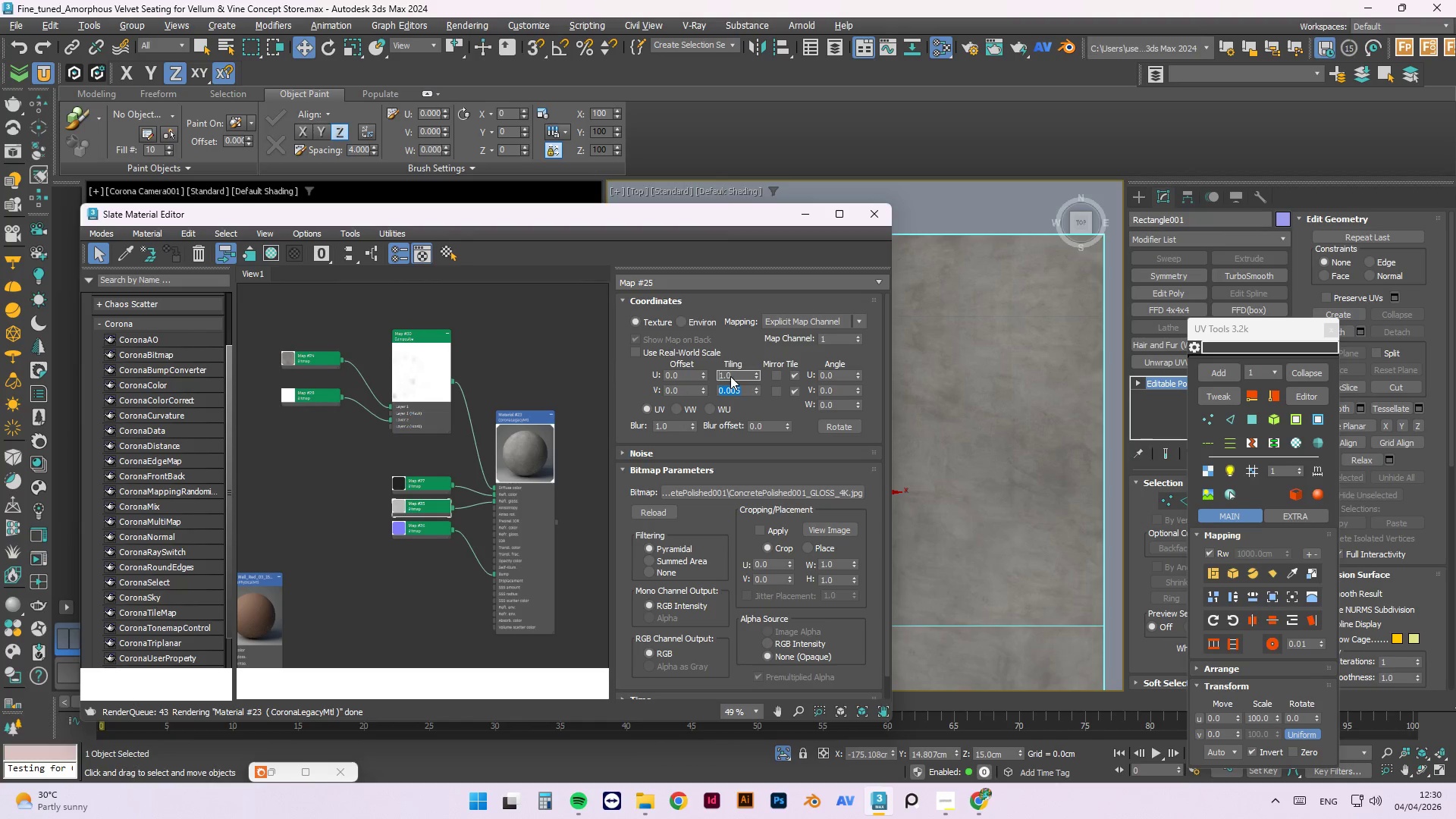 
key(Numpad1)
 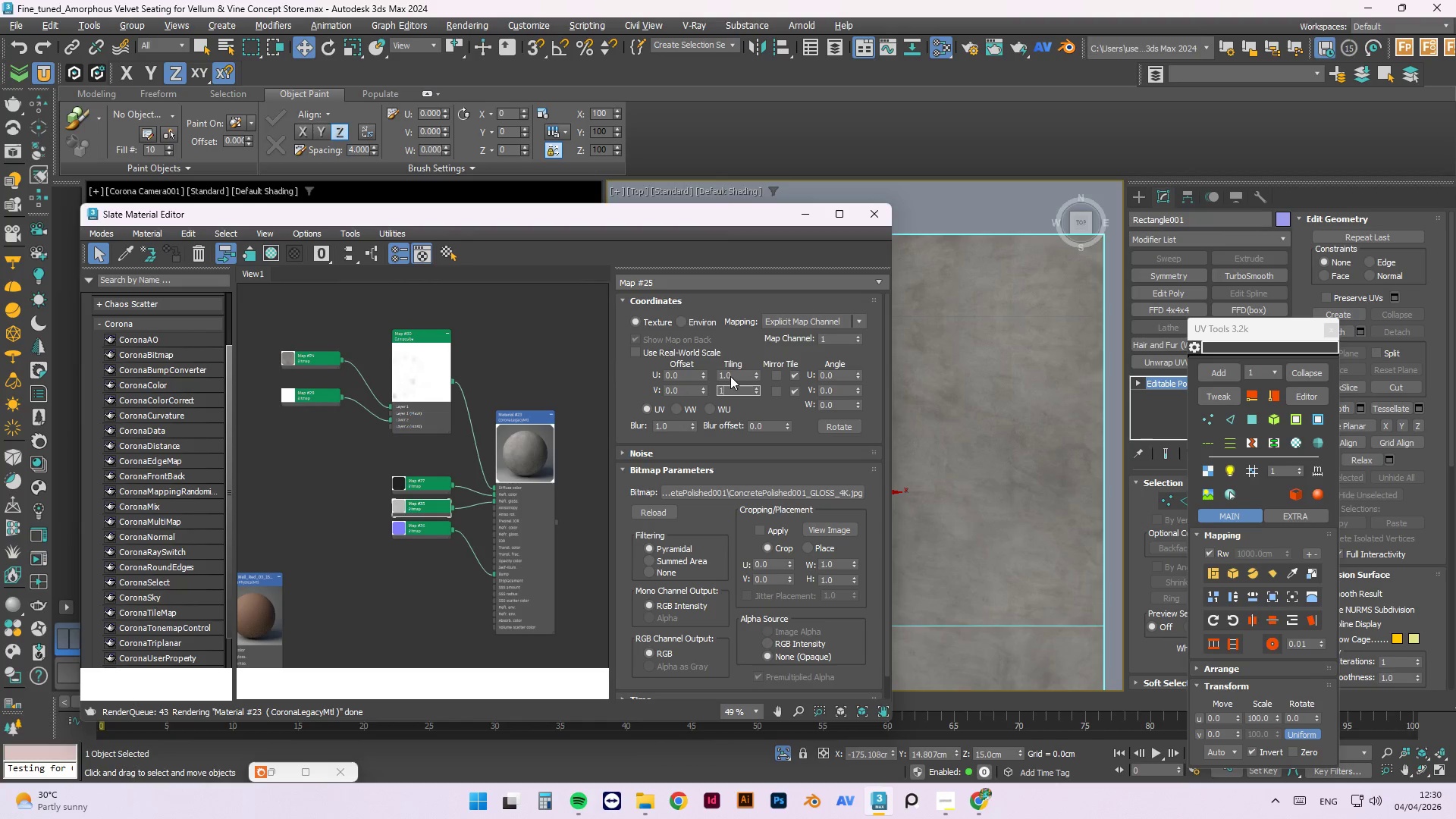 
key(NumpadEnter)
 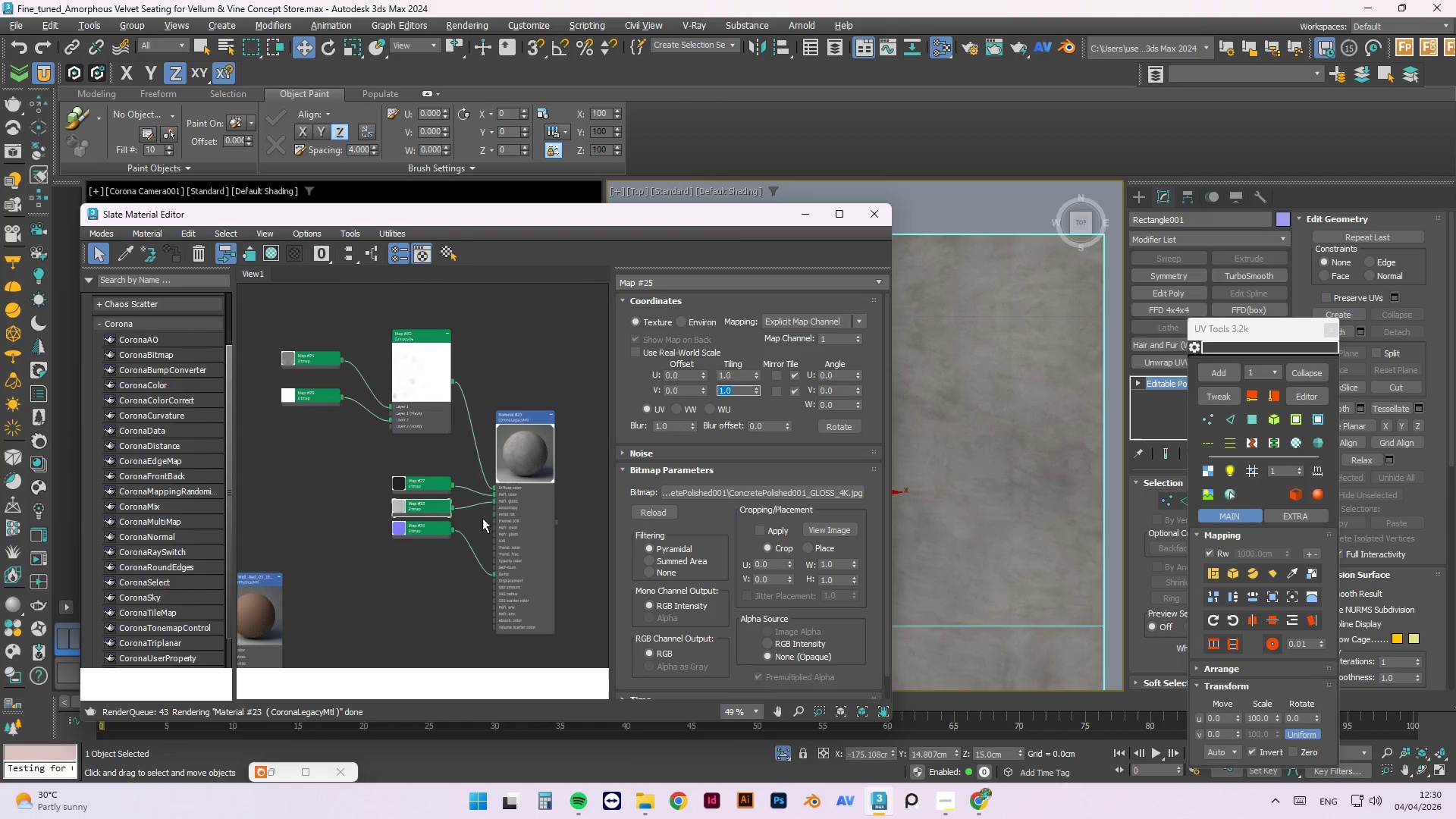 
left_click([422, 528])
 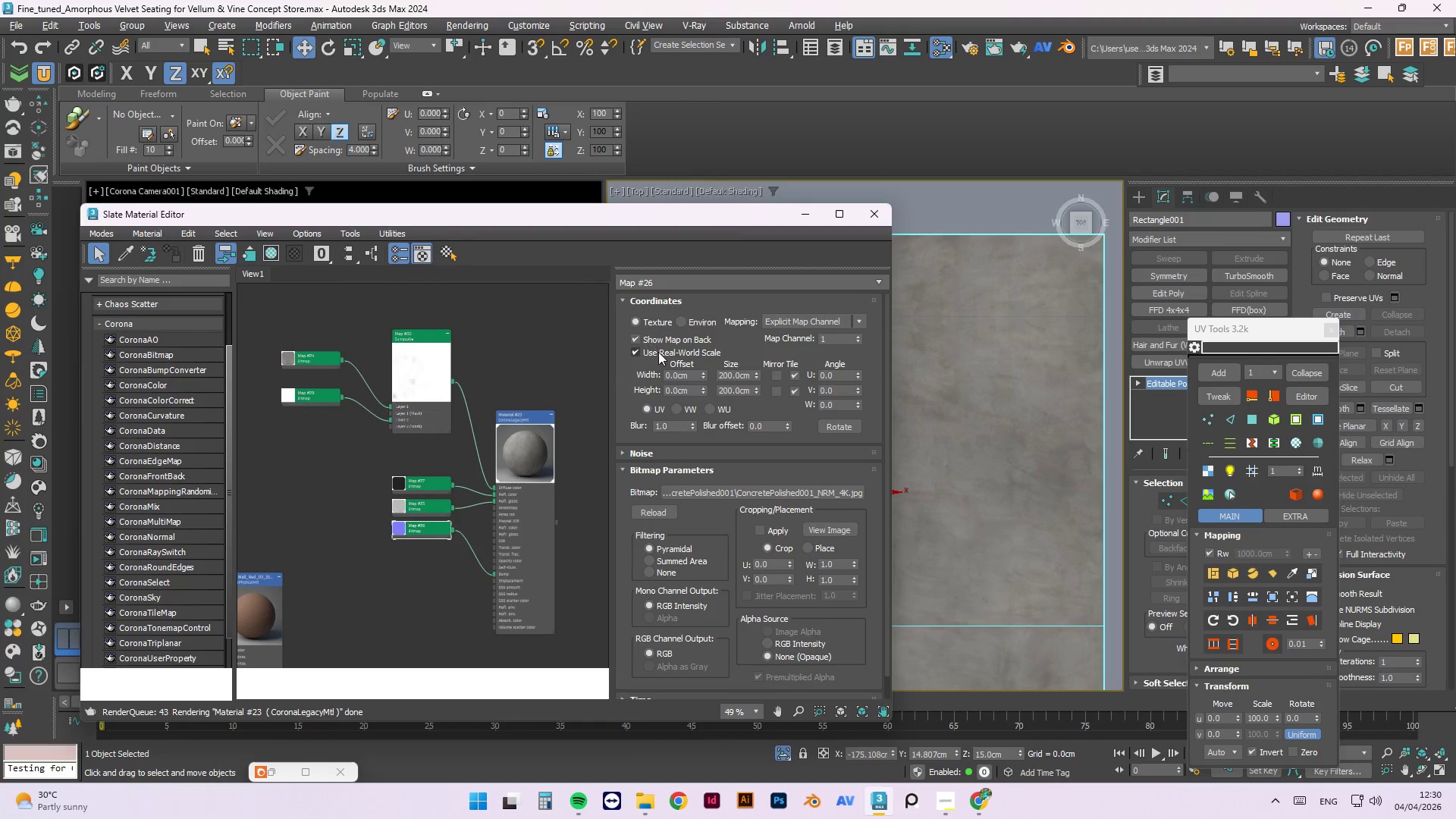 
left_click([656, 356])
 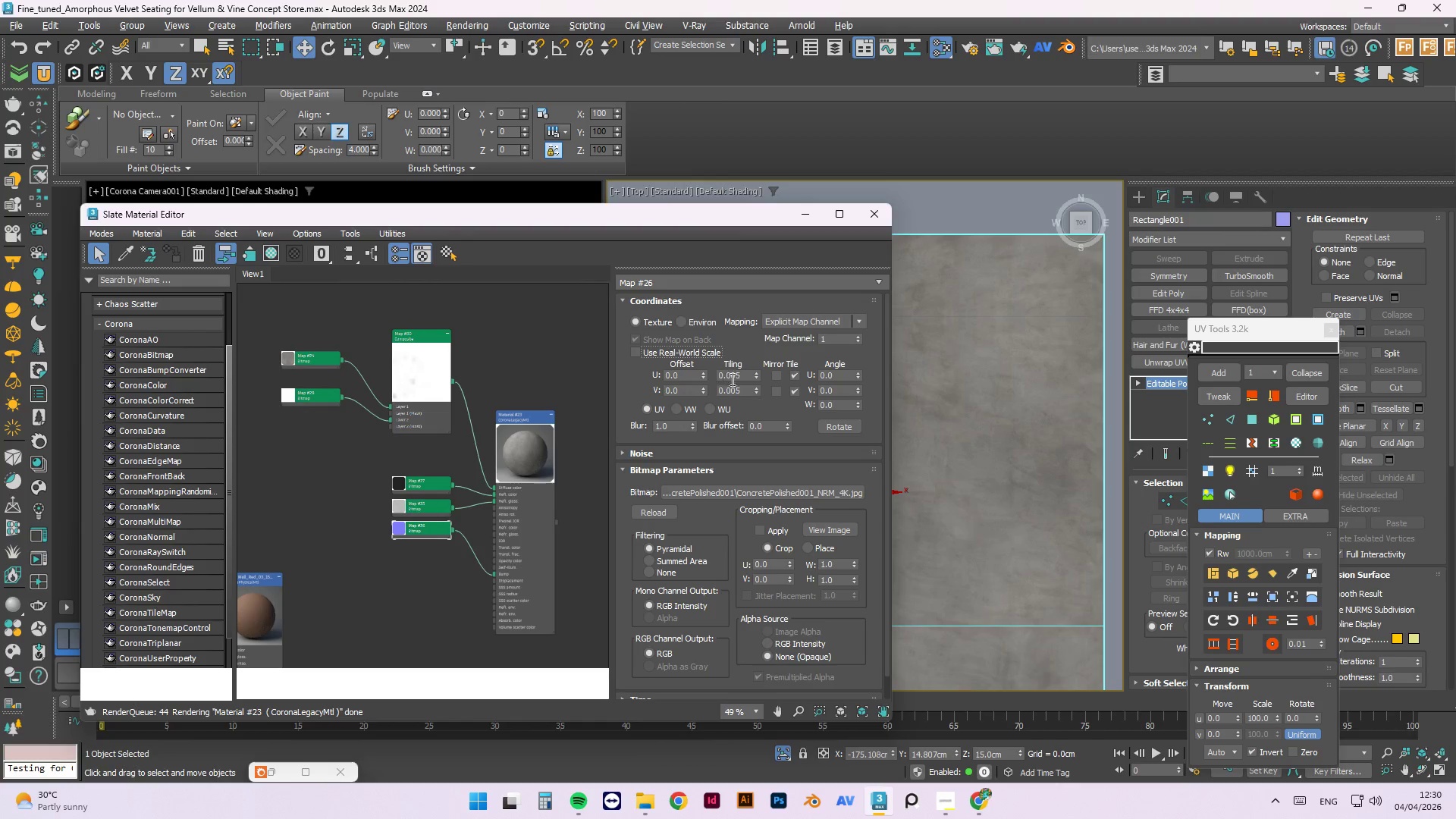 
double_click([733, 377])
 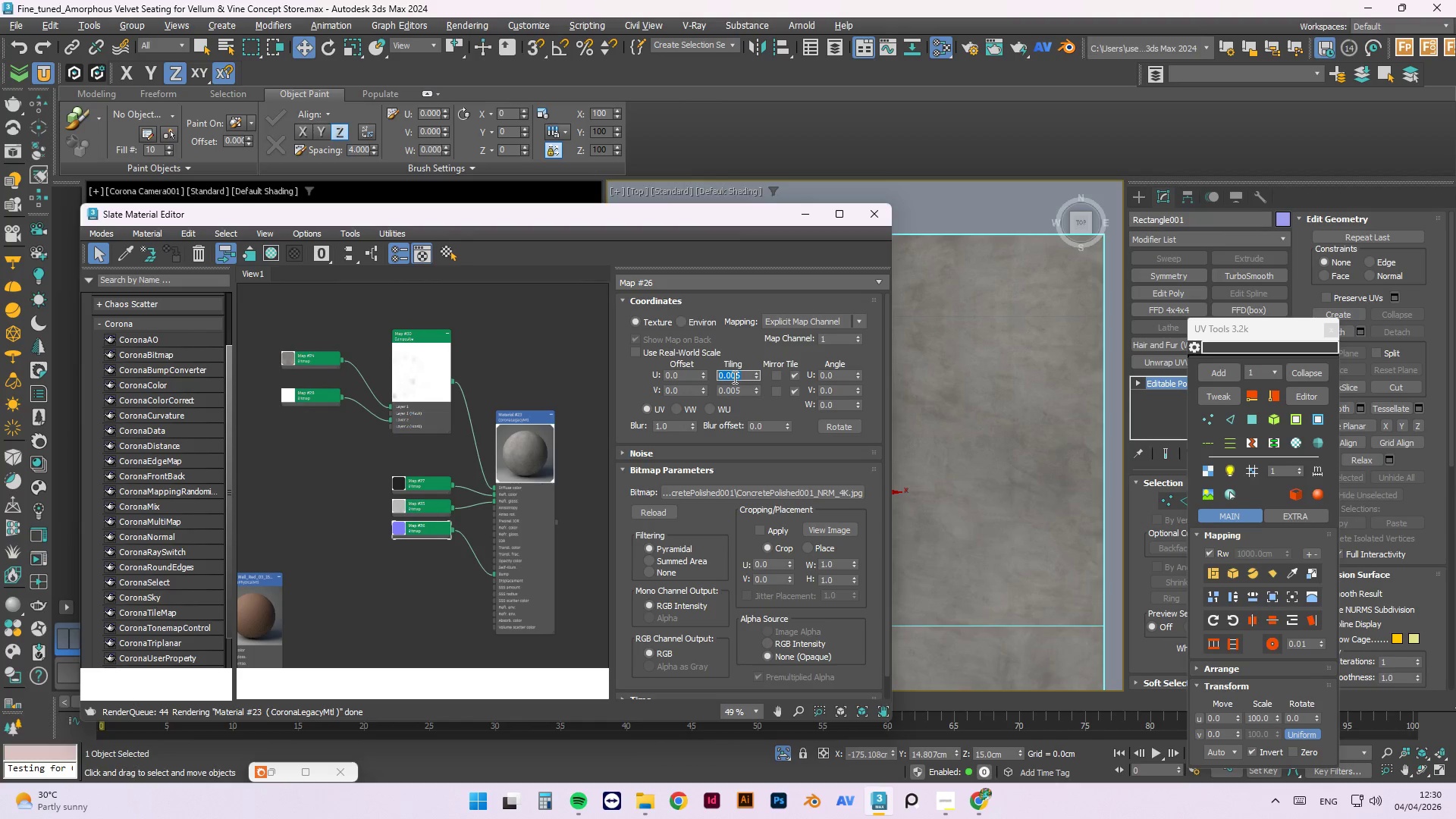 
key(Numpad1)
 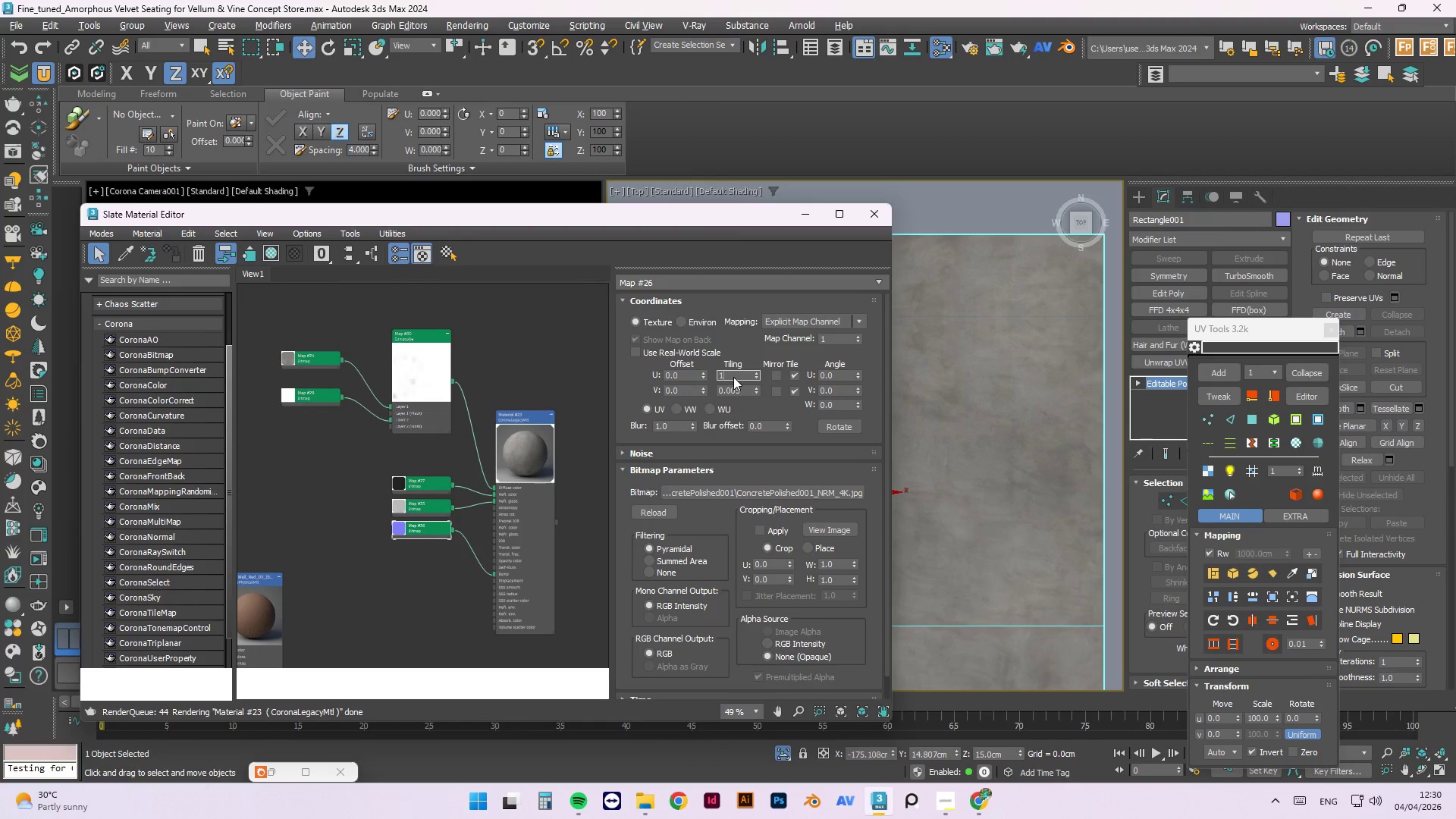 
key(Tab)
 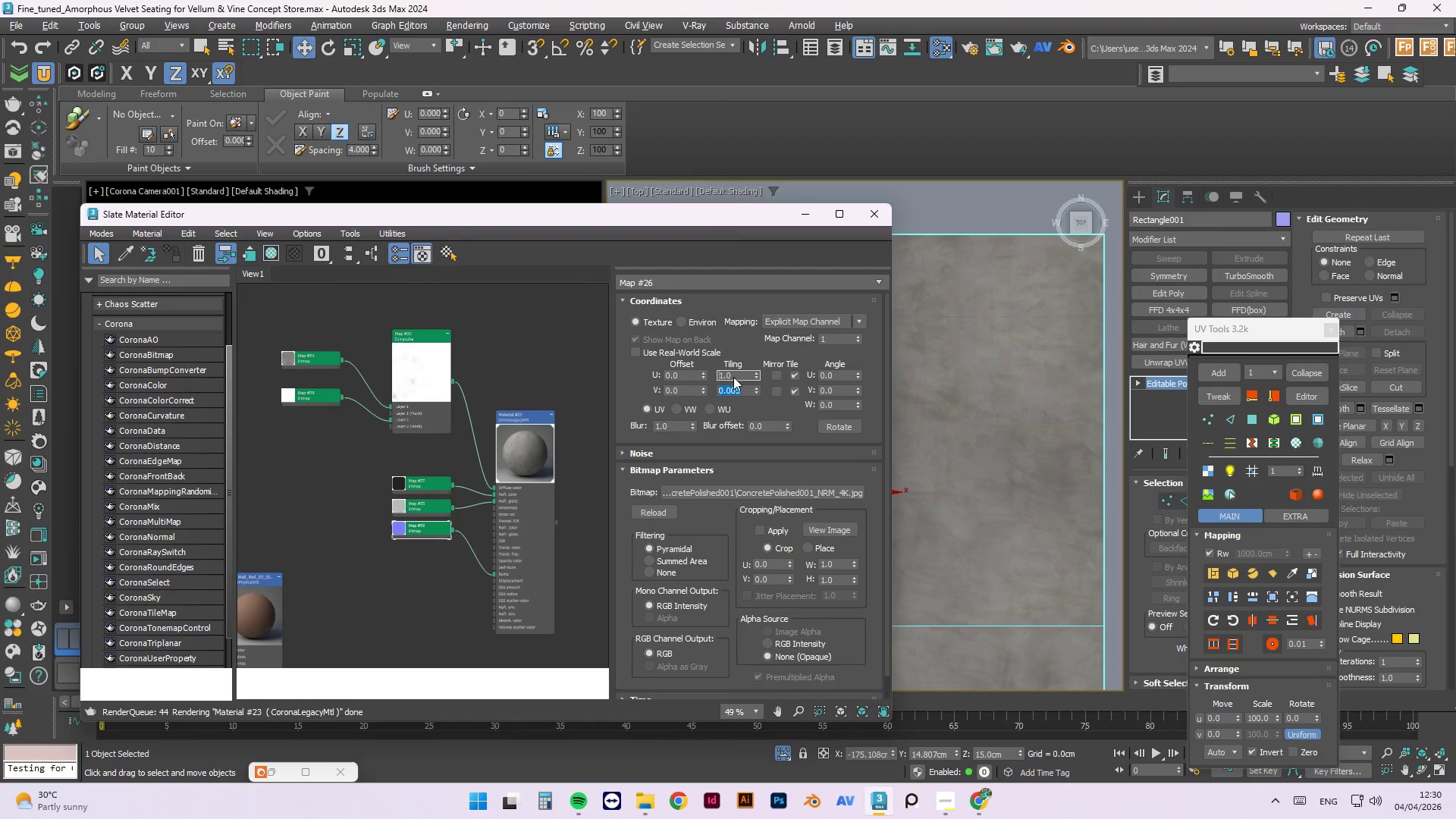 
key(Numpad1)
 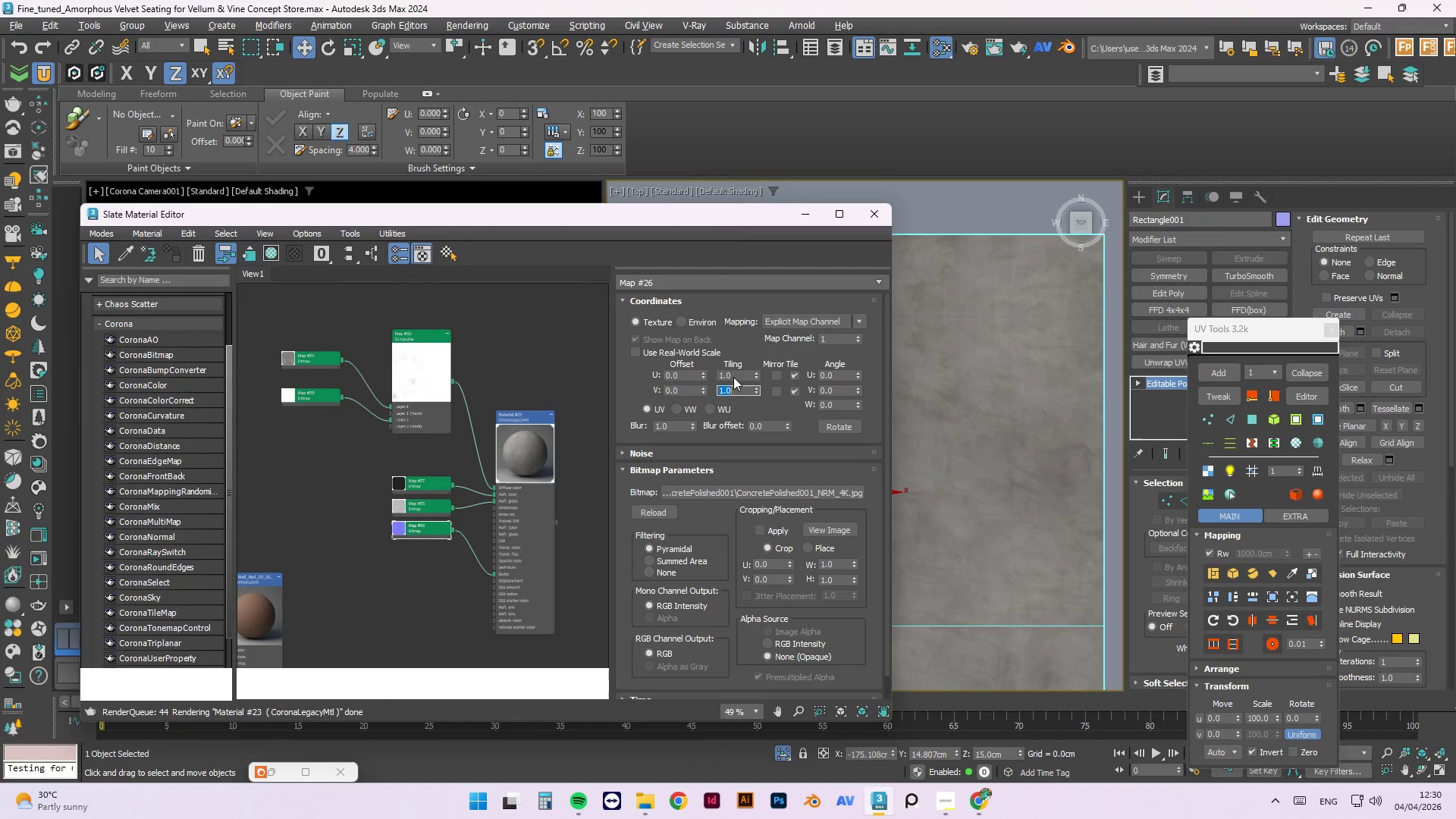 
key(NumpadEnter)
 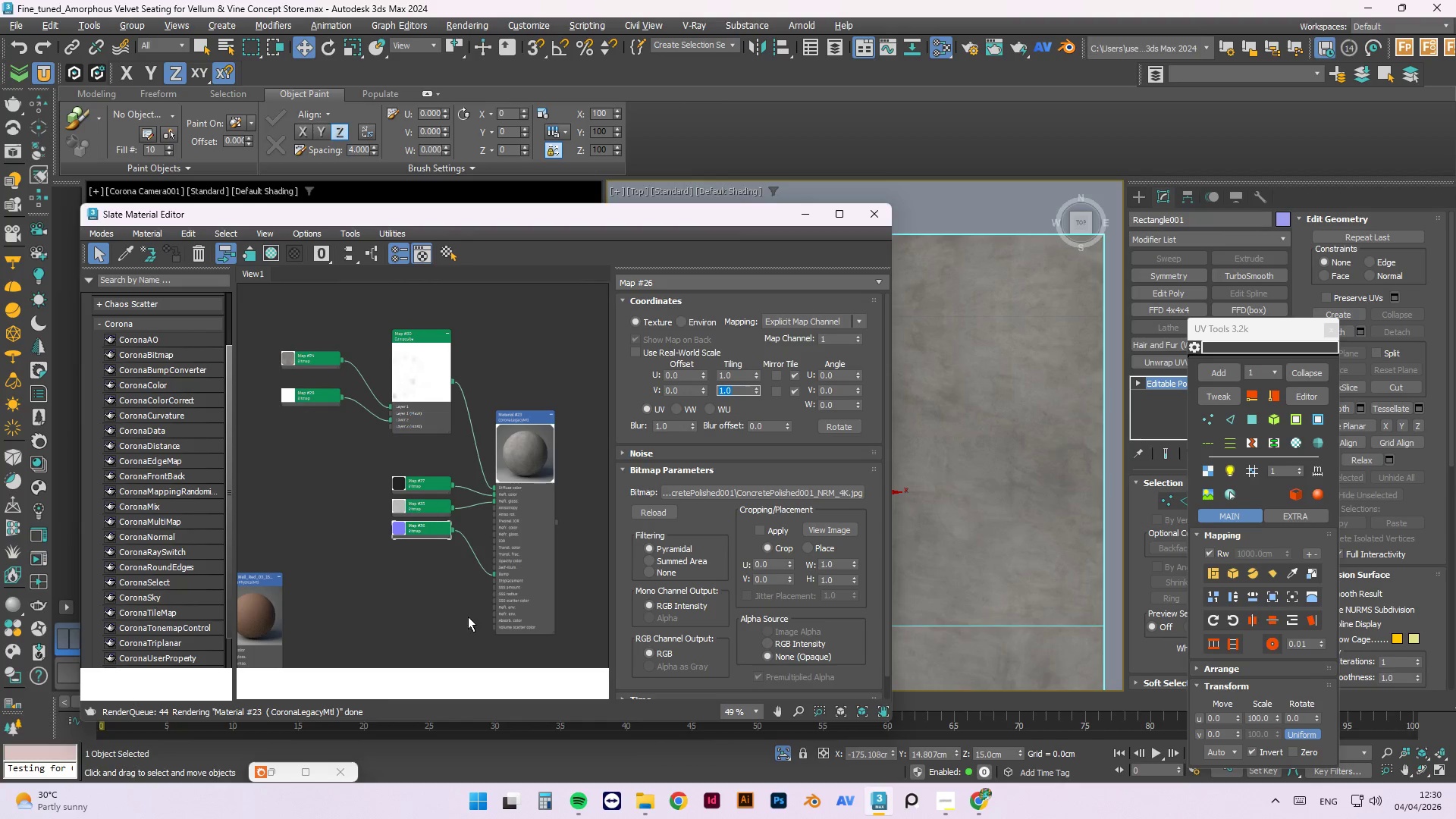 
left_click([452, 612])
 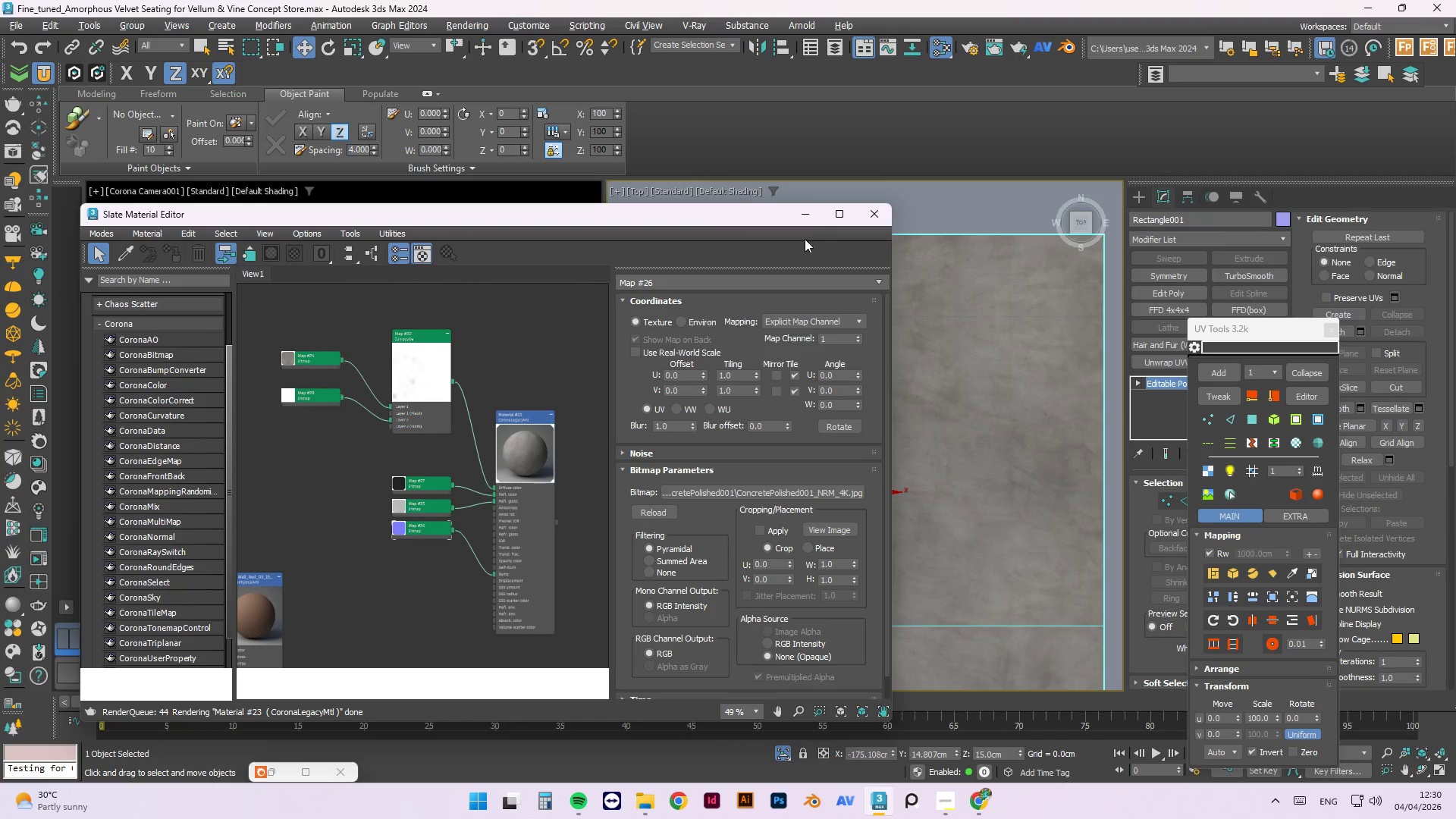 
left_click([802, 215])
 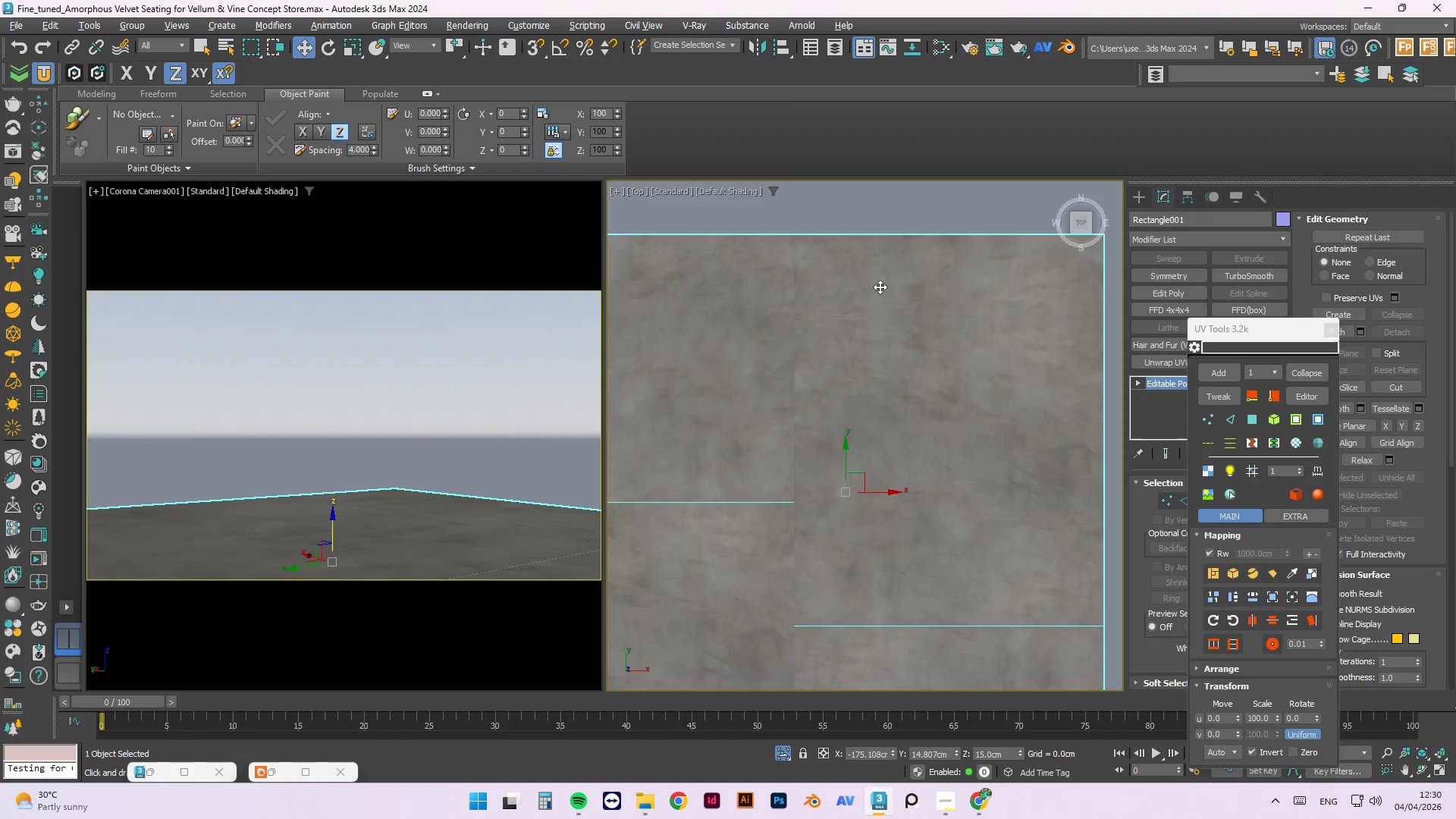 
scroll: coordinate [858, 232], scroll_direction: down, amount: 3.0
 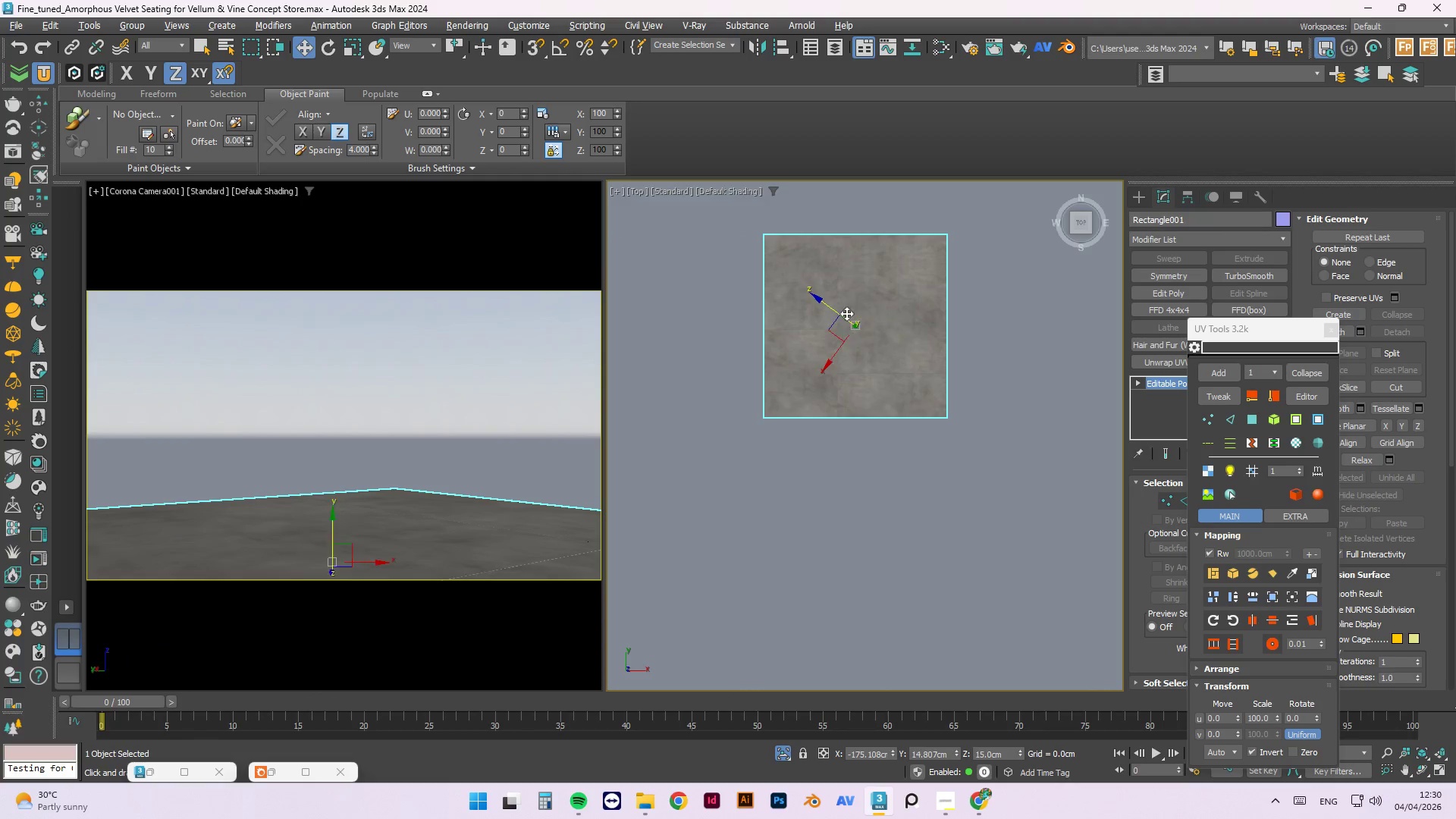 
scroll: coordinate [749, 408], scroll_direction: up, amount: 1.0
 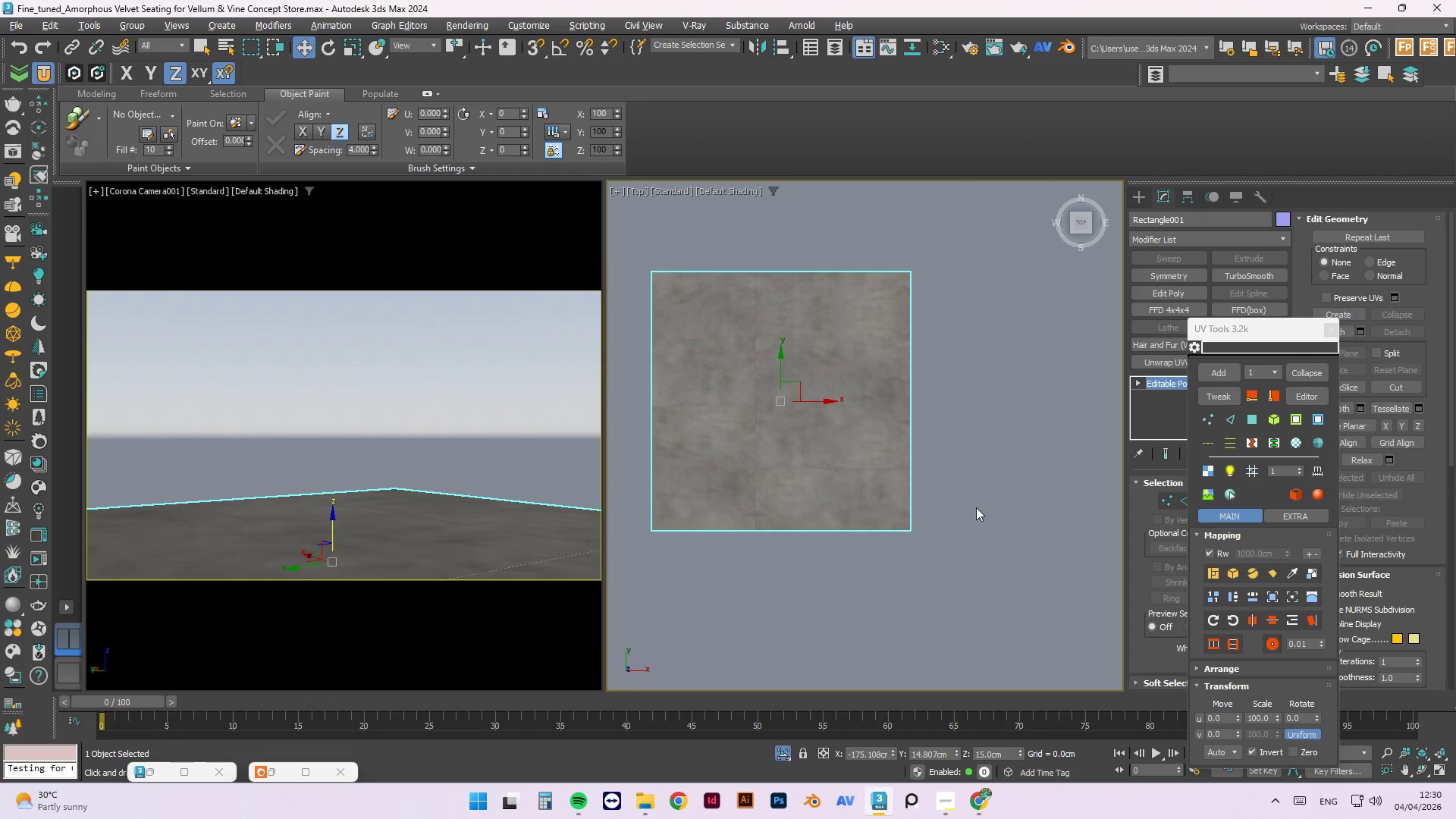 
left_click([976, 496])
 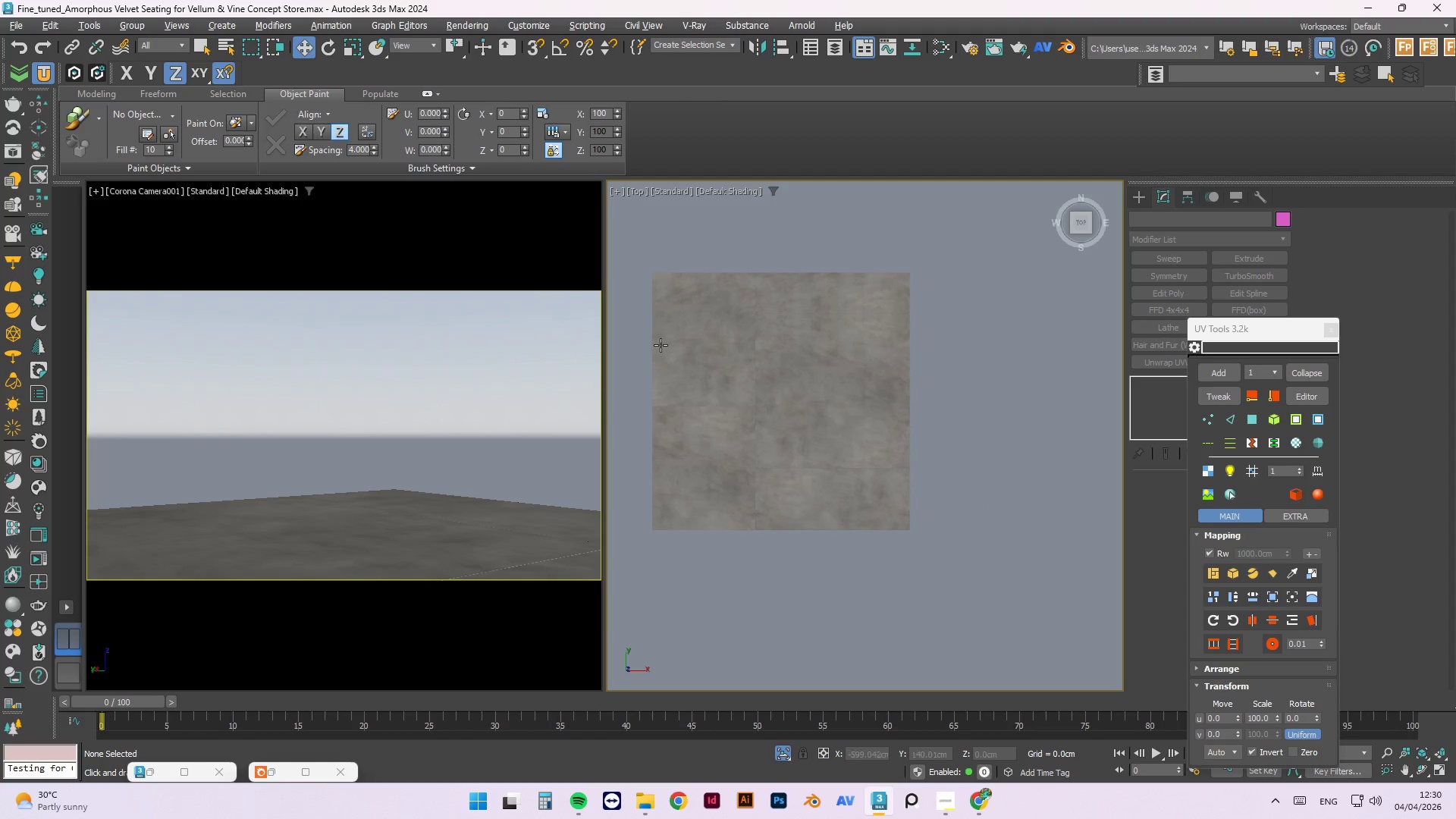 
left_click([774, 749])
 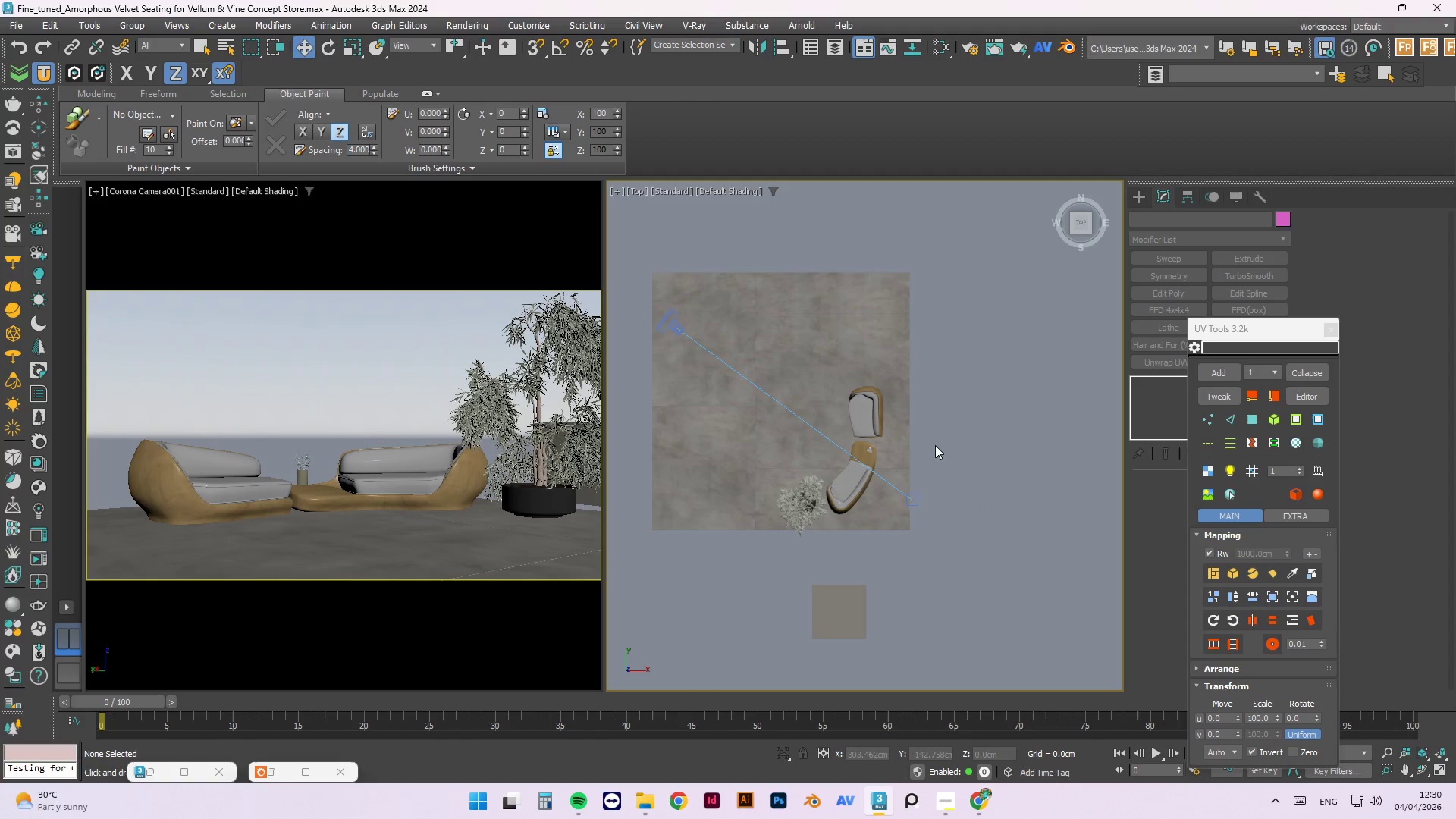 
left_click([827, 626])
 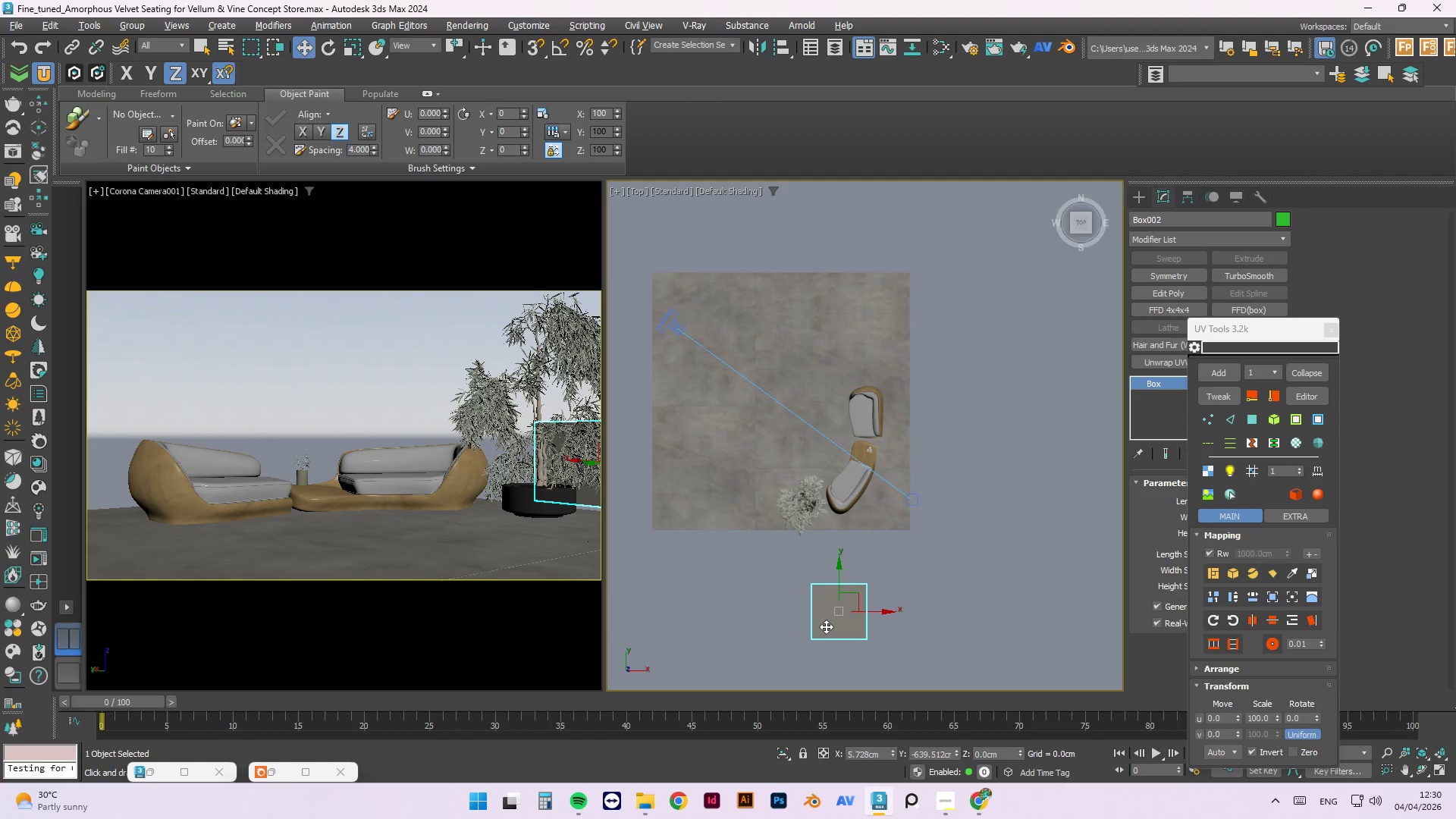 
key(Delete)
 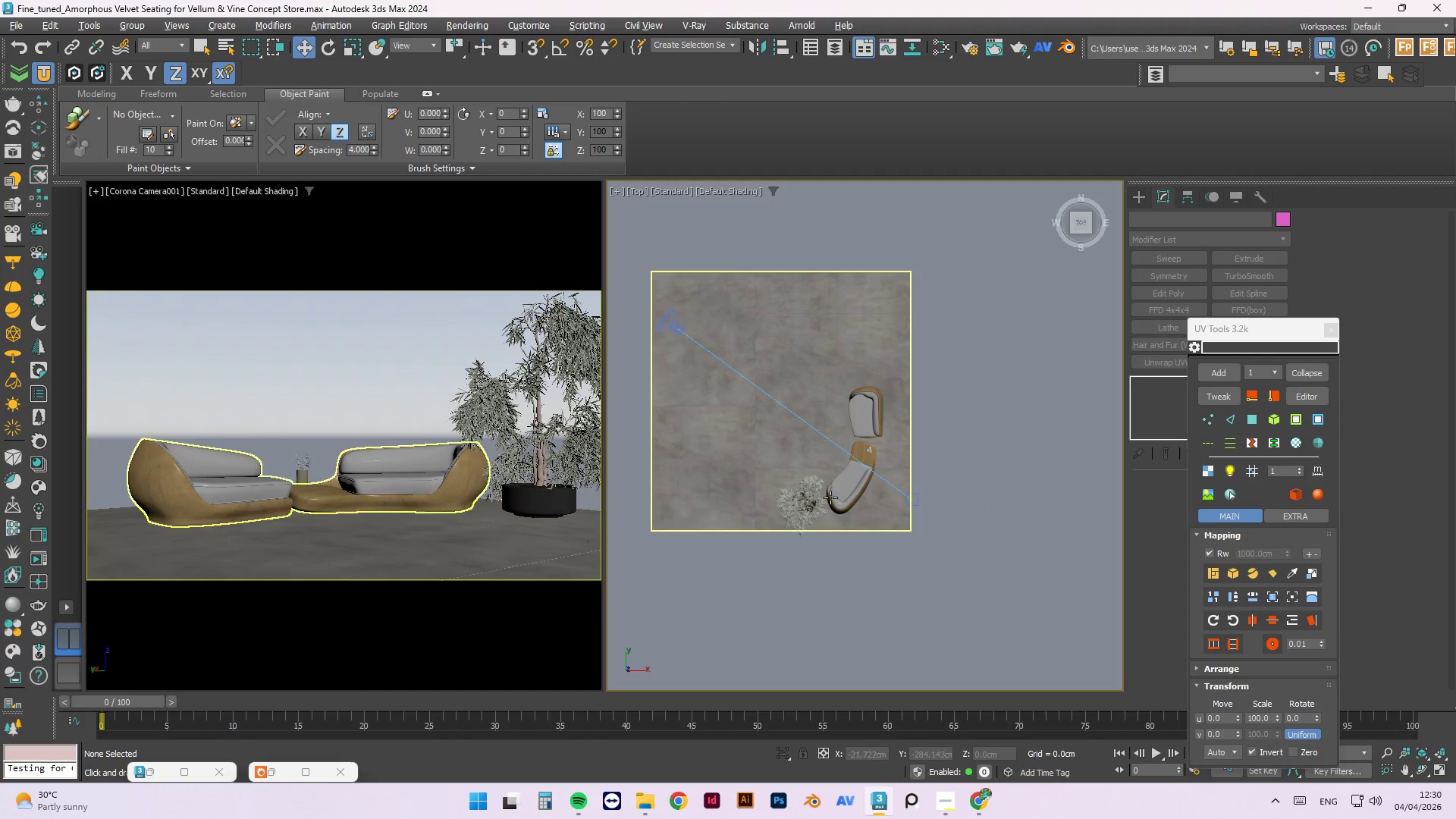 
left_click([846, 500])
 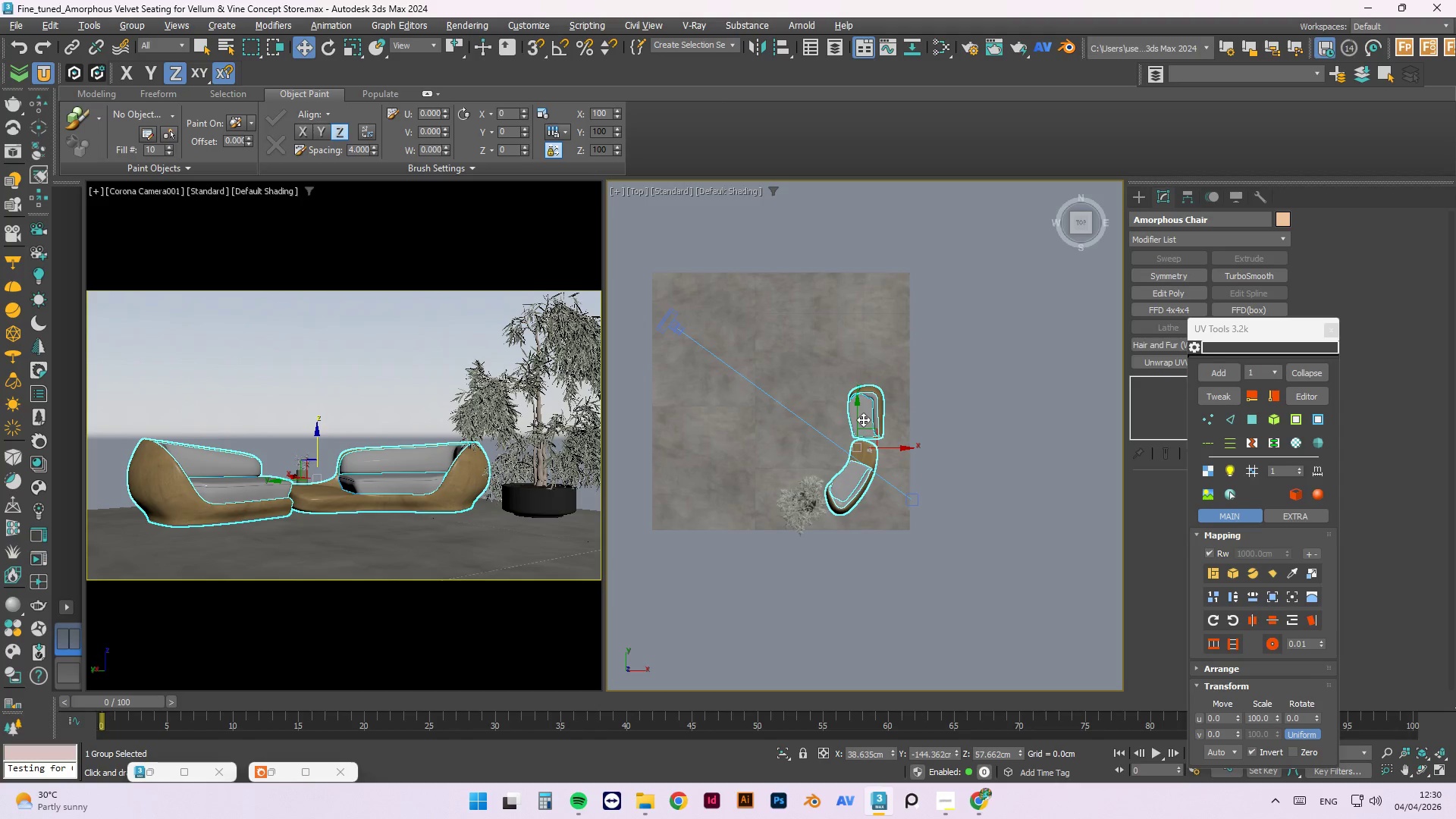 
left_click_drag(start_coordinate=[863, 419], to_coordinate=[867, 425])
 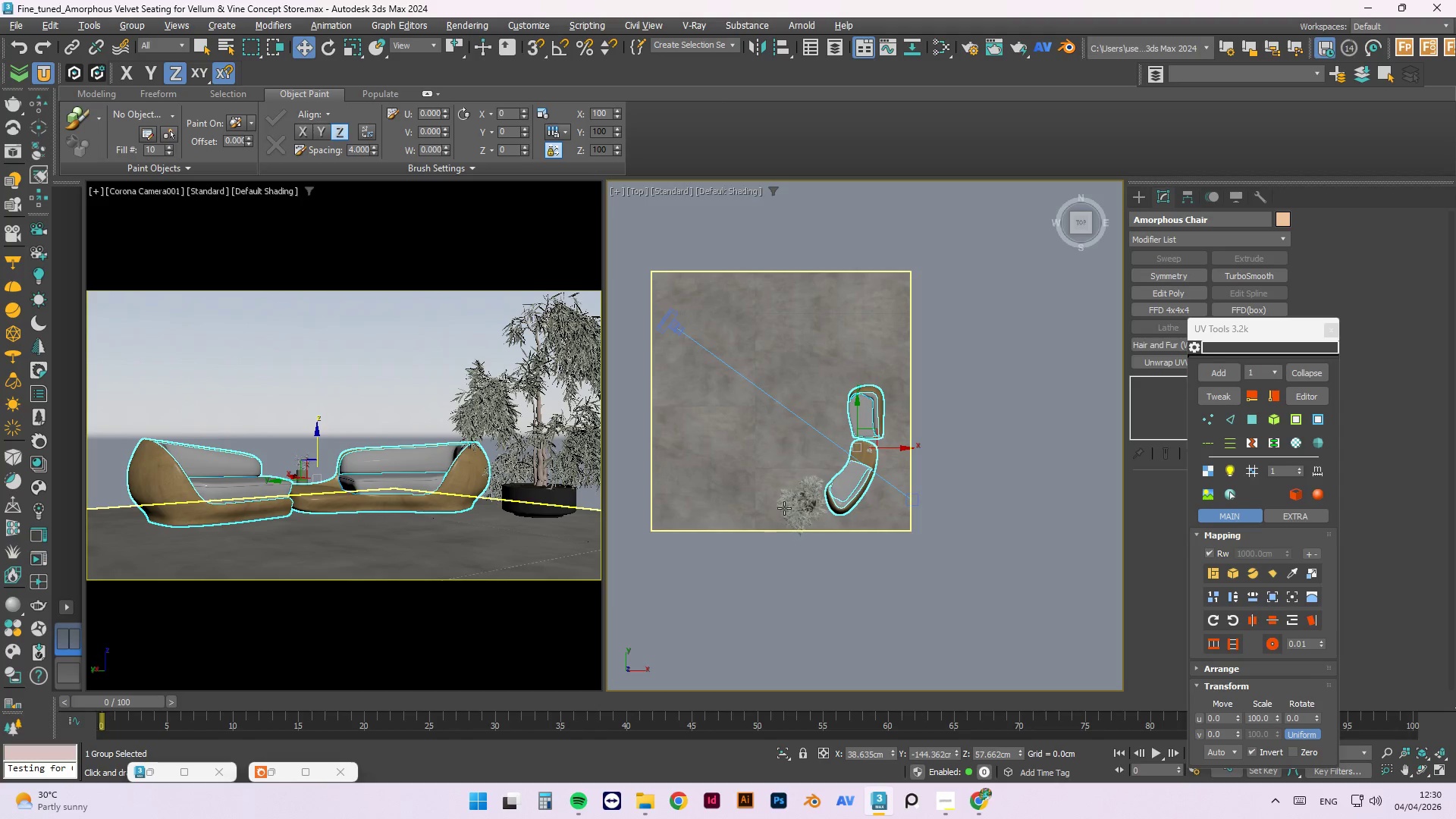 
left_click([792, 504])
 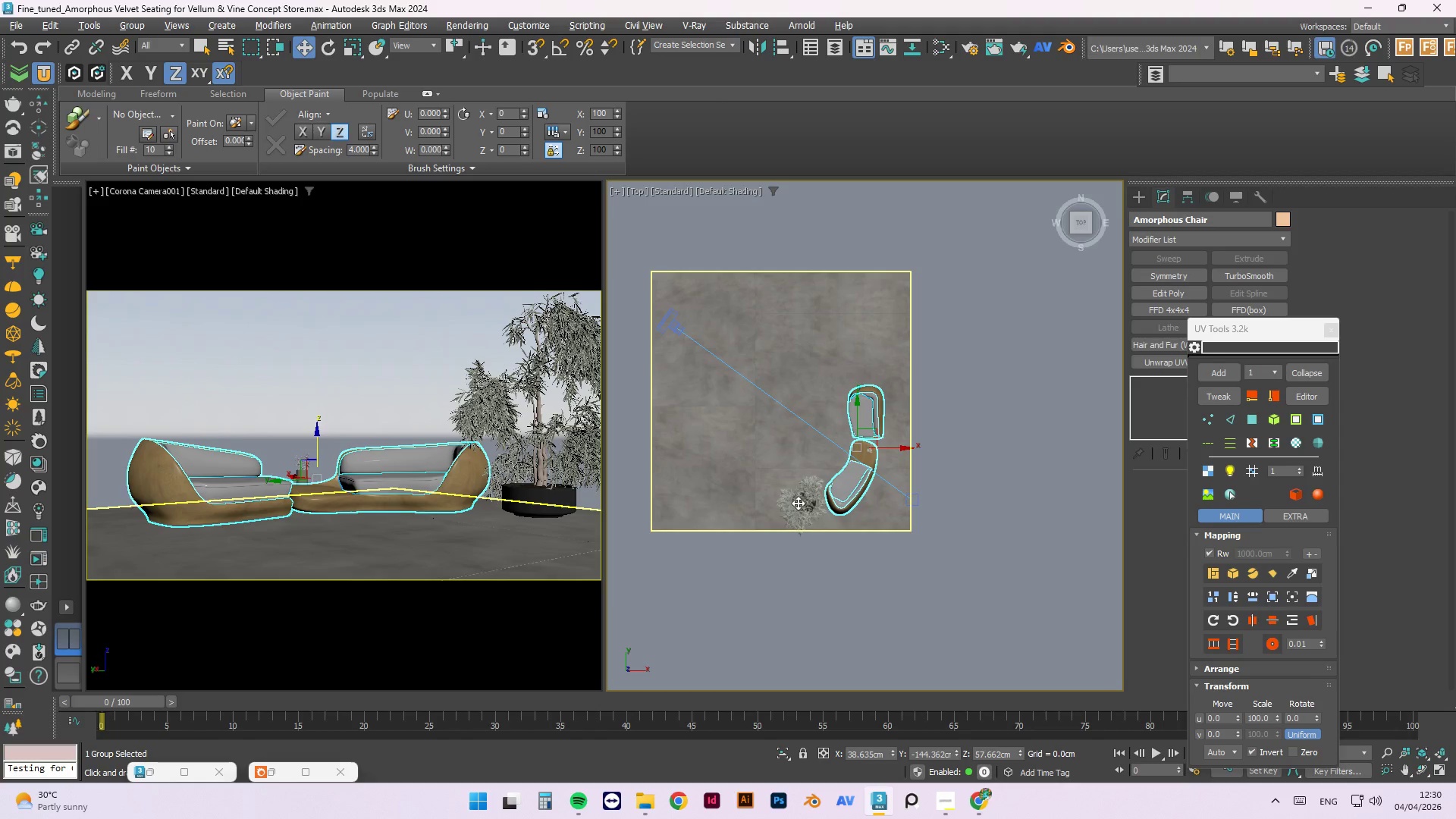 
scroll: coordinate [800, 505], scroll_direction: up, amount: 3.0
 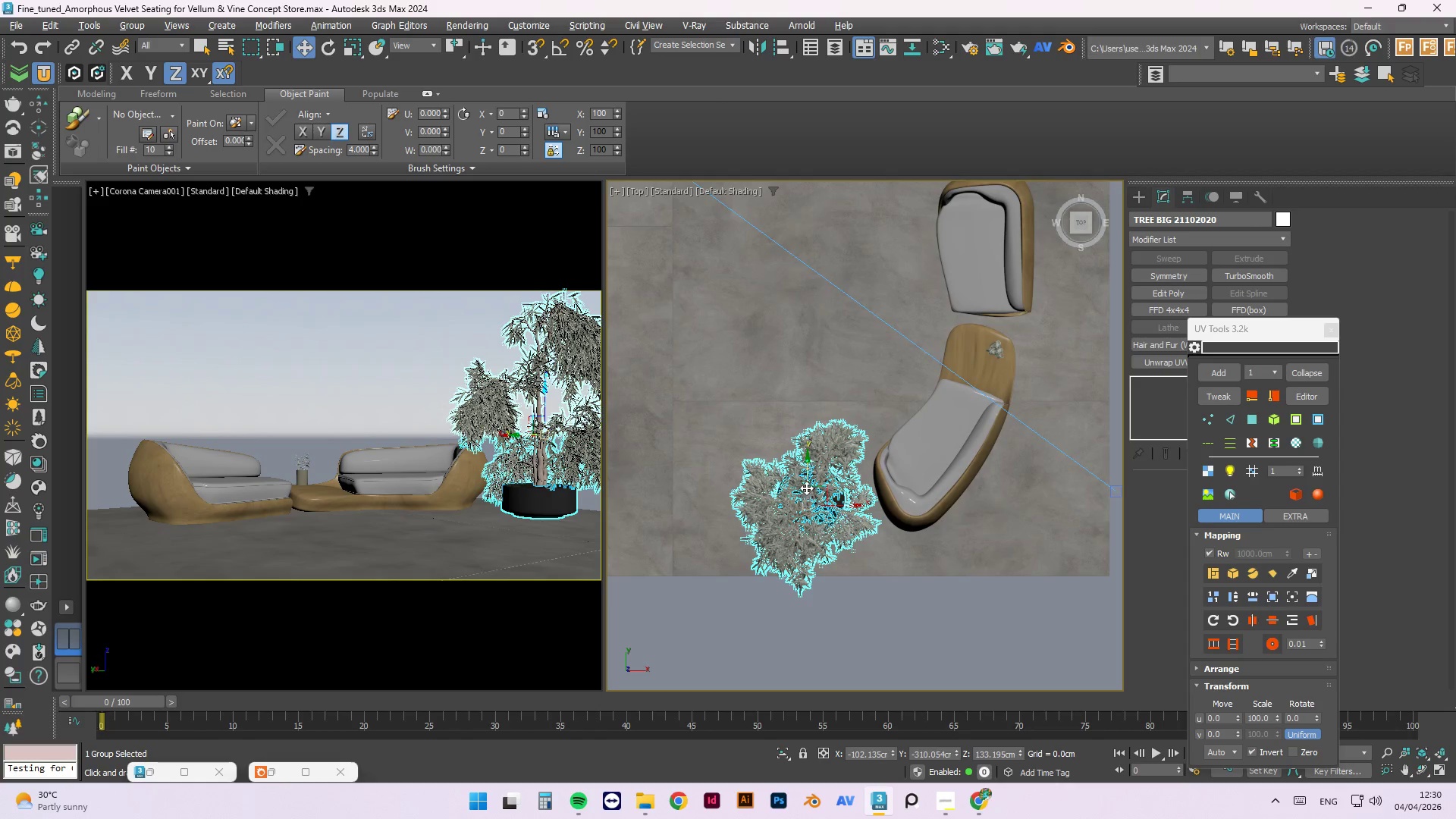 
left_click_drag(start_coordinate=[806, 476], to_coordinate=[806, 454])
 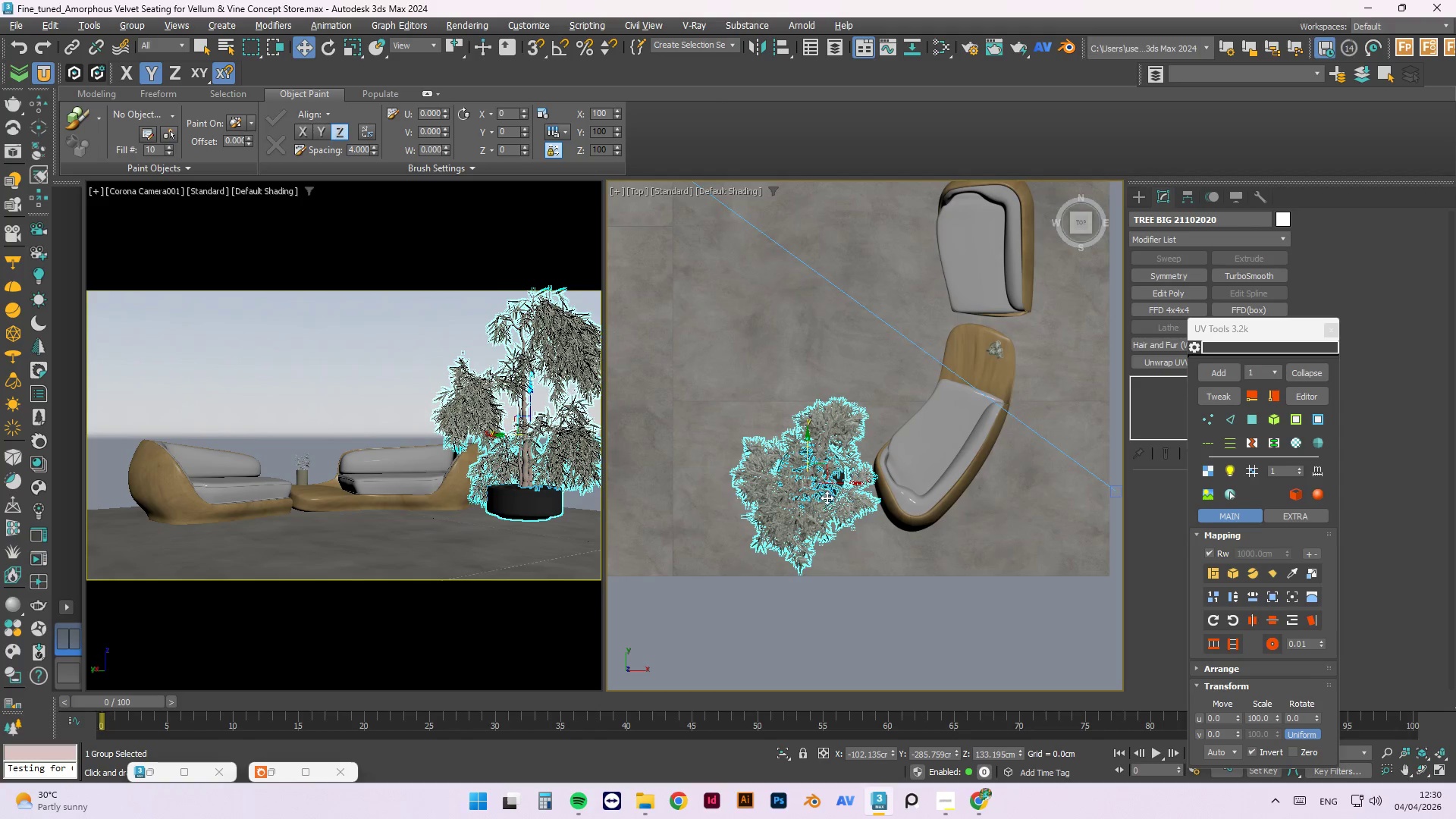 
left_click_drag(start_coordinate=[839, 485], to_coordinate=[798, 485])
 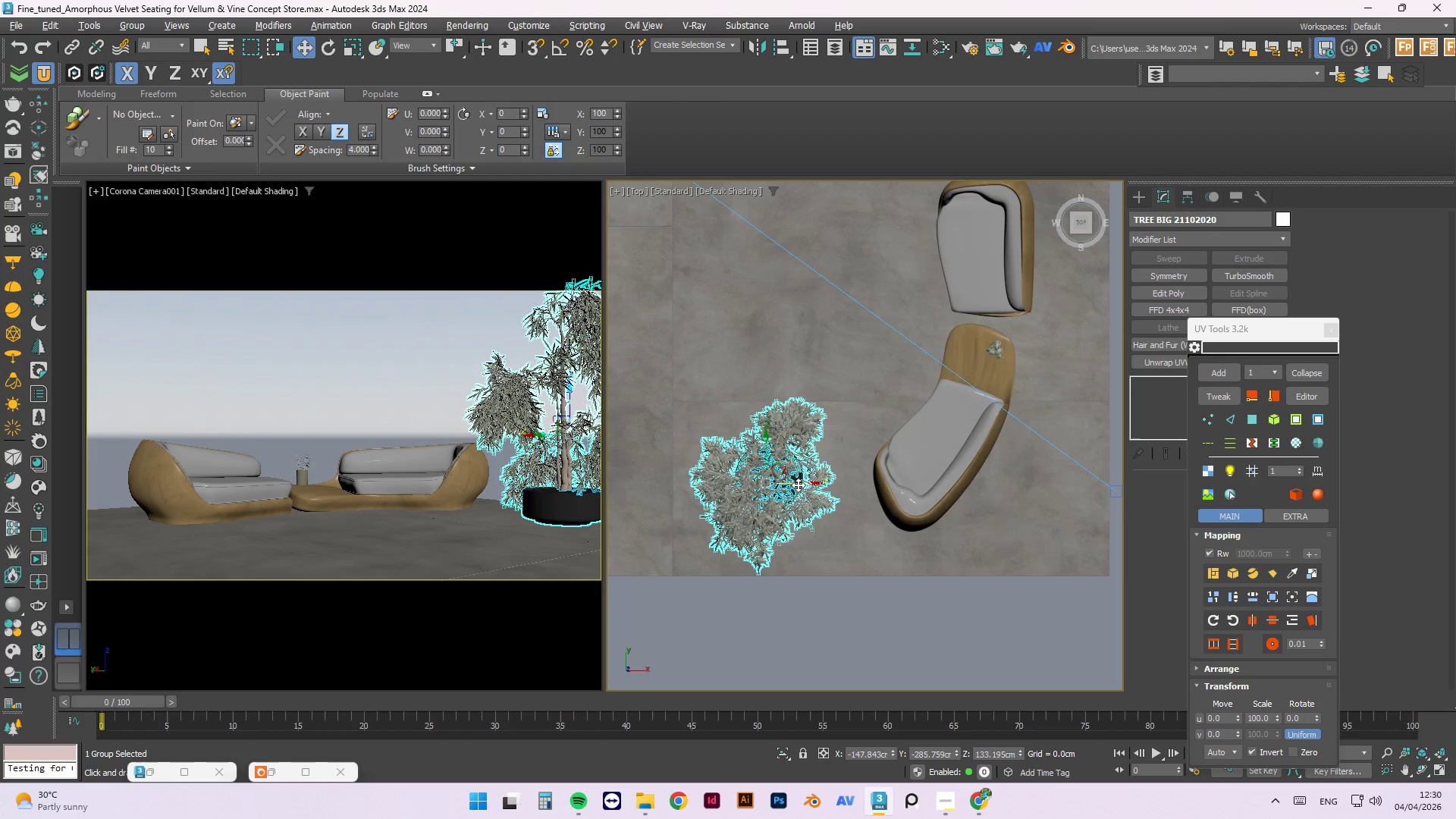 
key(E)
 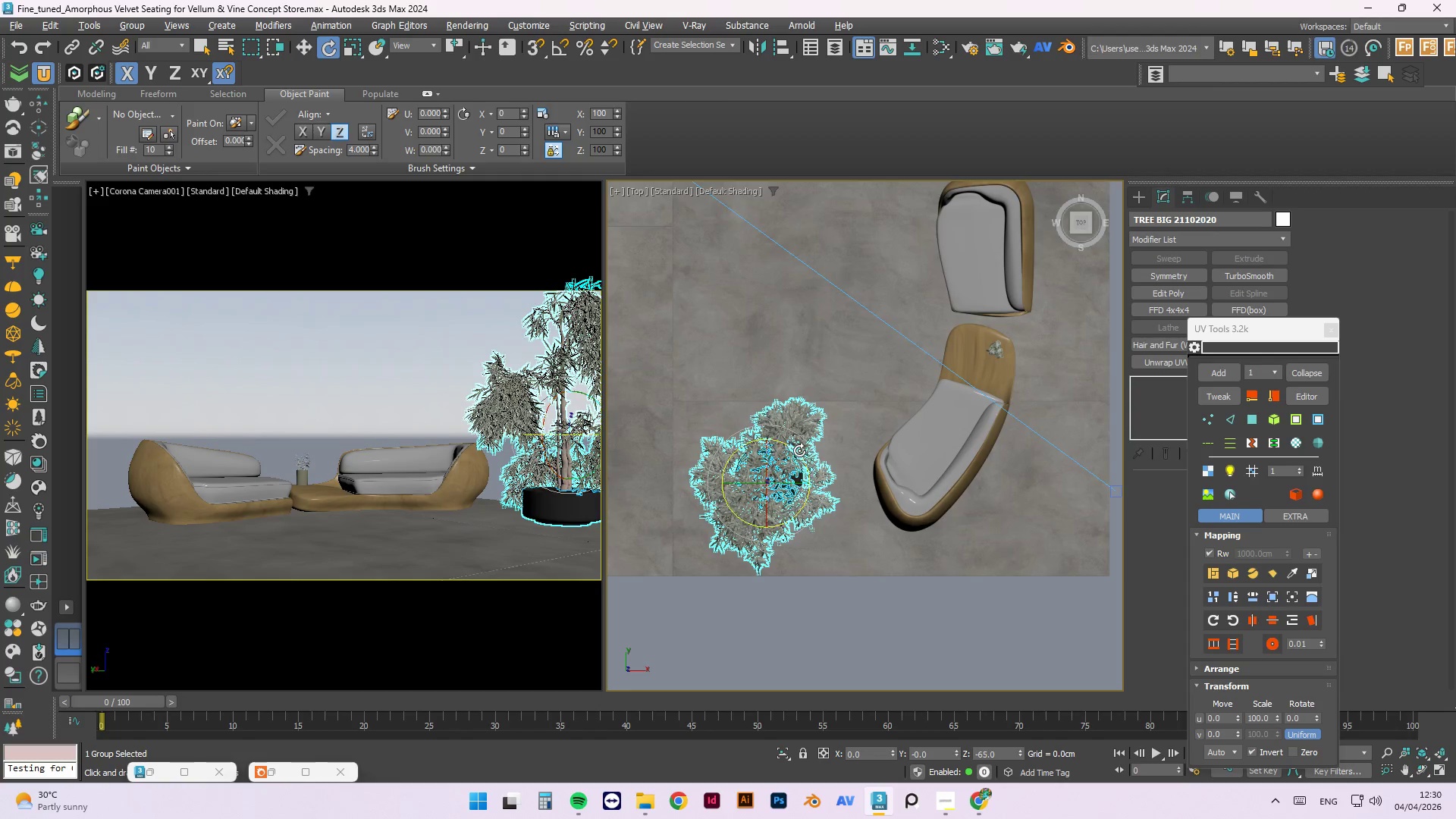 
left_click_drag(start_coordinate=[795, 450], to_coordinate=[847, 473])
 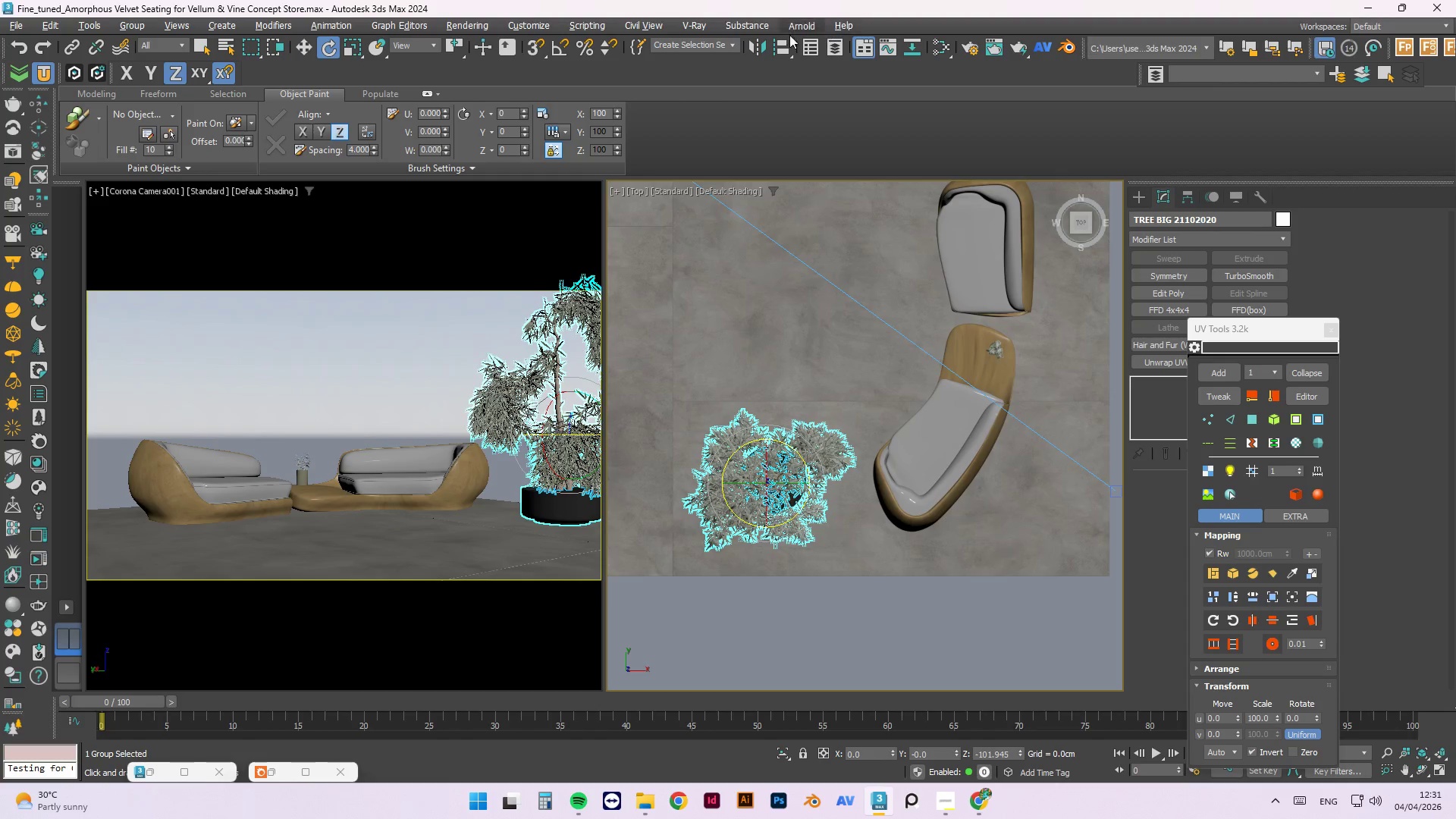 
left_click([758, 49])
 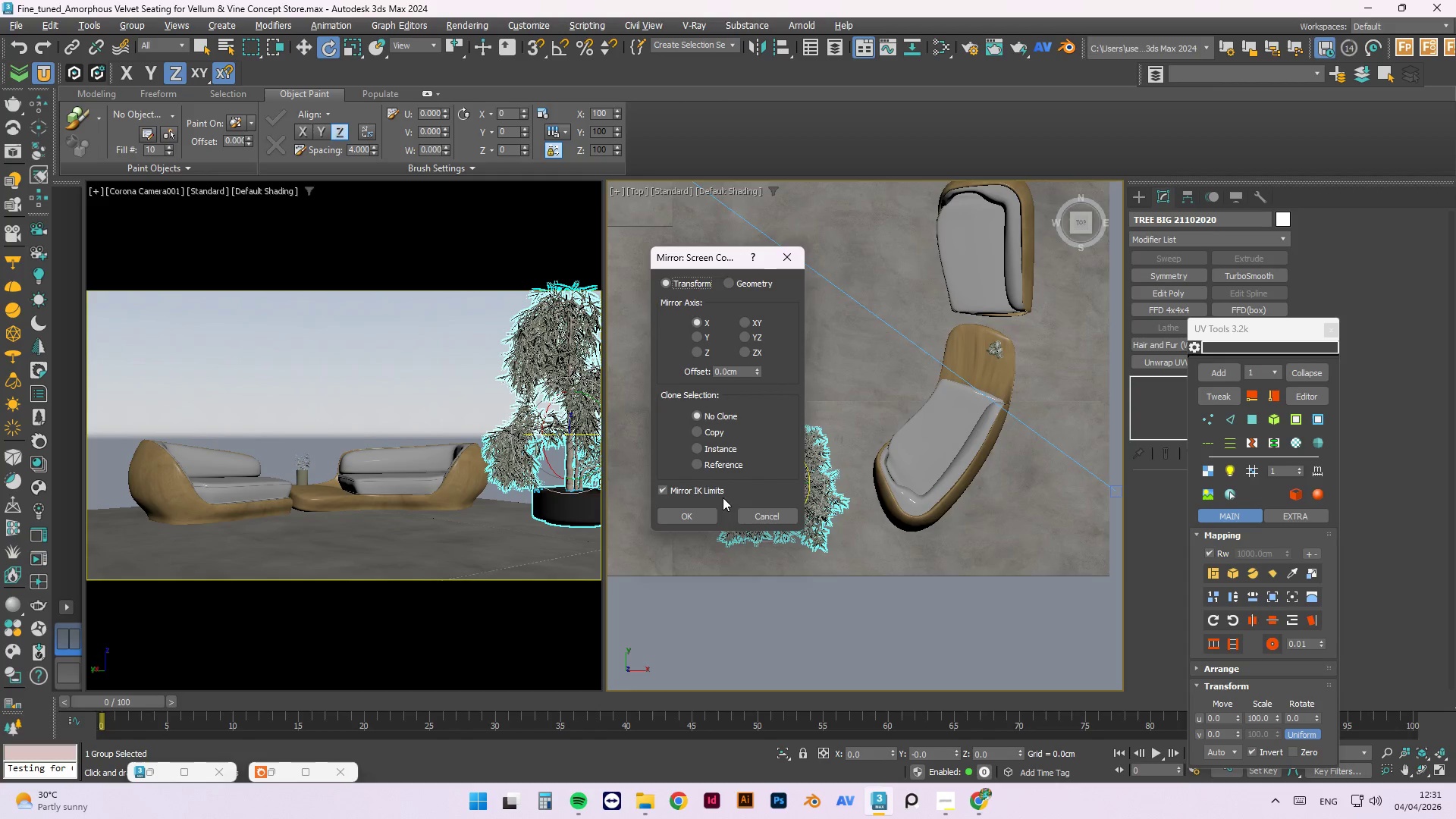 
left_click([695, 507])
 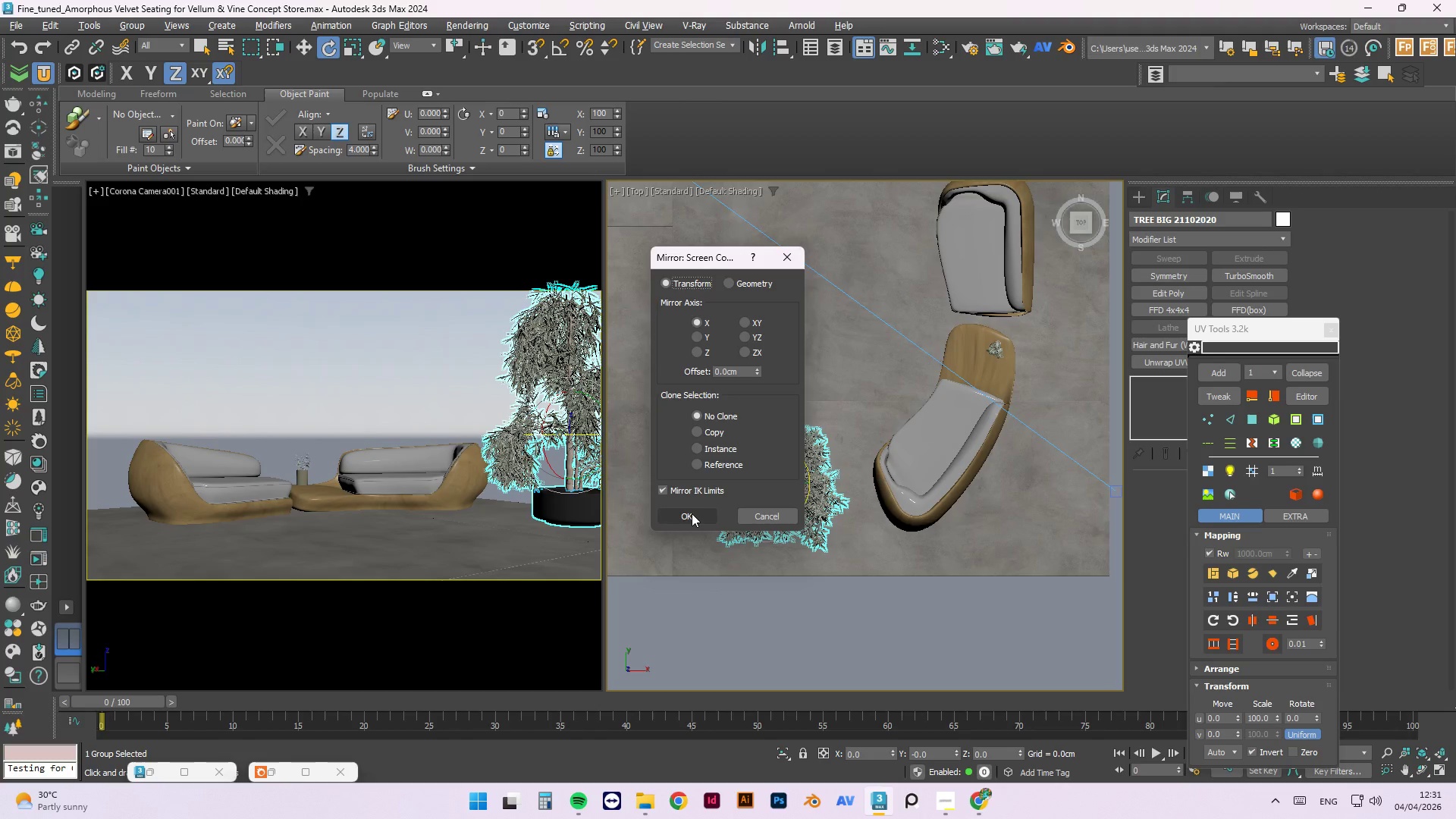 
left_click([689, 517])
 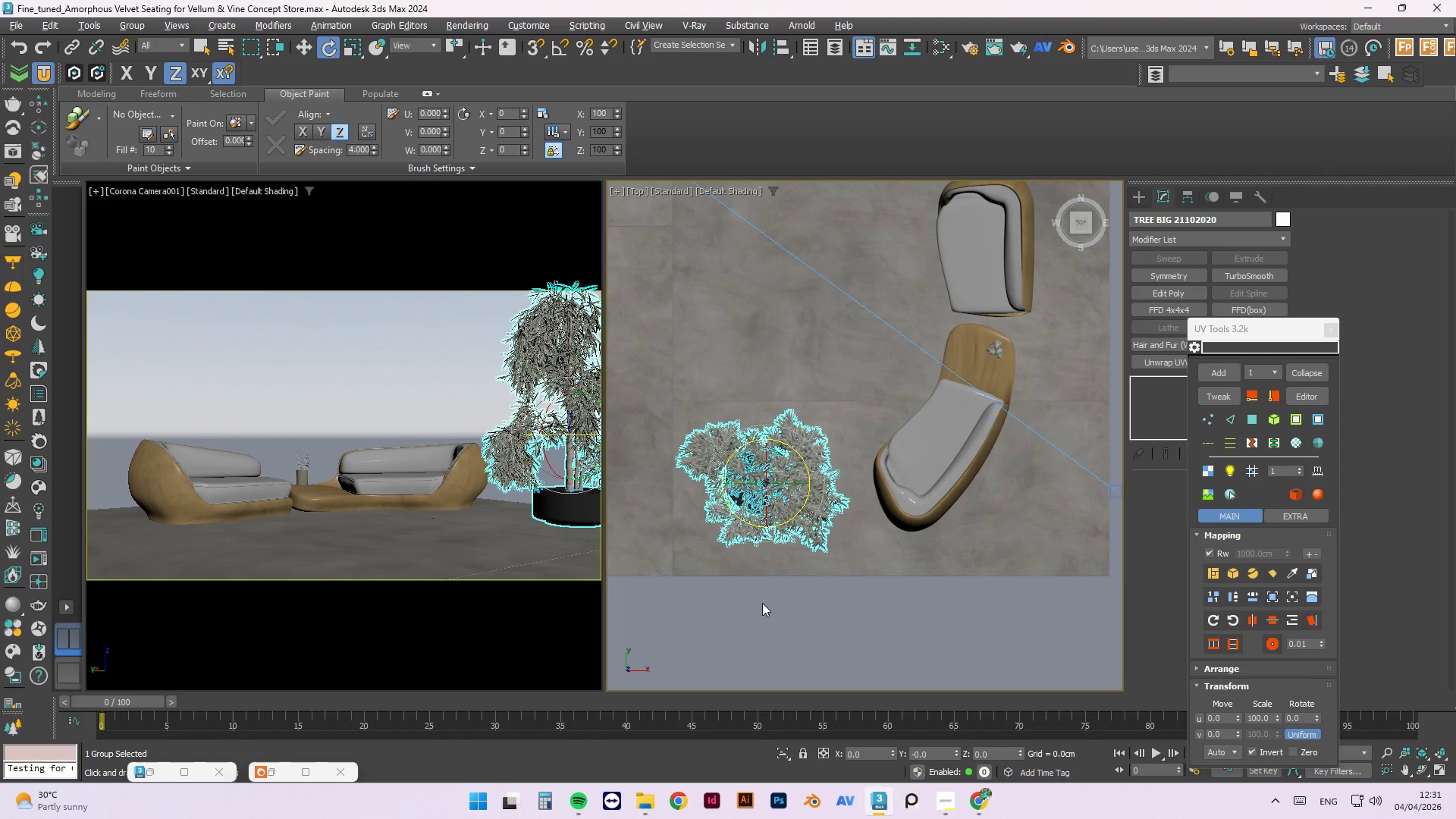 
left_click([794, 651])
 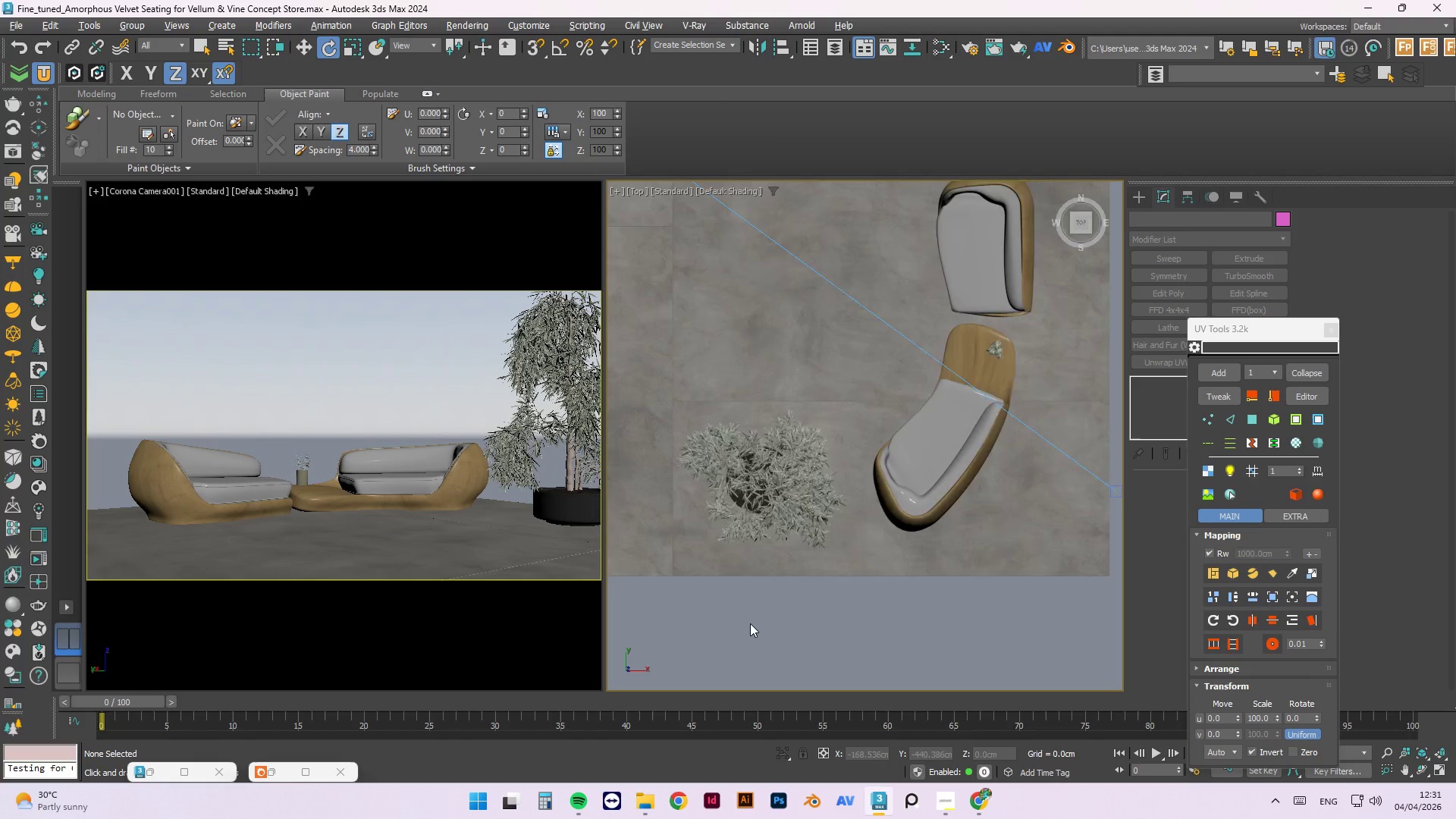 
scroll: coordinate [747, 617], scroll_direction: down, amount: 3.0
 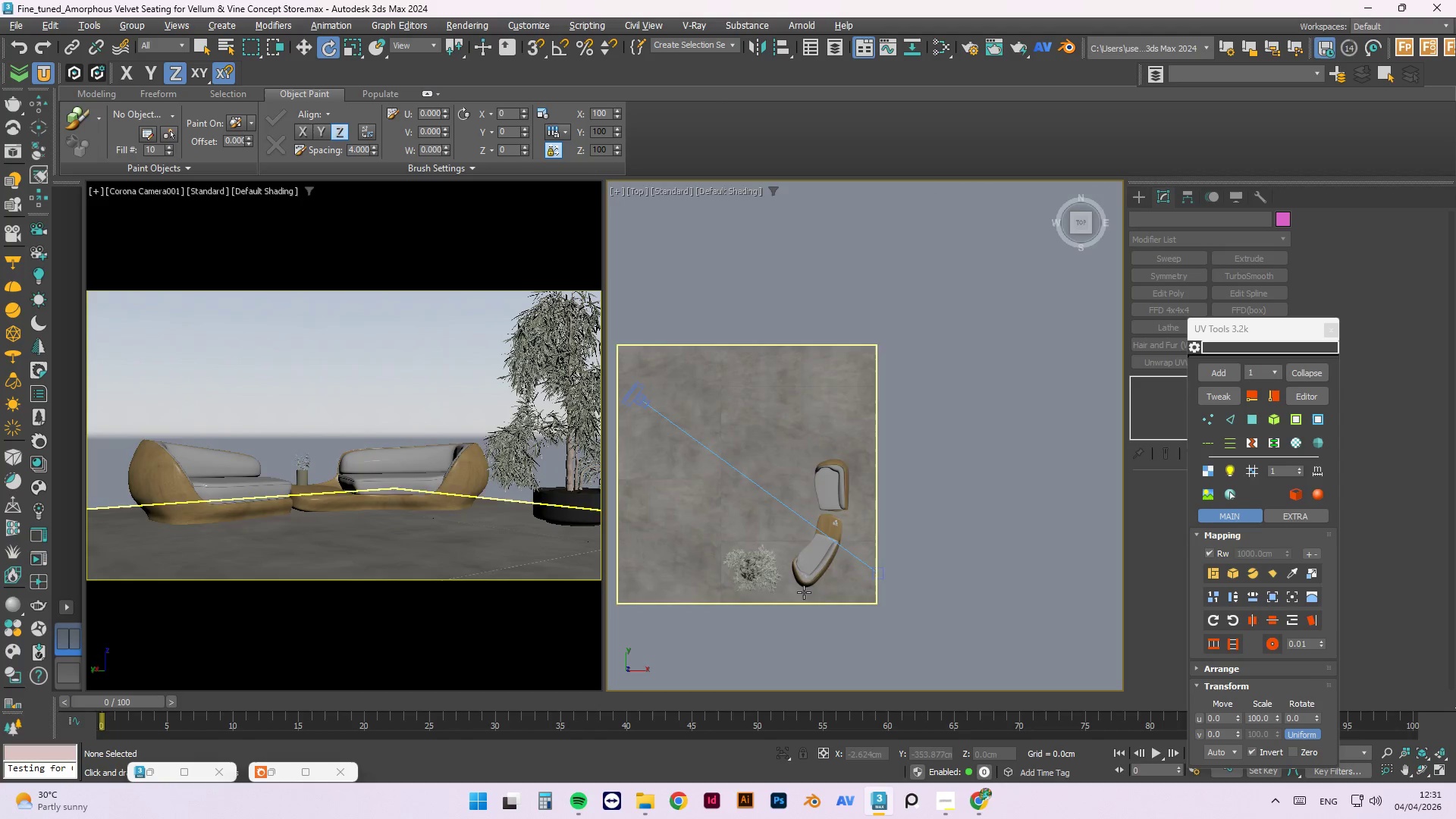 
left_click([811, 554])
 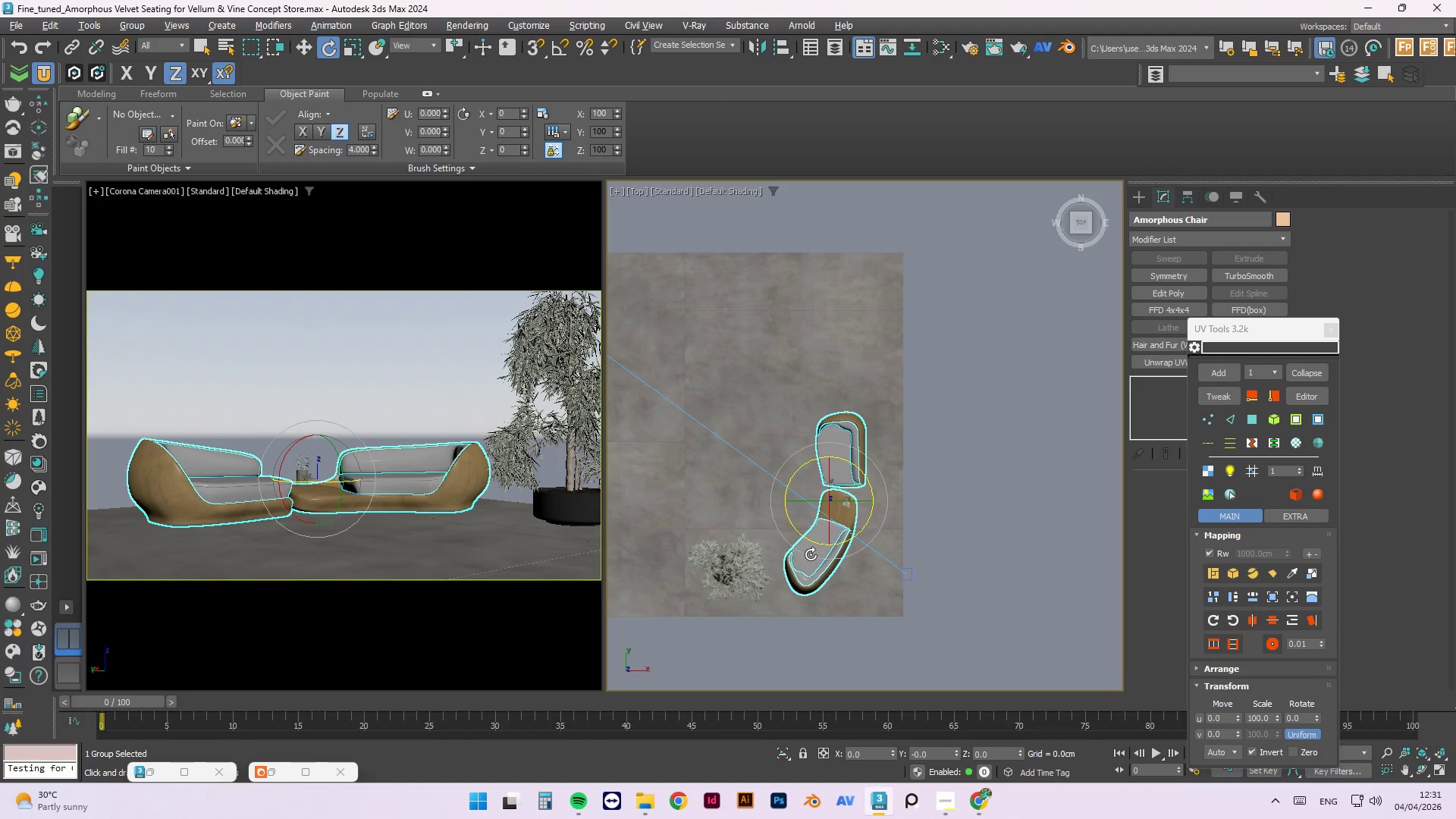 
scroll: coordinate [849, 498], scroll_direction: up, amount: 3.0
 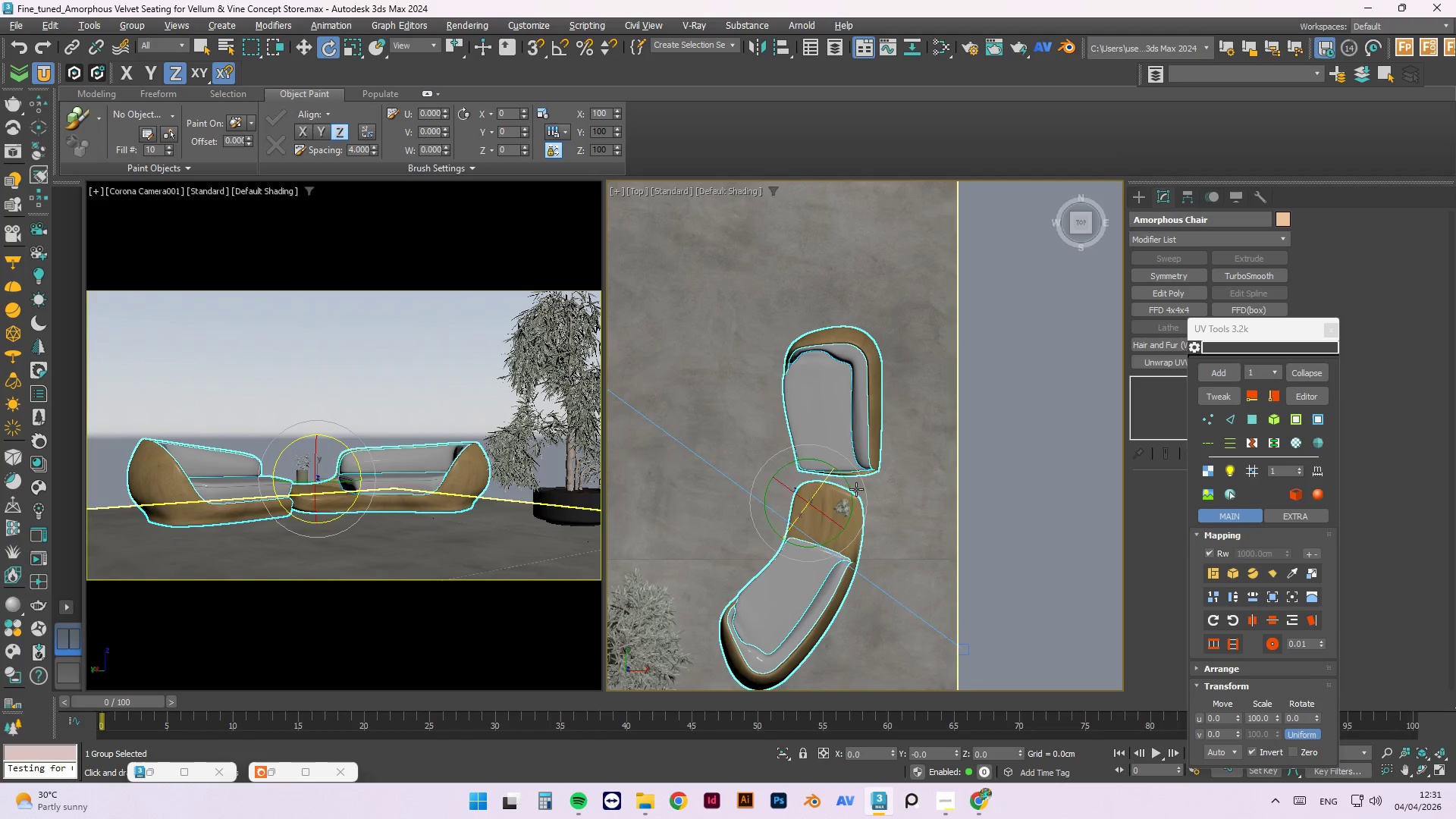 
left_click_drag(start_coordinate=[852, 489], to_coordinate=[873, 498])
 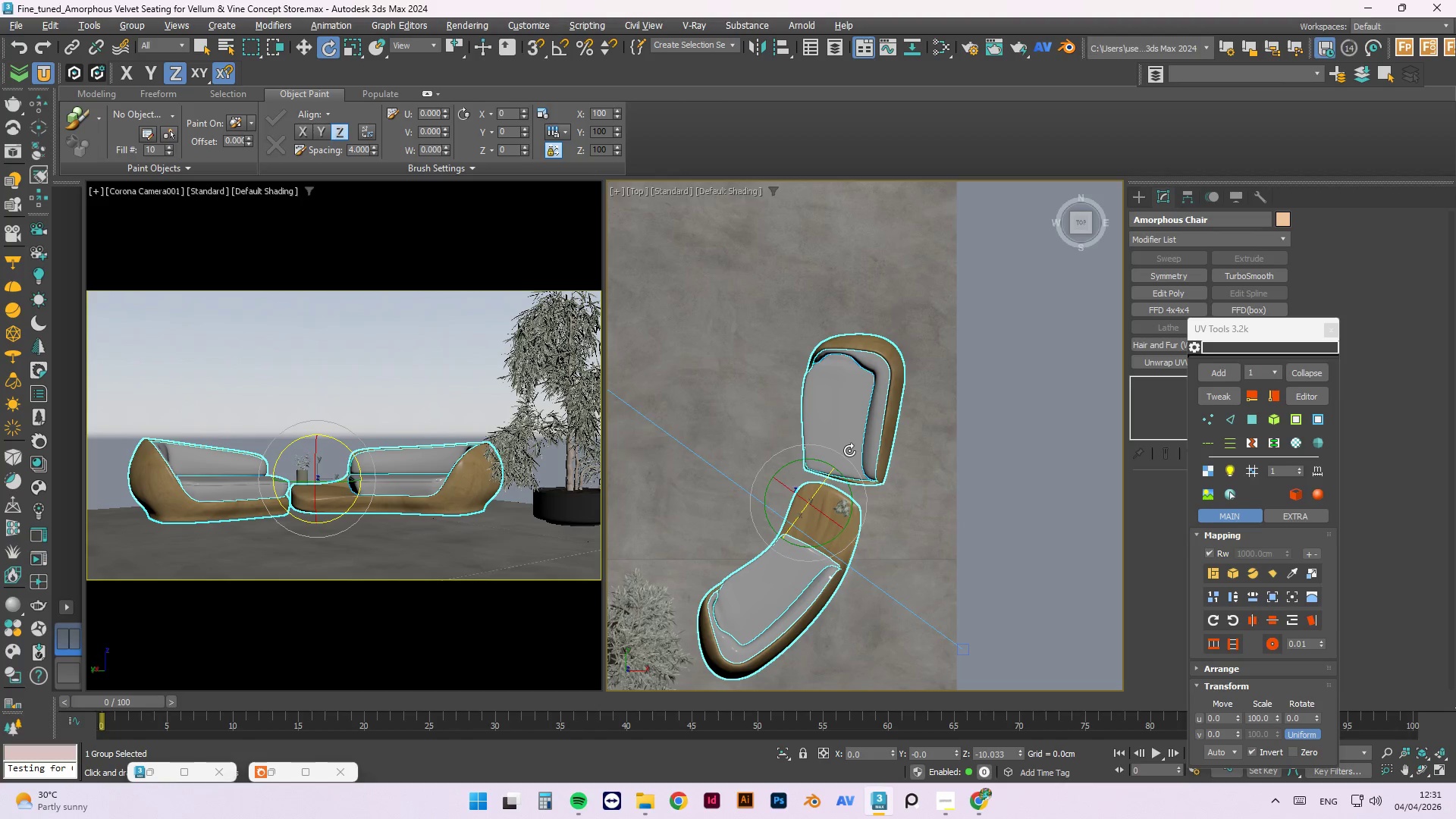 
scroll: coordinate [795, 466], scroll_direction: down, amount: 1.0
 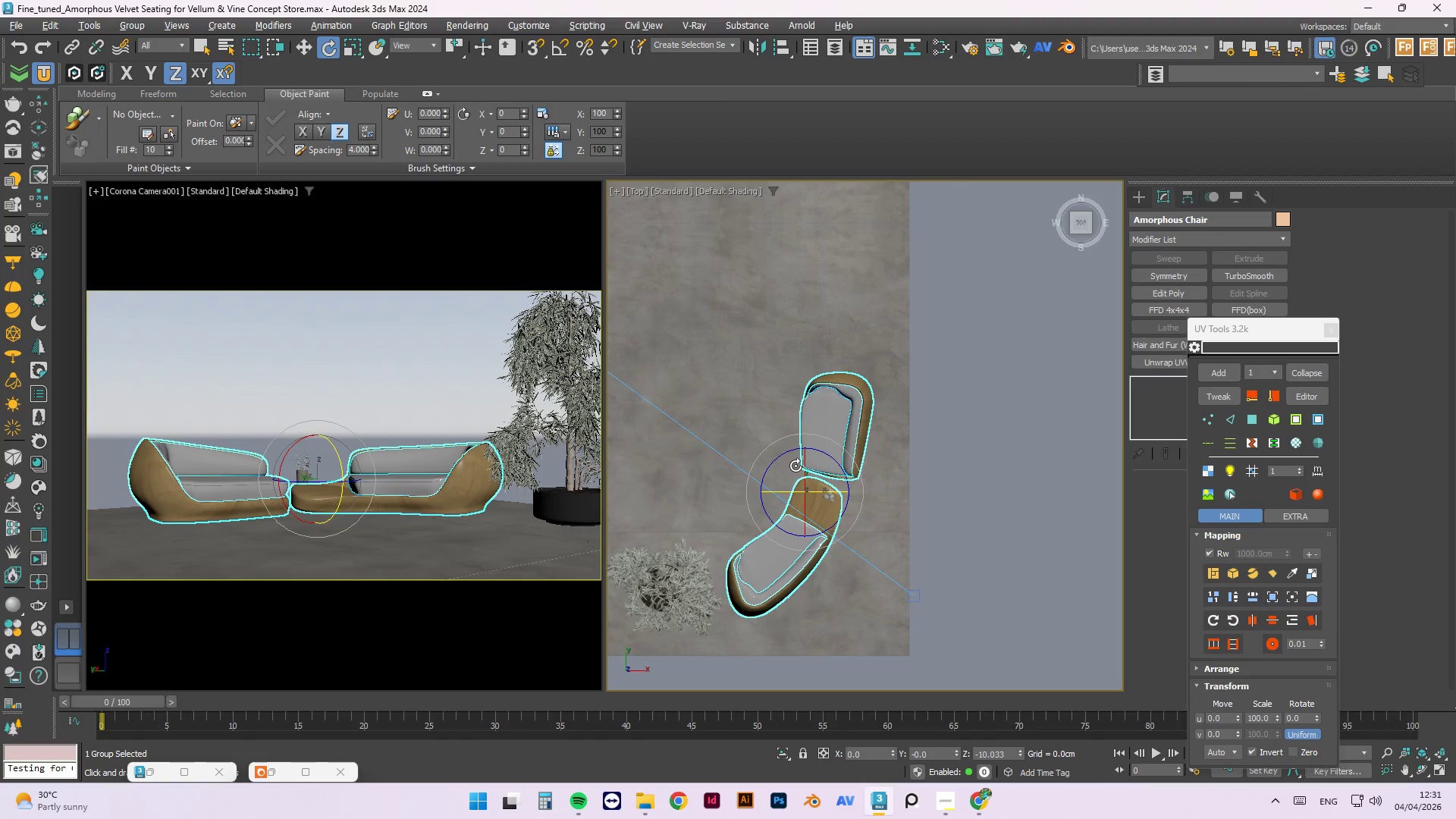 
key(W)
 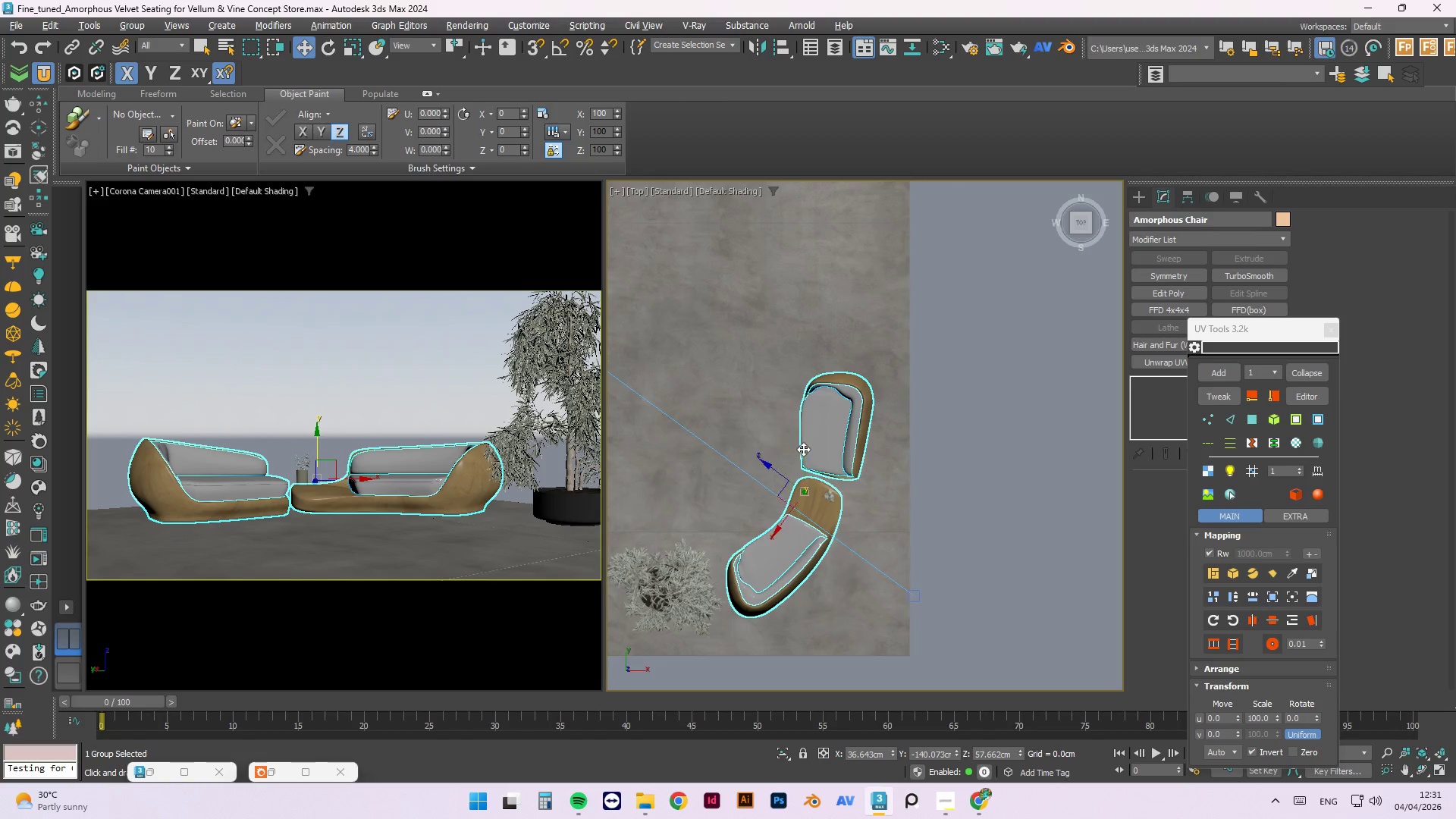 
left_click_drag(start_coordinate=[804, 449], to_coordinate=[808, 457])
 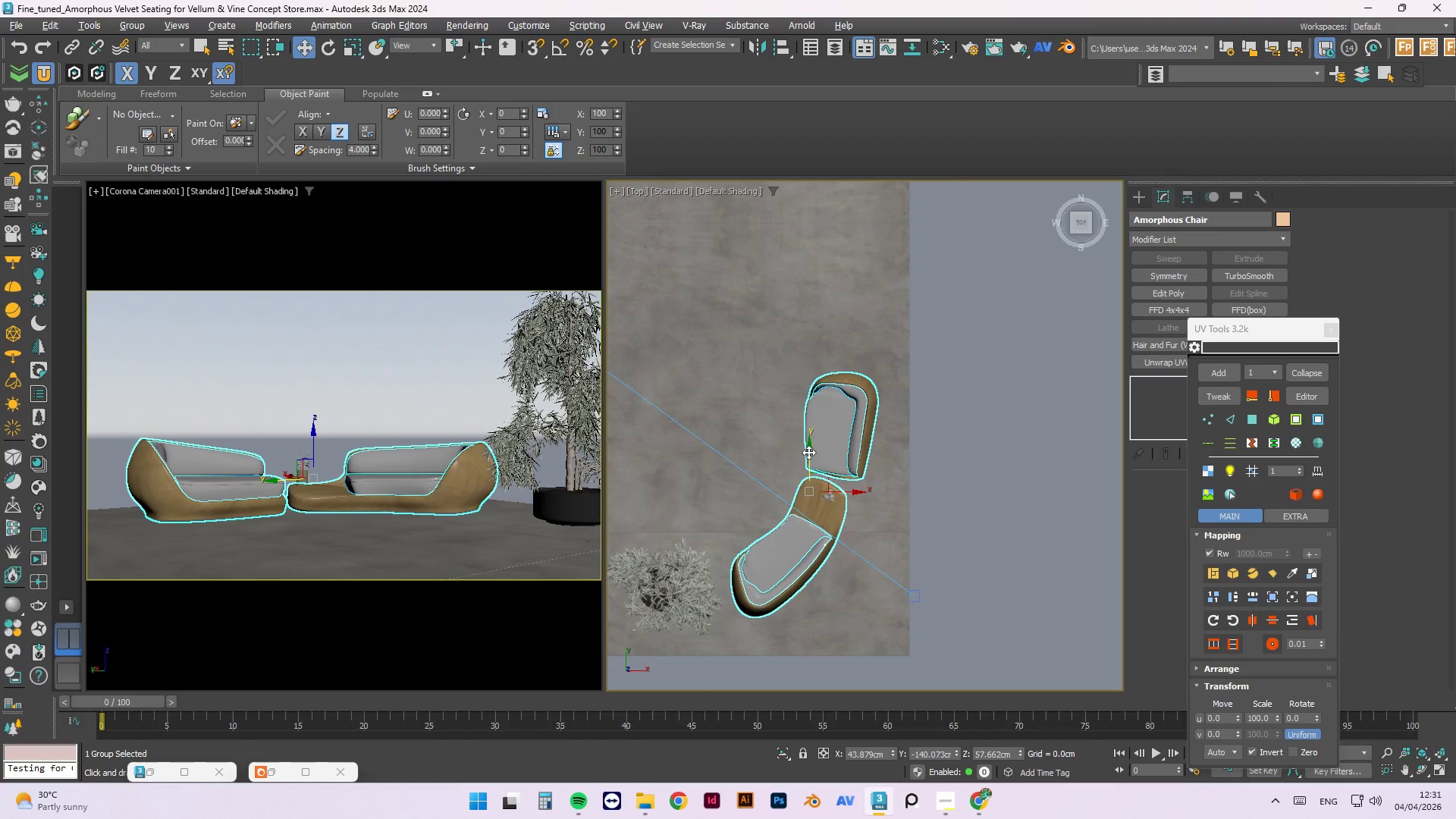 
left_click_drag(start_coordinate=[808, 452], to_coordinate=[802, 460])
 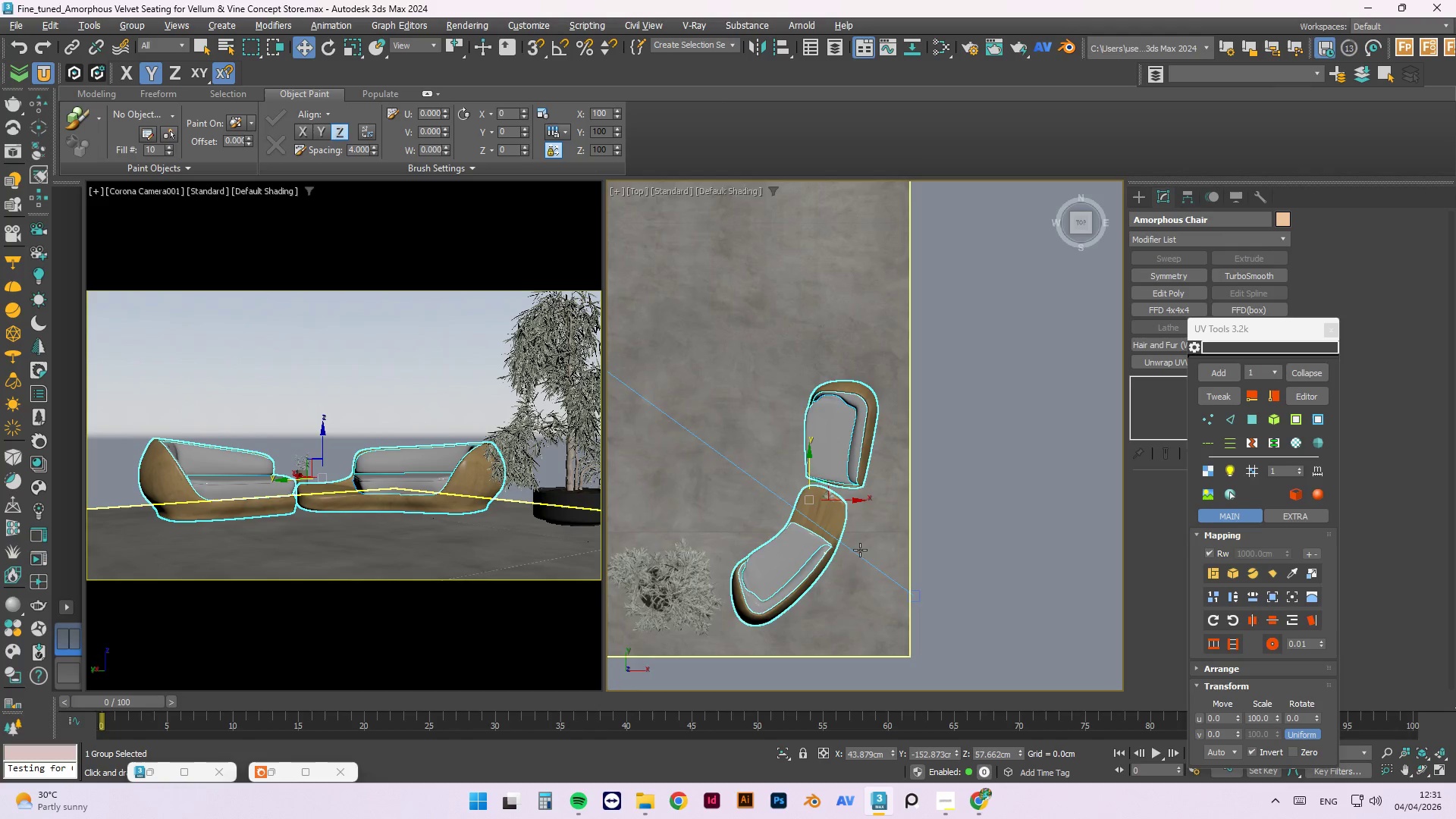 
scroll: coordinate [892, 523], scroll_direction: down, amount: 1.0
 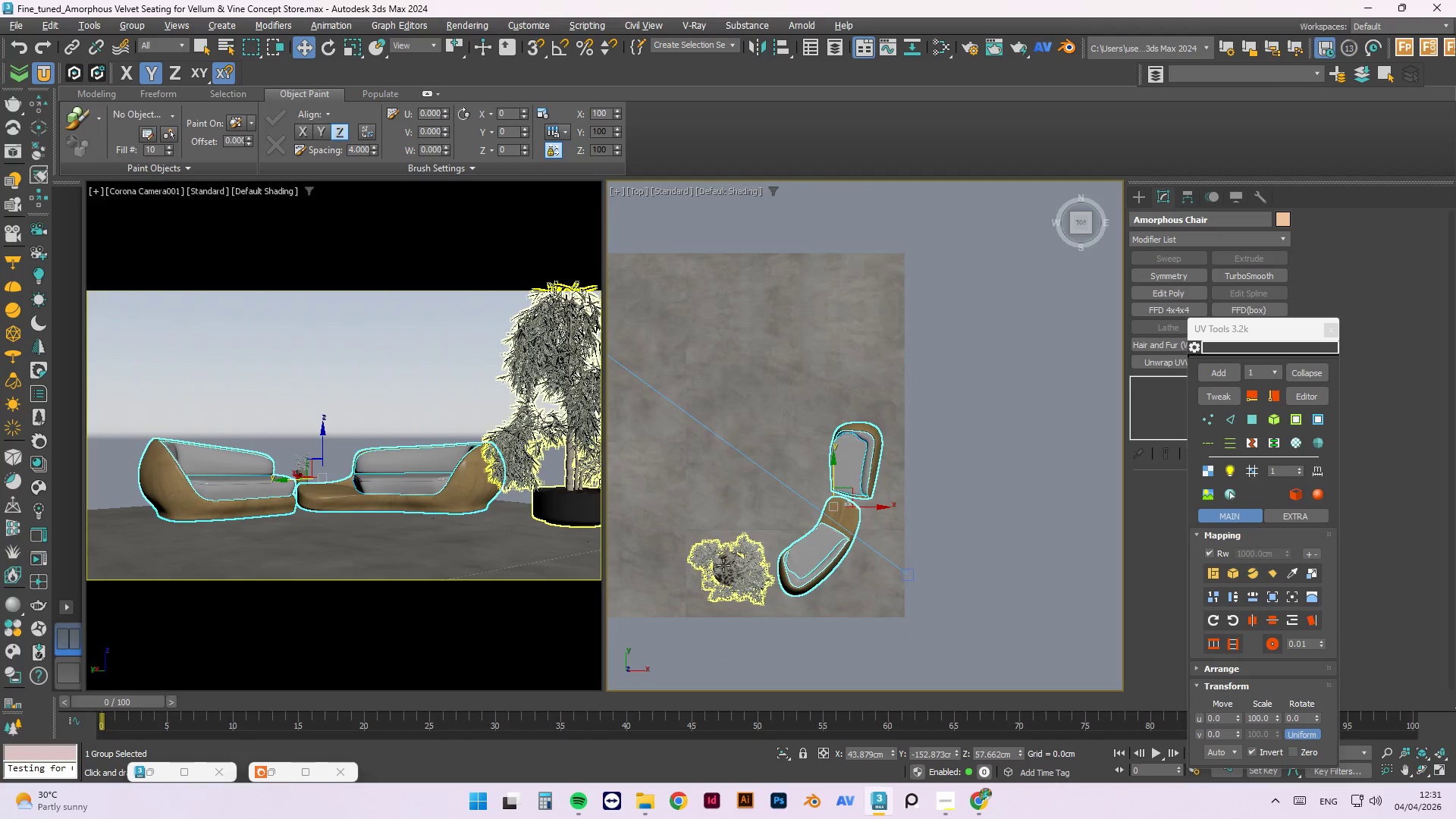 
left_click([733, 566])
 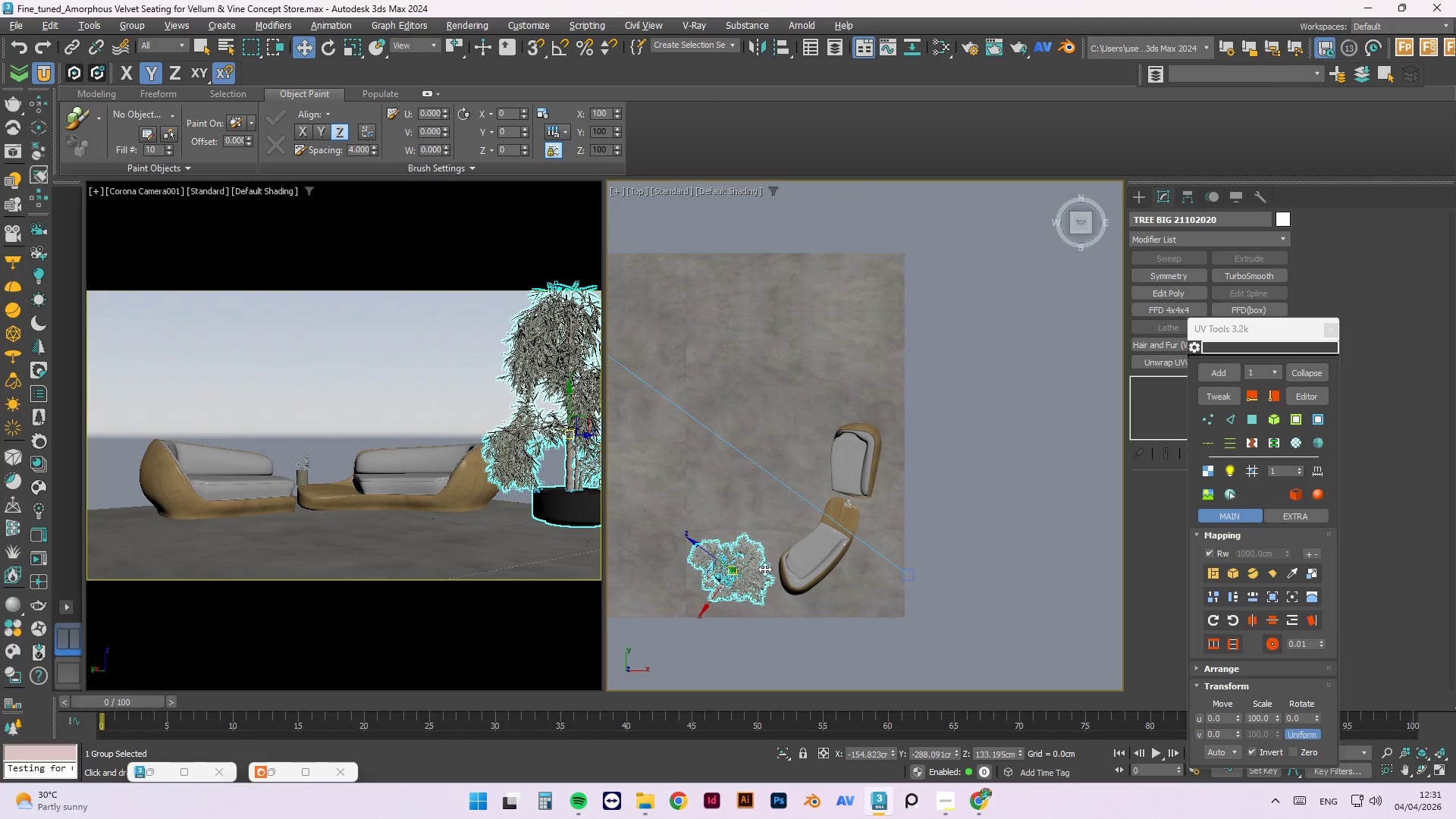 
left_click_drag(start_coordinate=[764, 569], to_coordinate=[754, 565])
 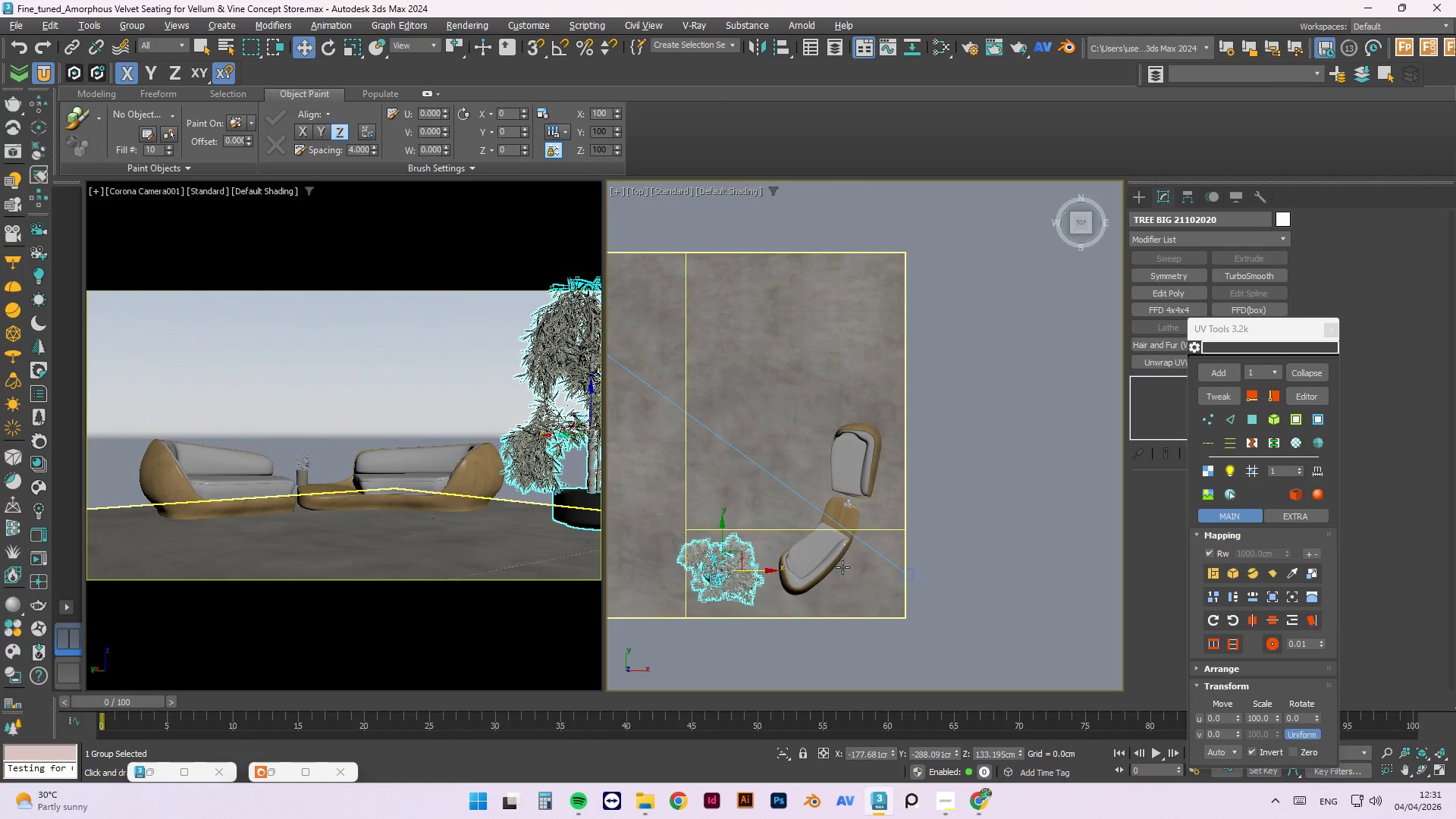 
left_click([821, 570])
 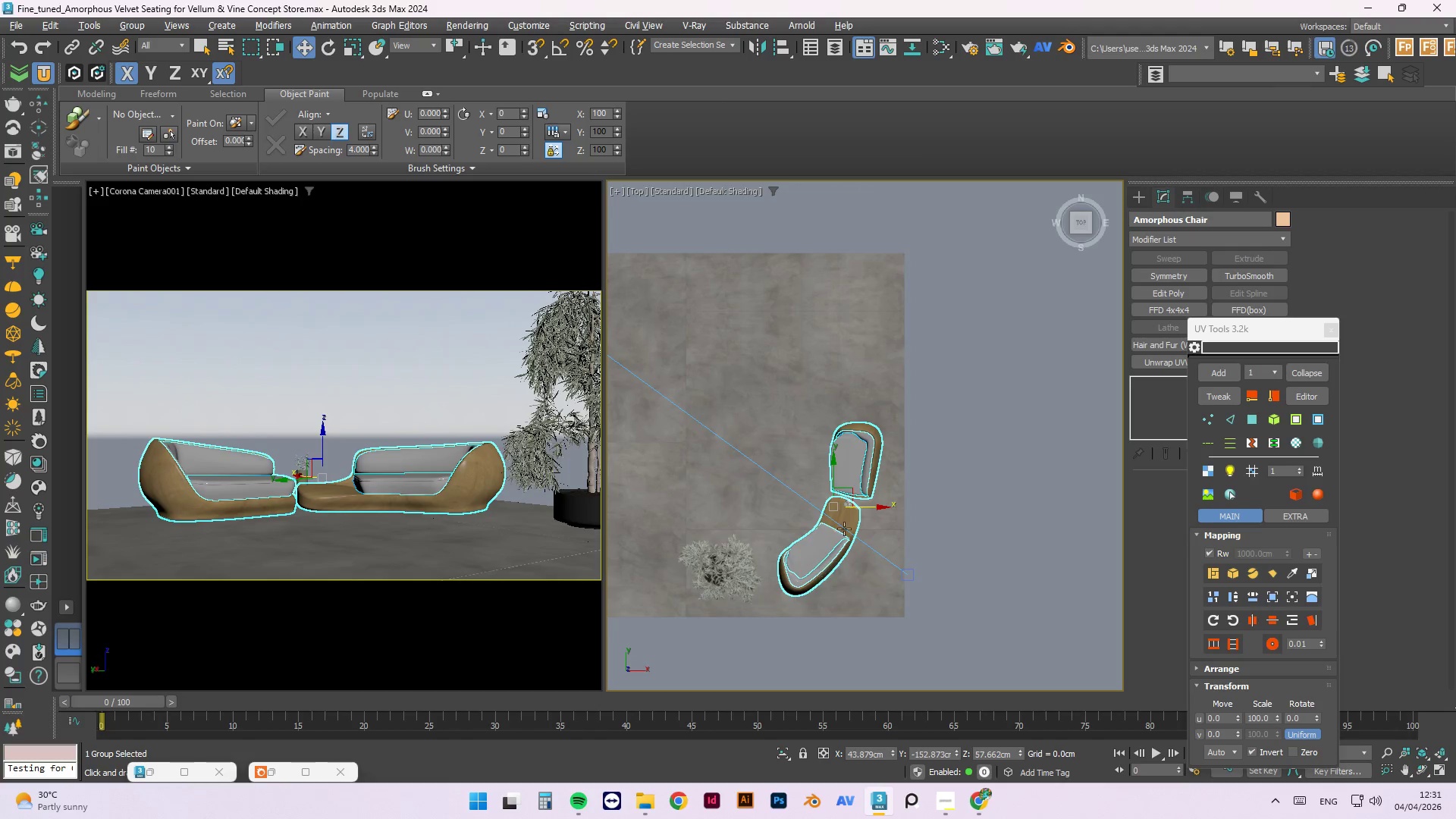 
scroll: coordinate [848, 522], scroll_direction: up, amount: 3.0
 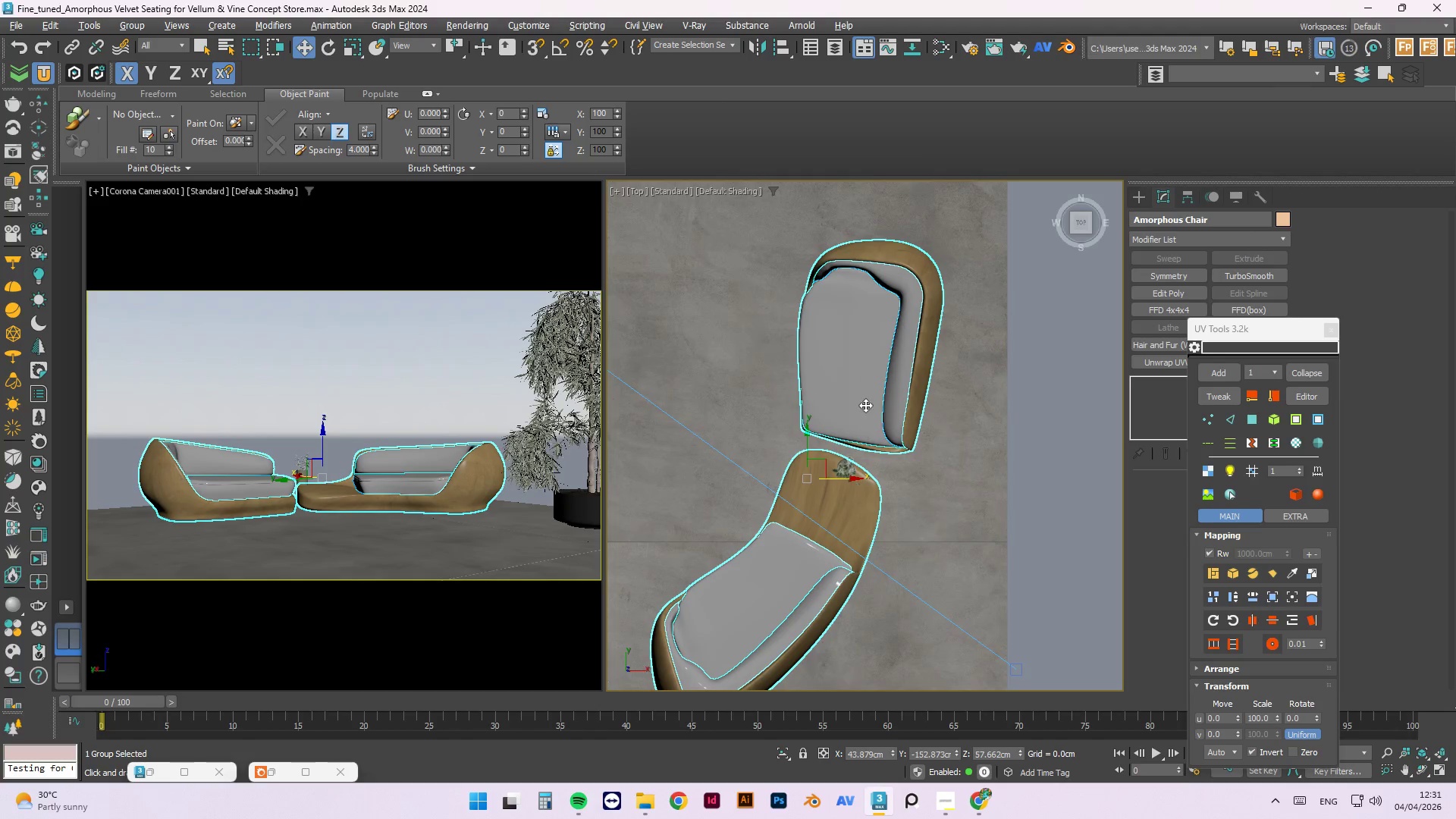 
left_click([864, 400])
 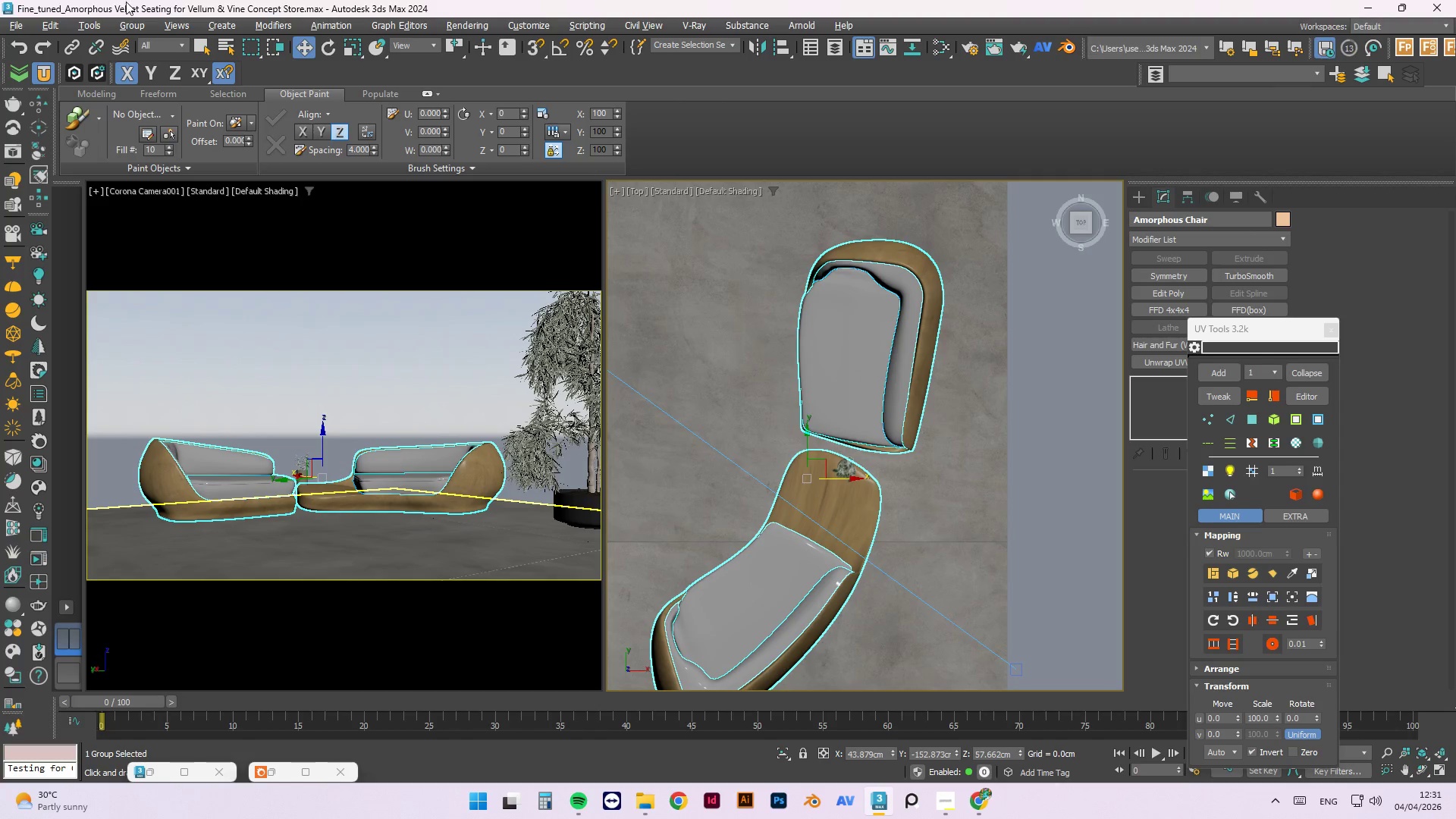 
left_click([143, 24])
 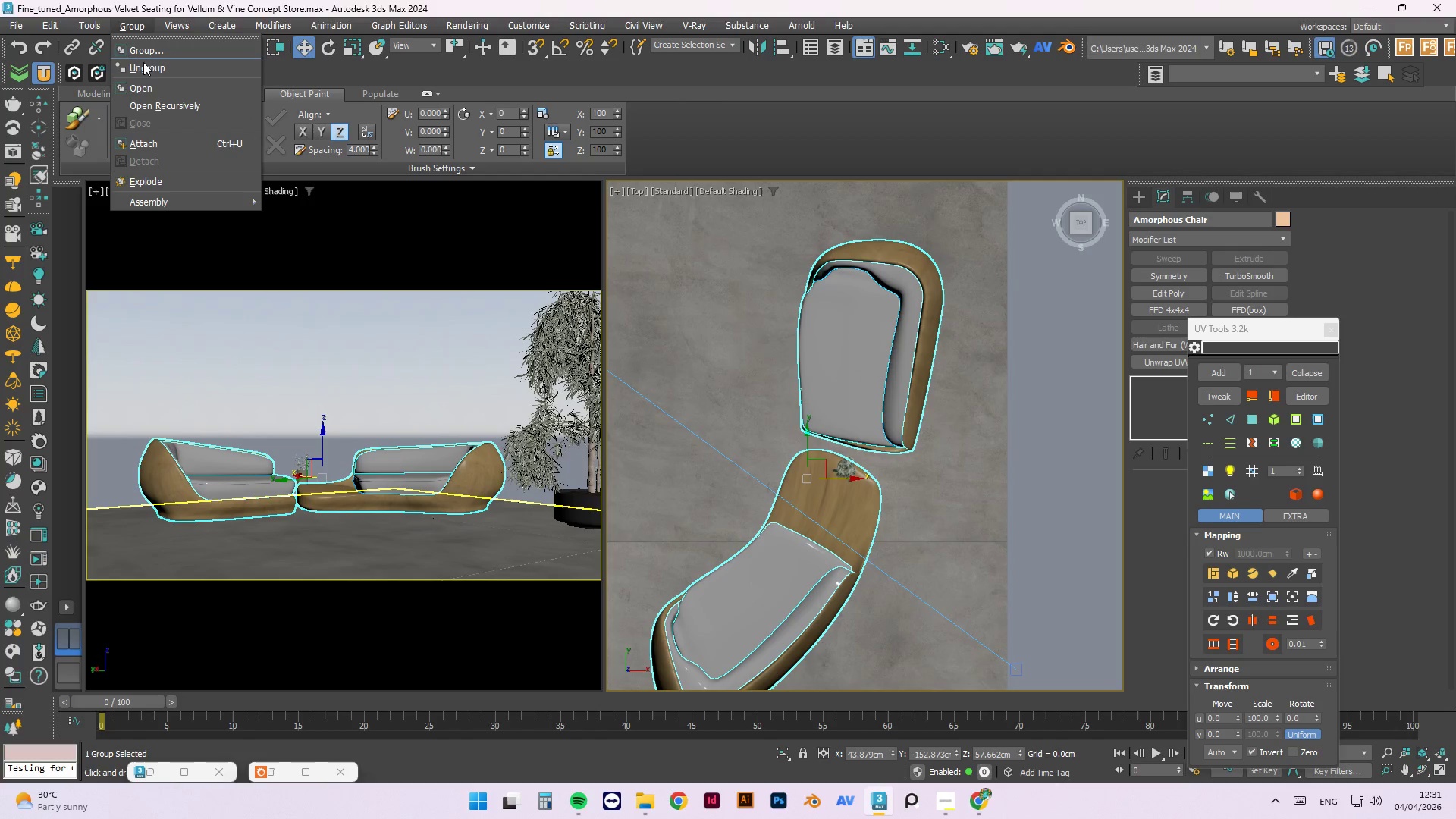 
left_click([146, 83])
 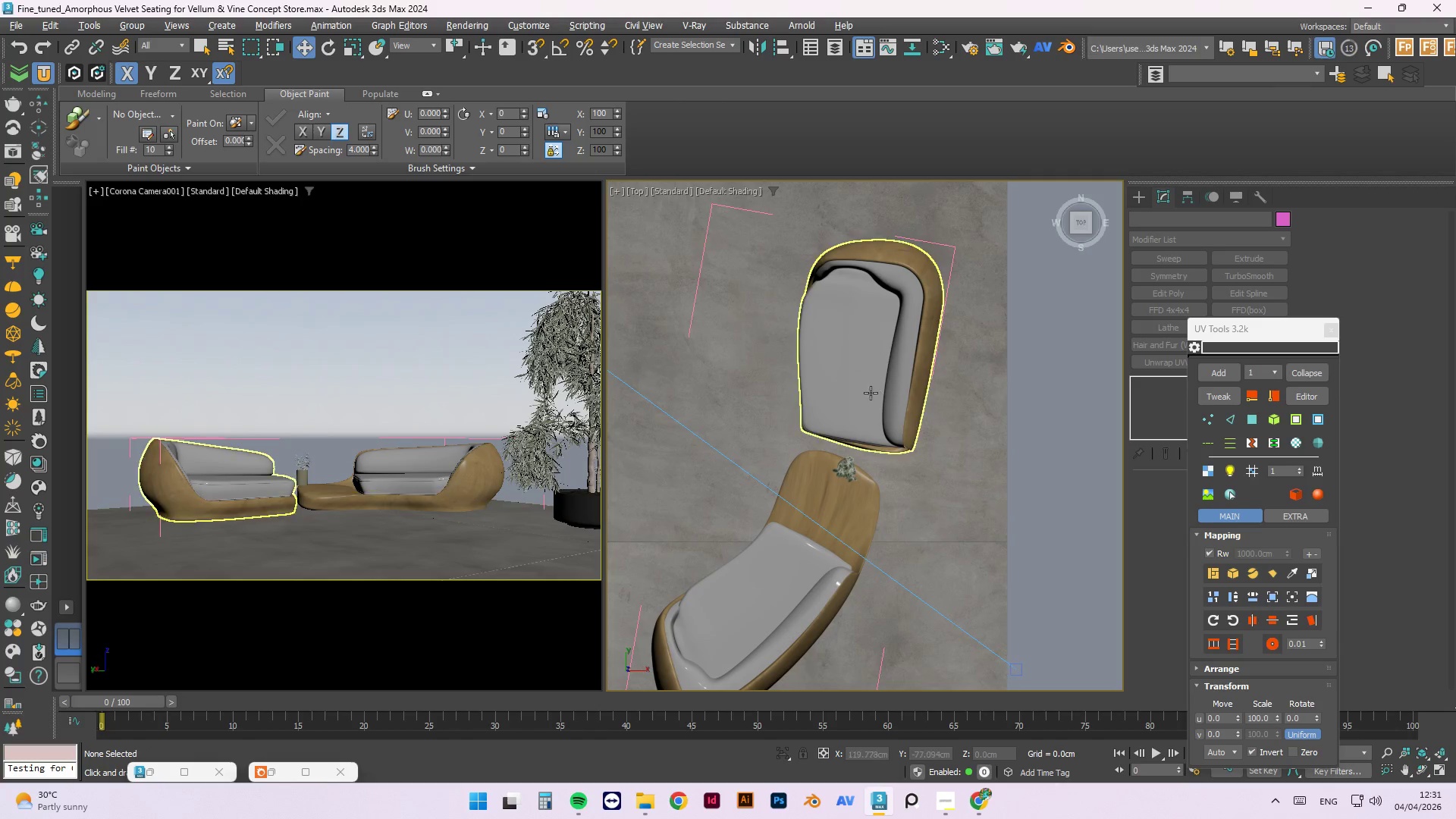 
left_click([866, 392])
 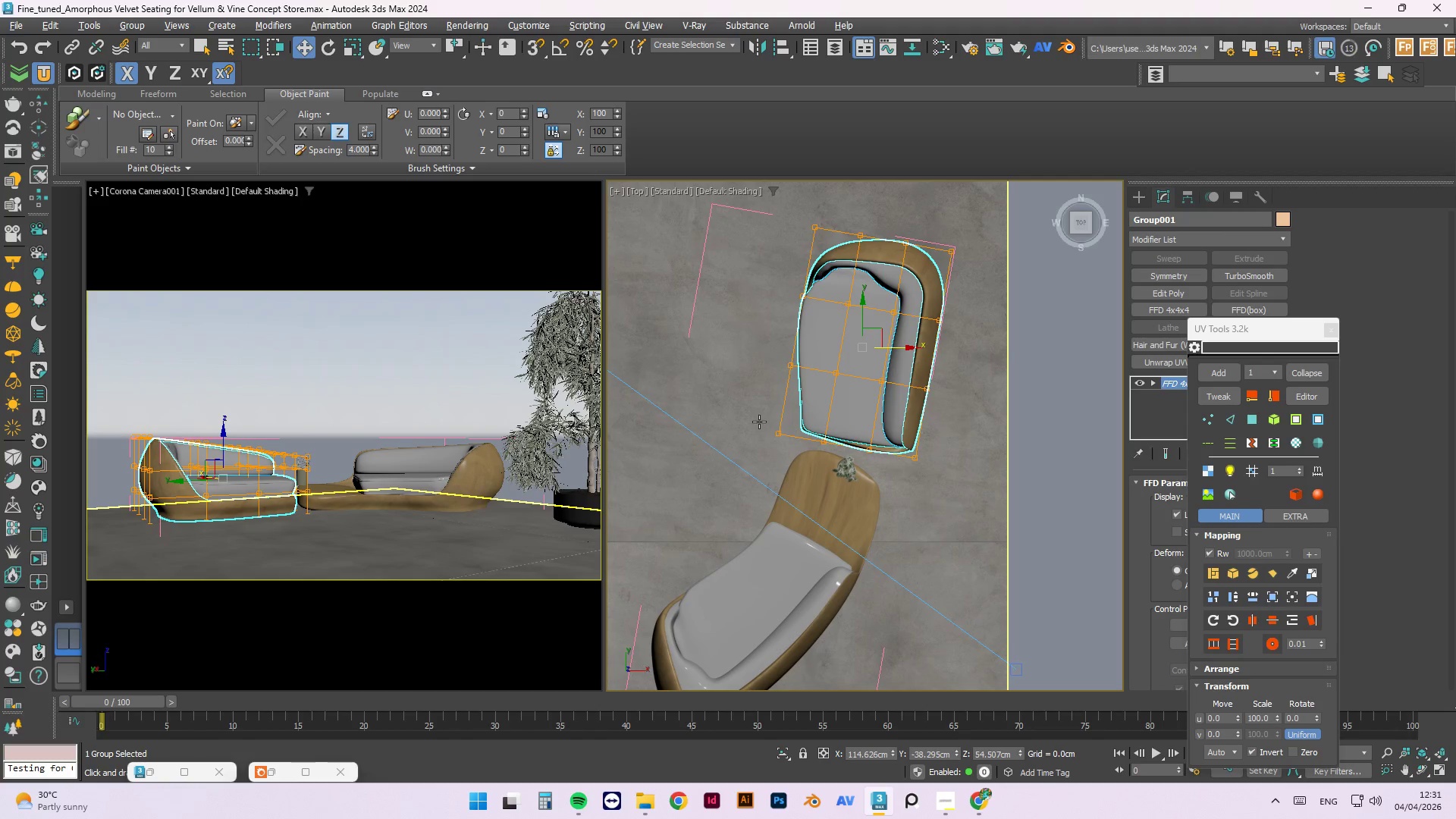 
key(1)
 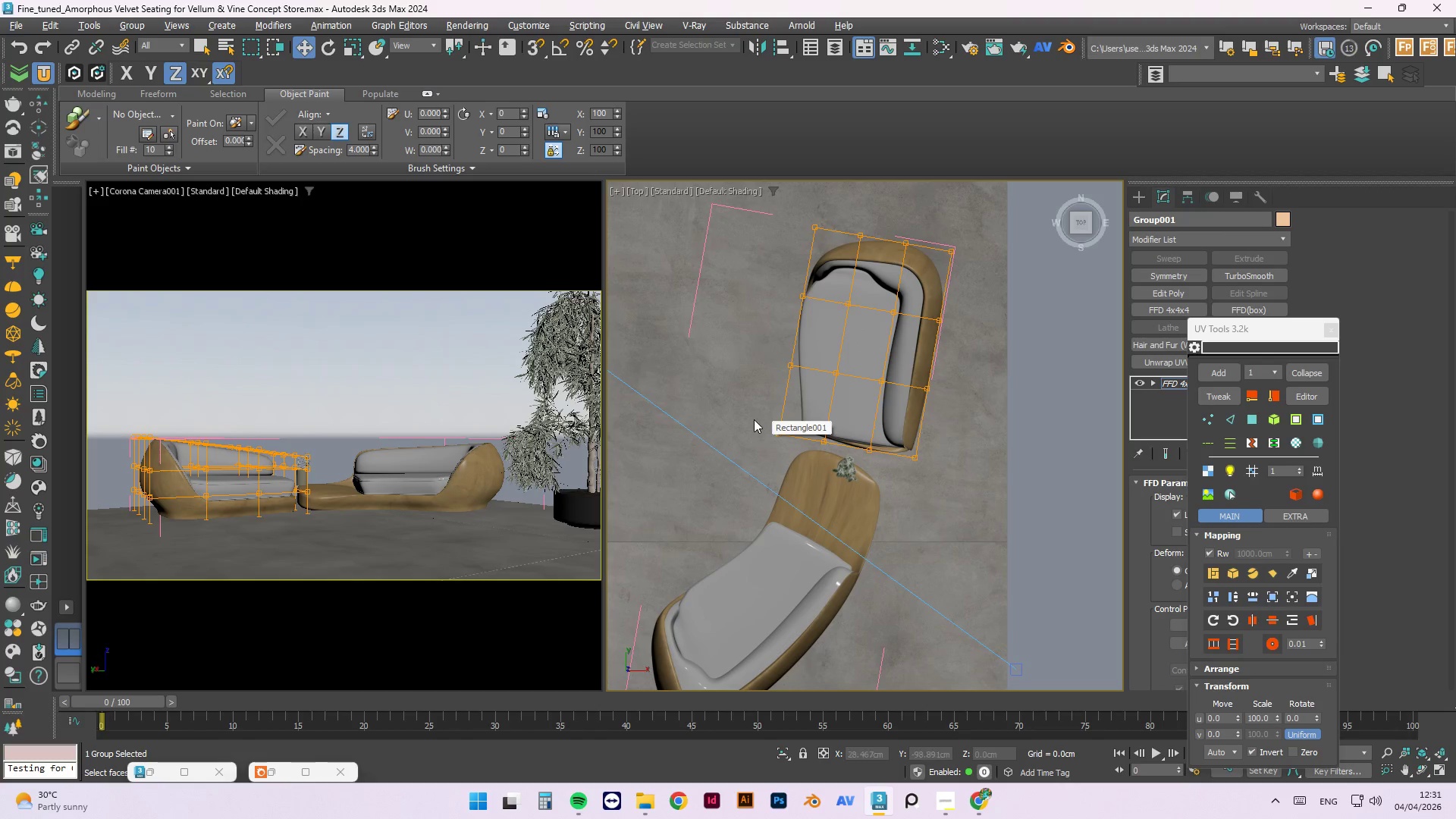 
left_click_drag(start_coordinate=[752, 415], to_coordinate=[801, 458])
 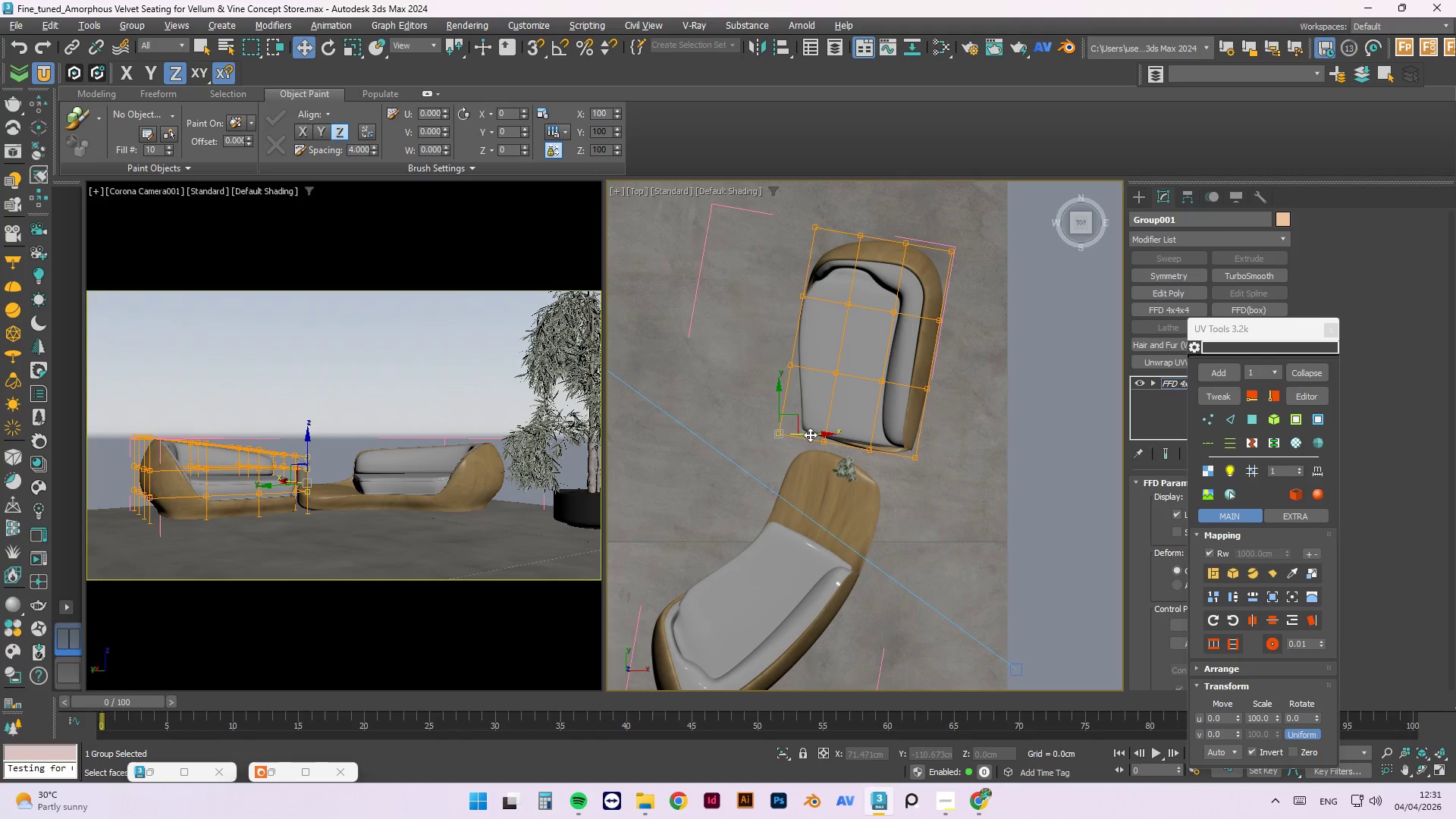 
left_click_drag(start_coordinate=[811, 433], to_coordinate=[821, 435])
 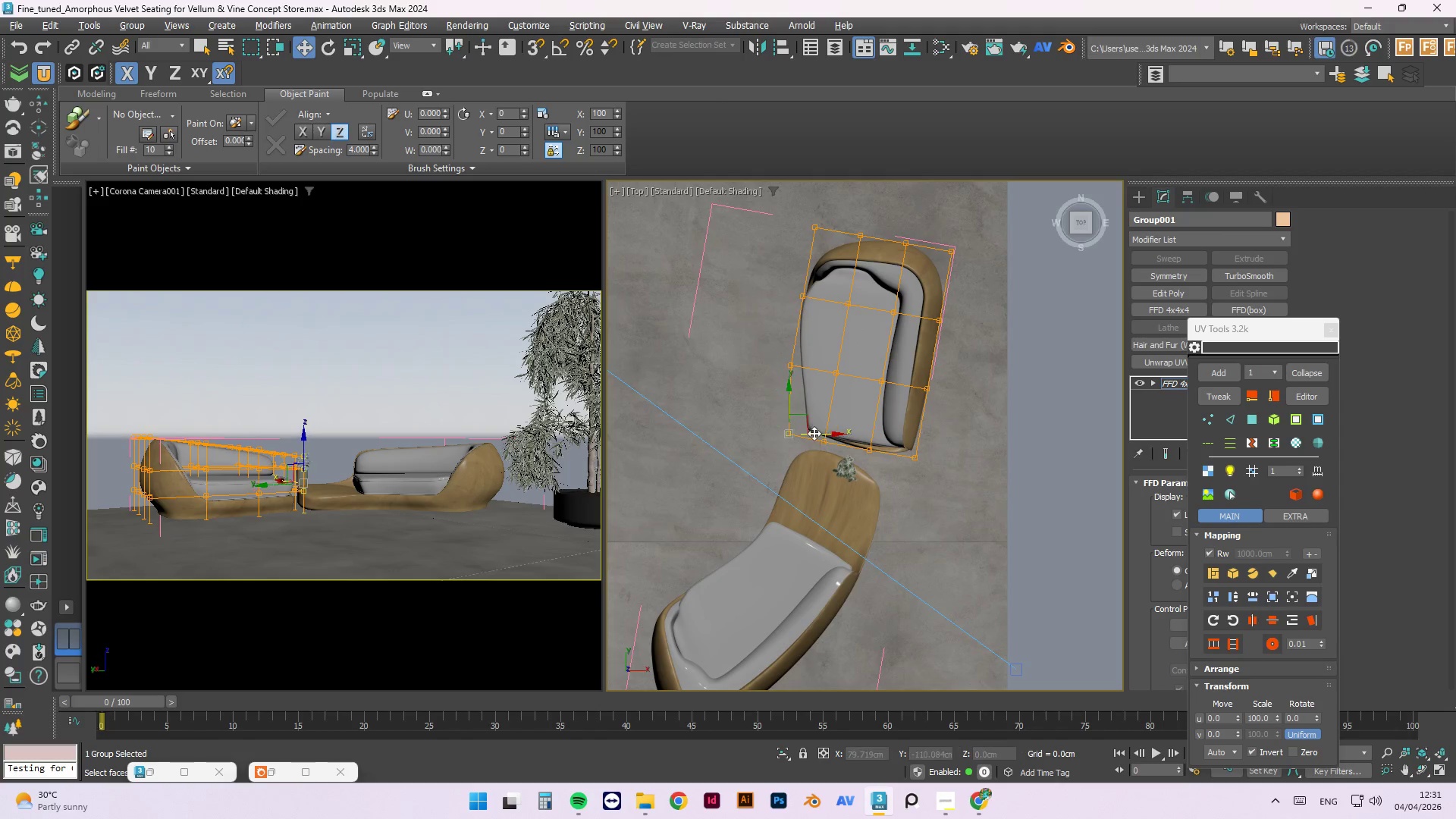 
hold_key(key=AltLeft, duration=1.5)
 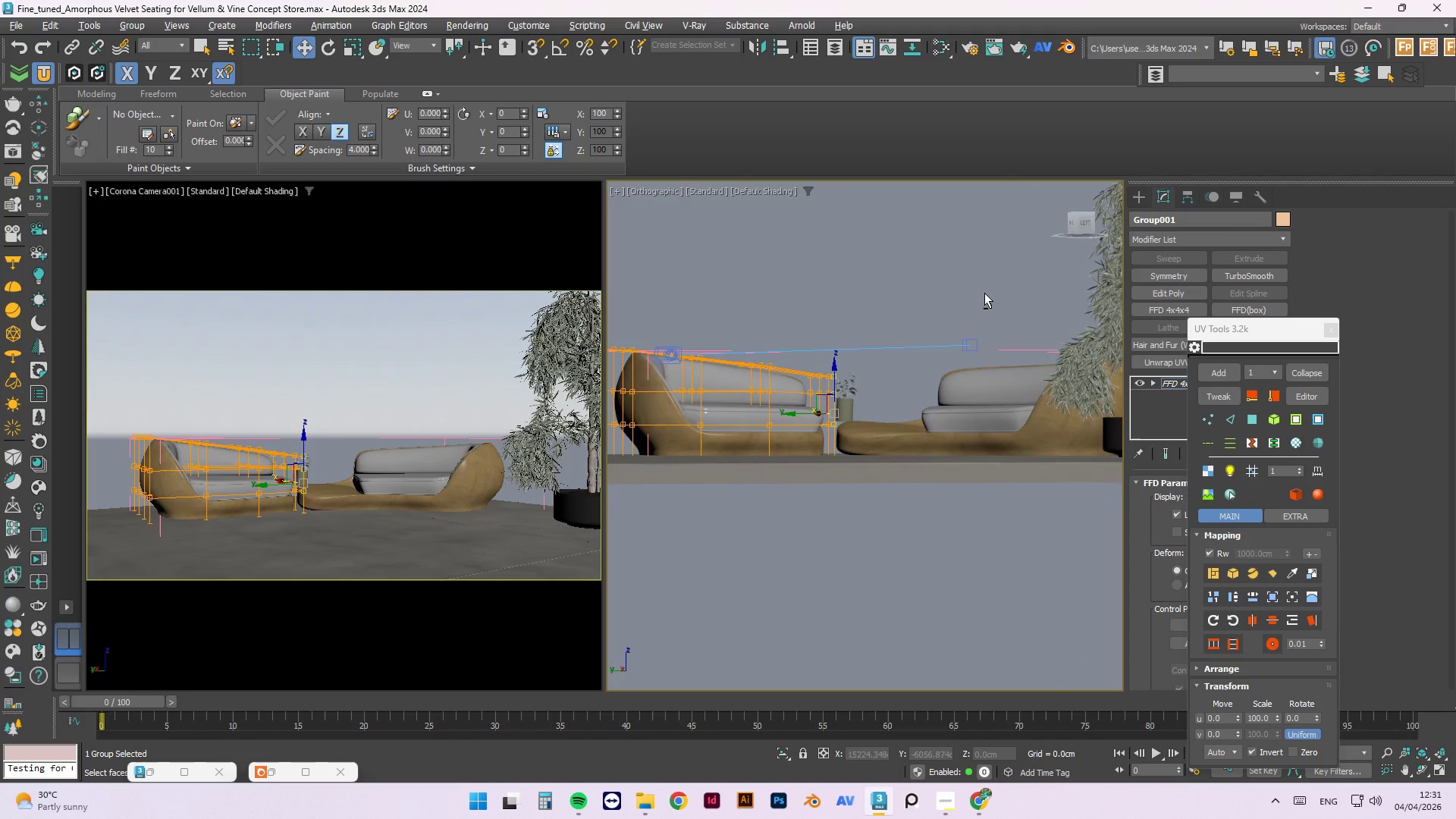 
hold_key(key=AltLeft, duration=1.52)
 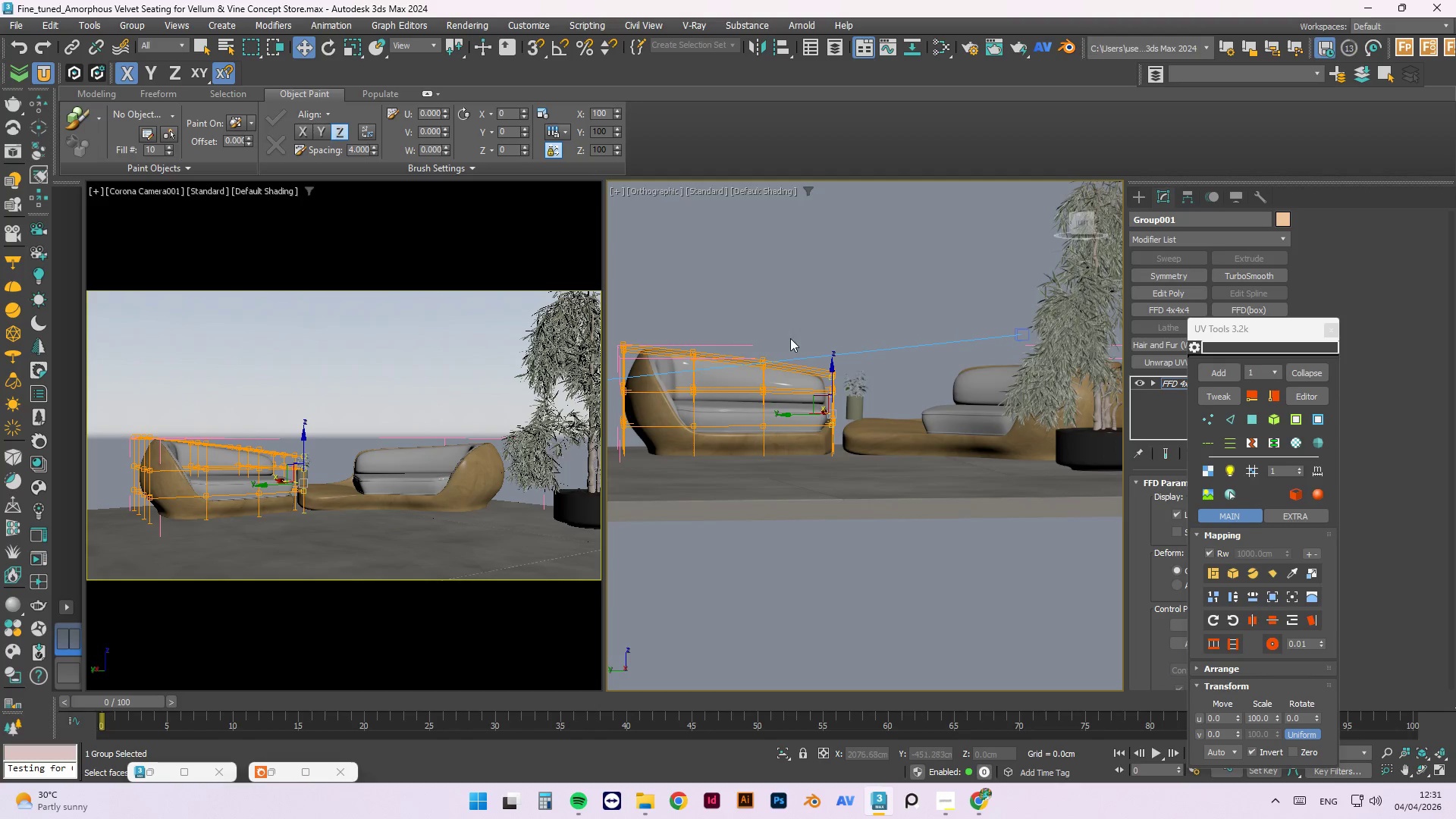 
left_click_drag(start_coordinate=[781, 342], to_coordinate=[704, 415])
 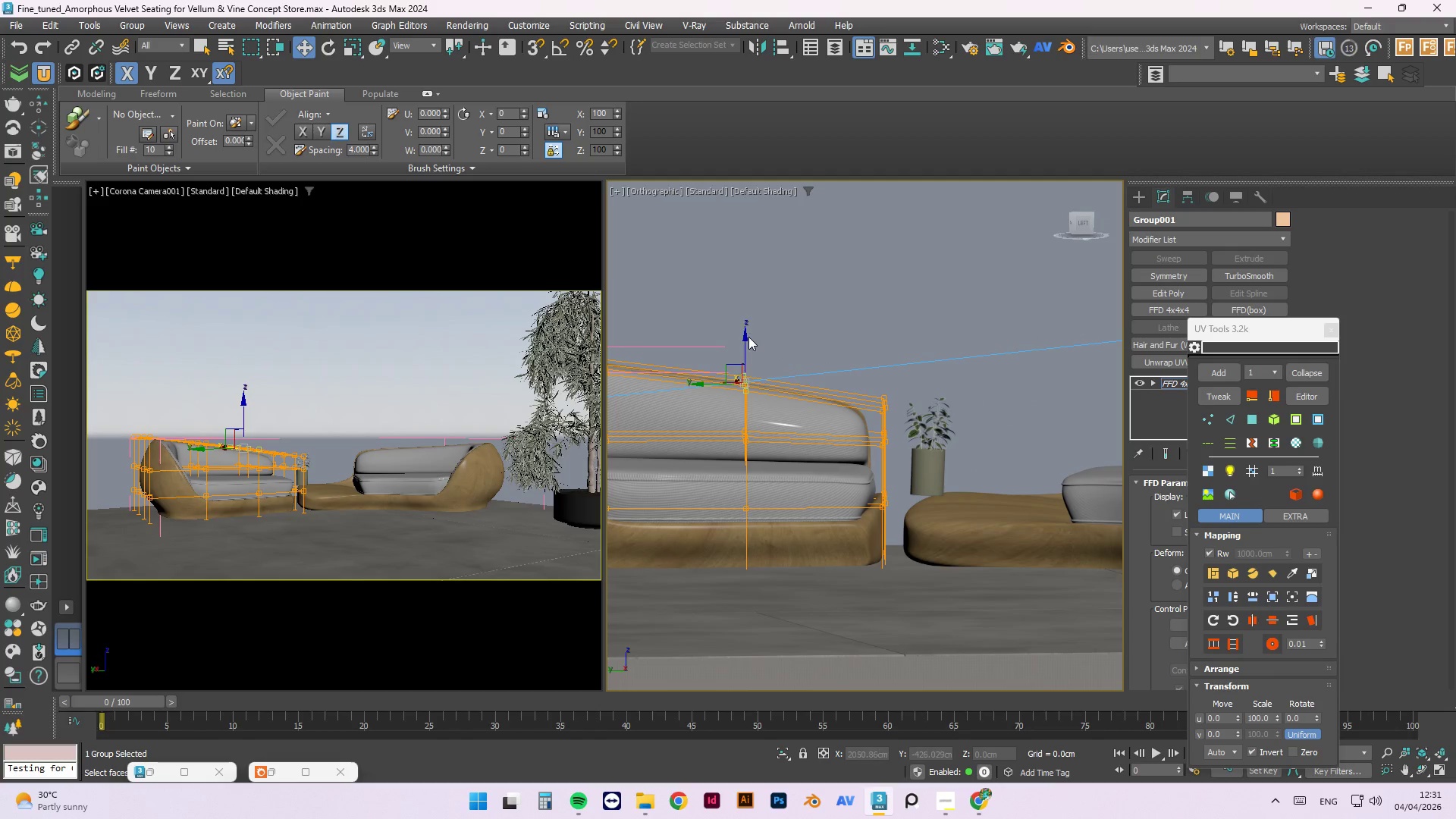 
scroll: coordinate [780, 344], scroll_direction: up, amount: 2.0
 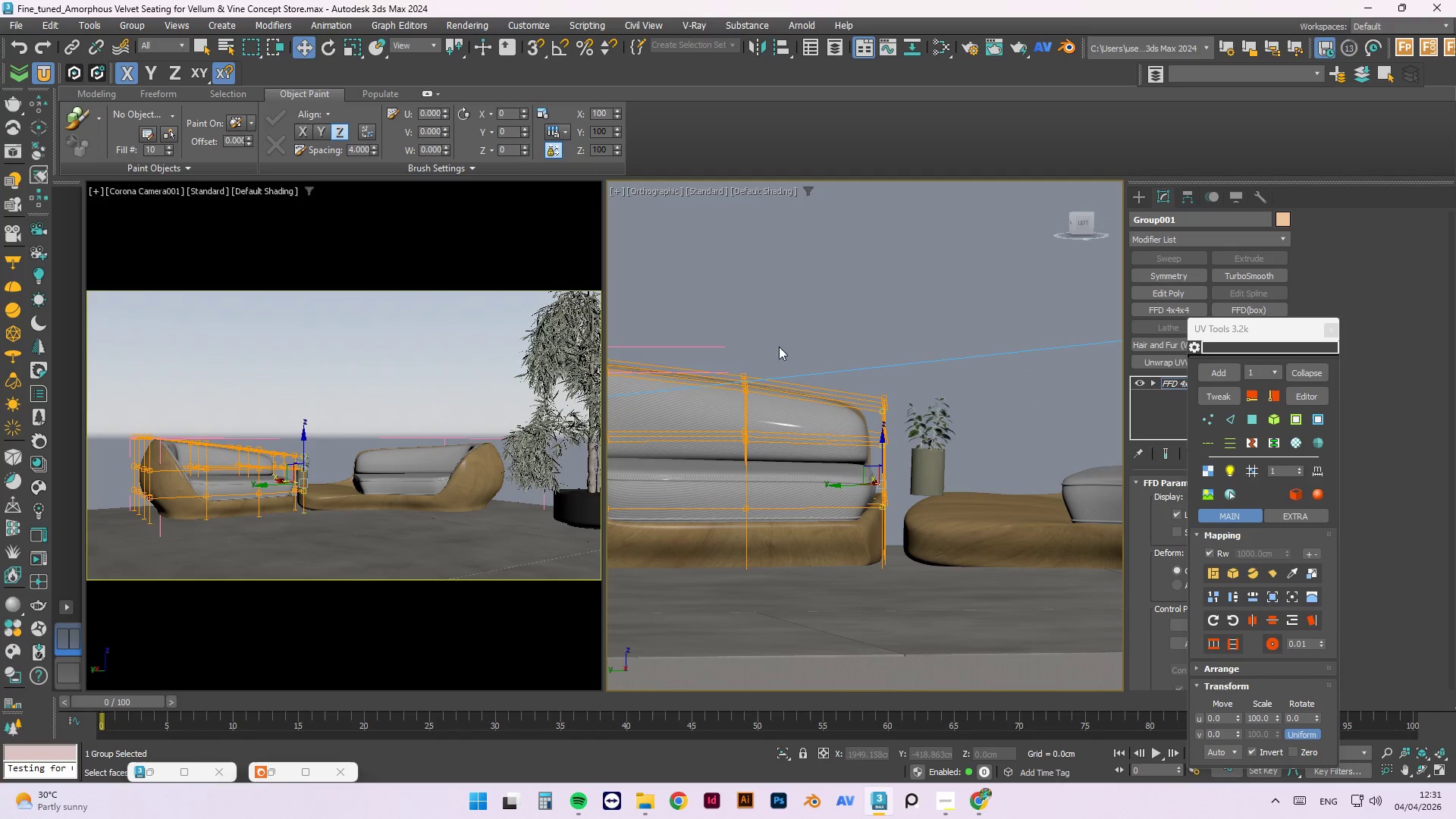 
left_click_drag(start_coordinate=[748, 337], to_coordinate=[744, 344])
 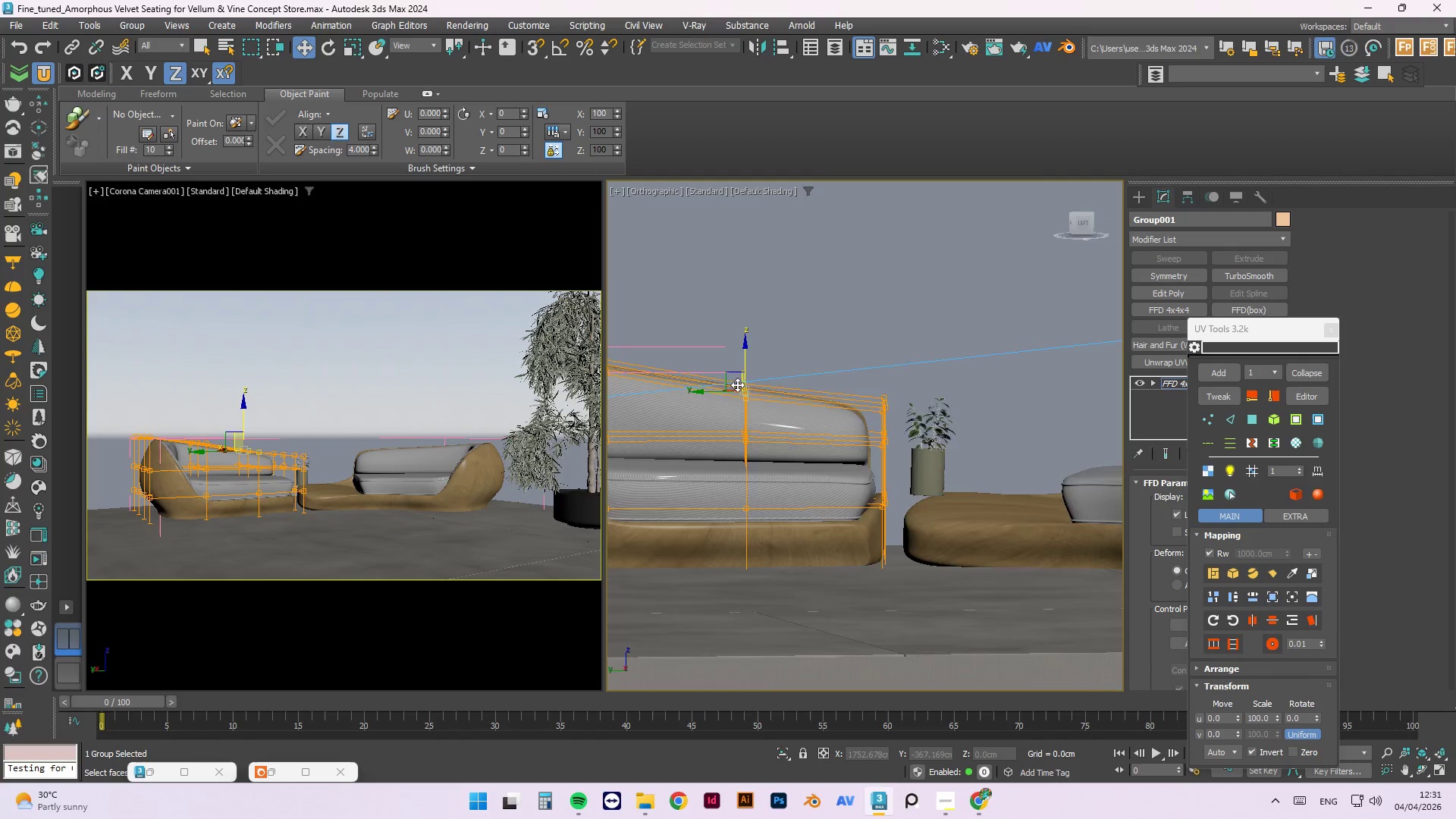 
scroll: coordinate [735, 391], scroll_direction: up, amount: 3.0
 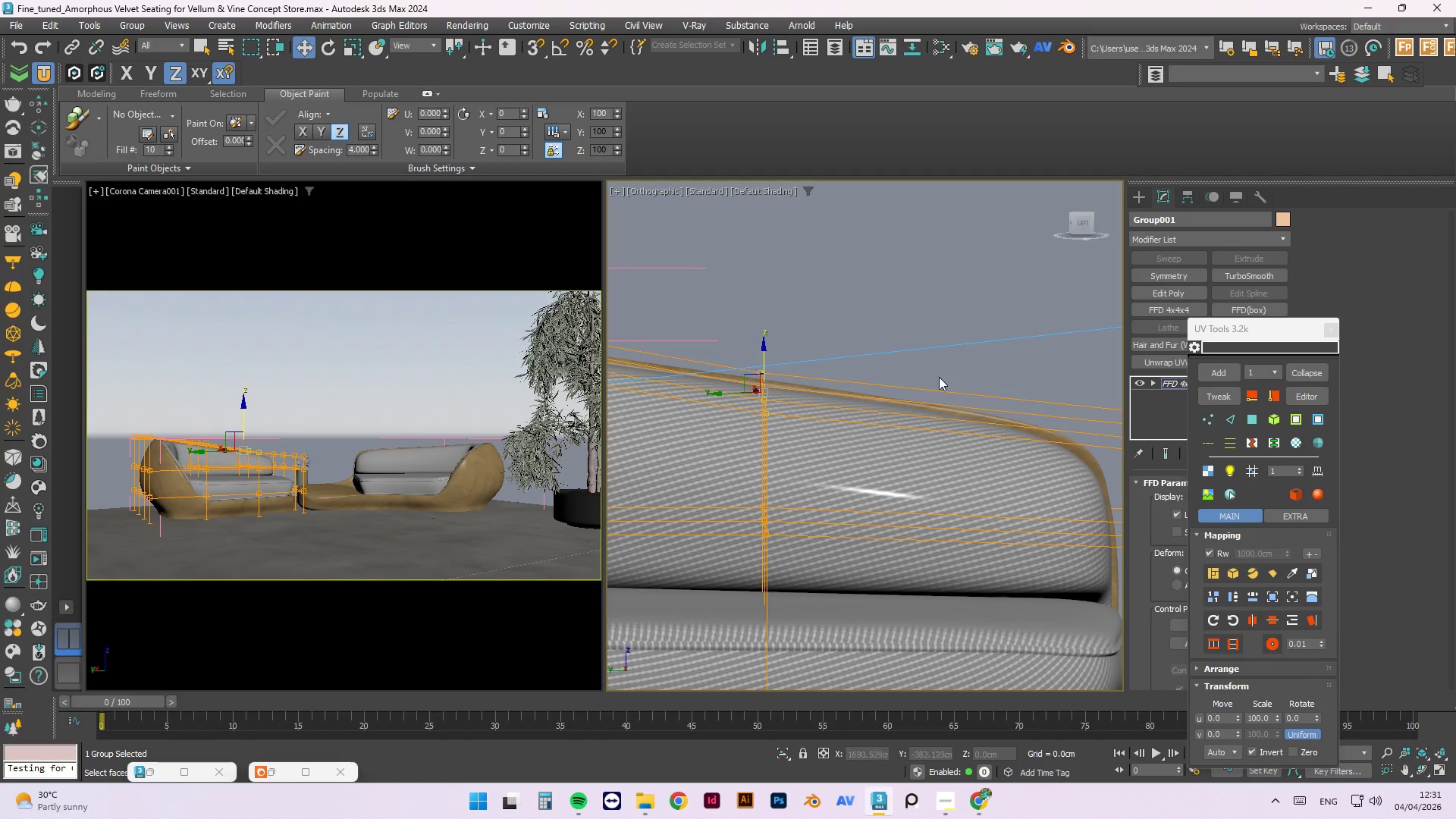 
scroll: coordinate [954, 370], scroll_direction: down, amount: 3.0
 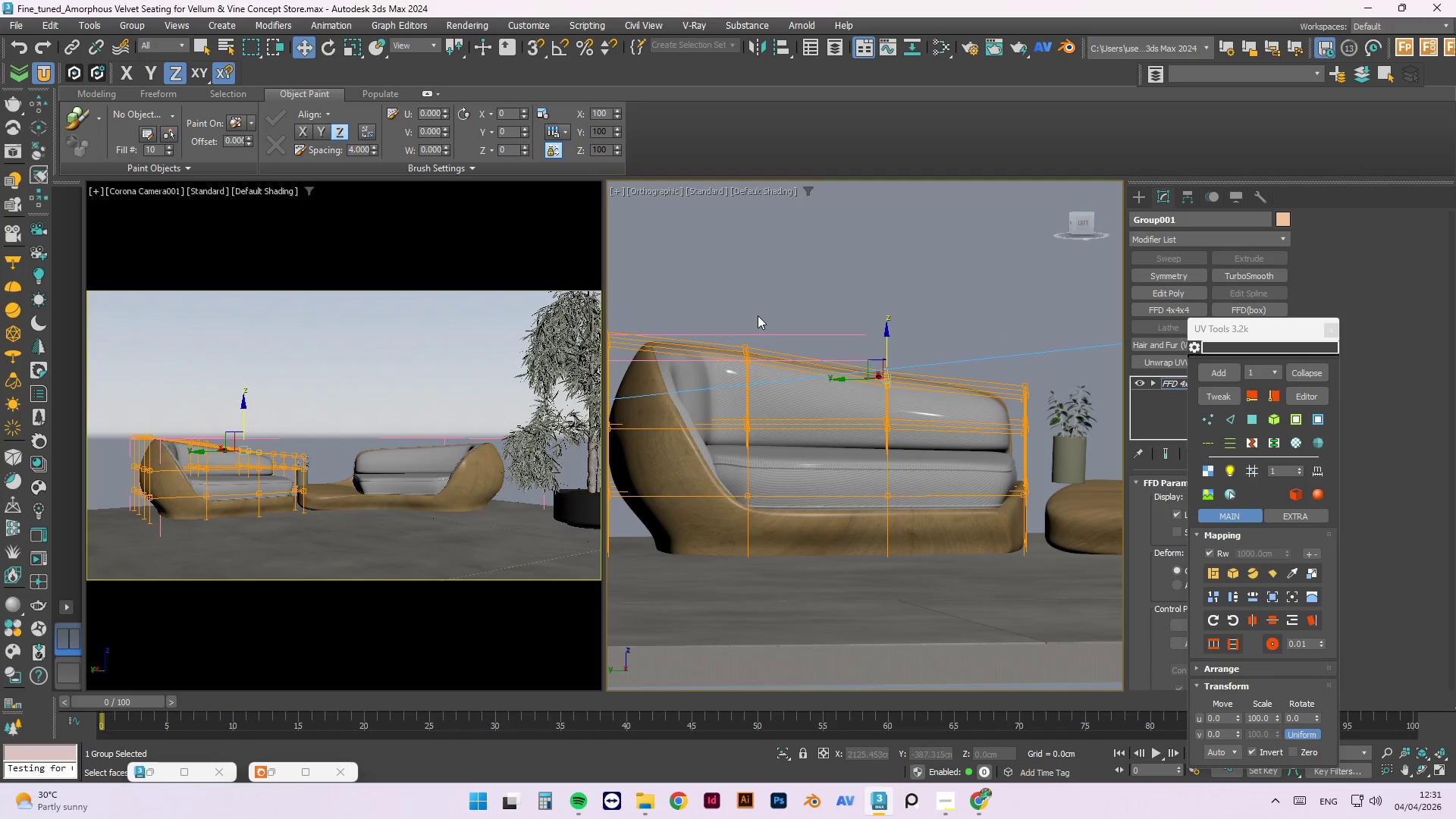 
left_click_drag(start_coordinate=[758, 314], to_coordinate=[720, 375])
 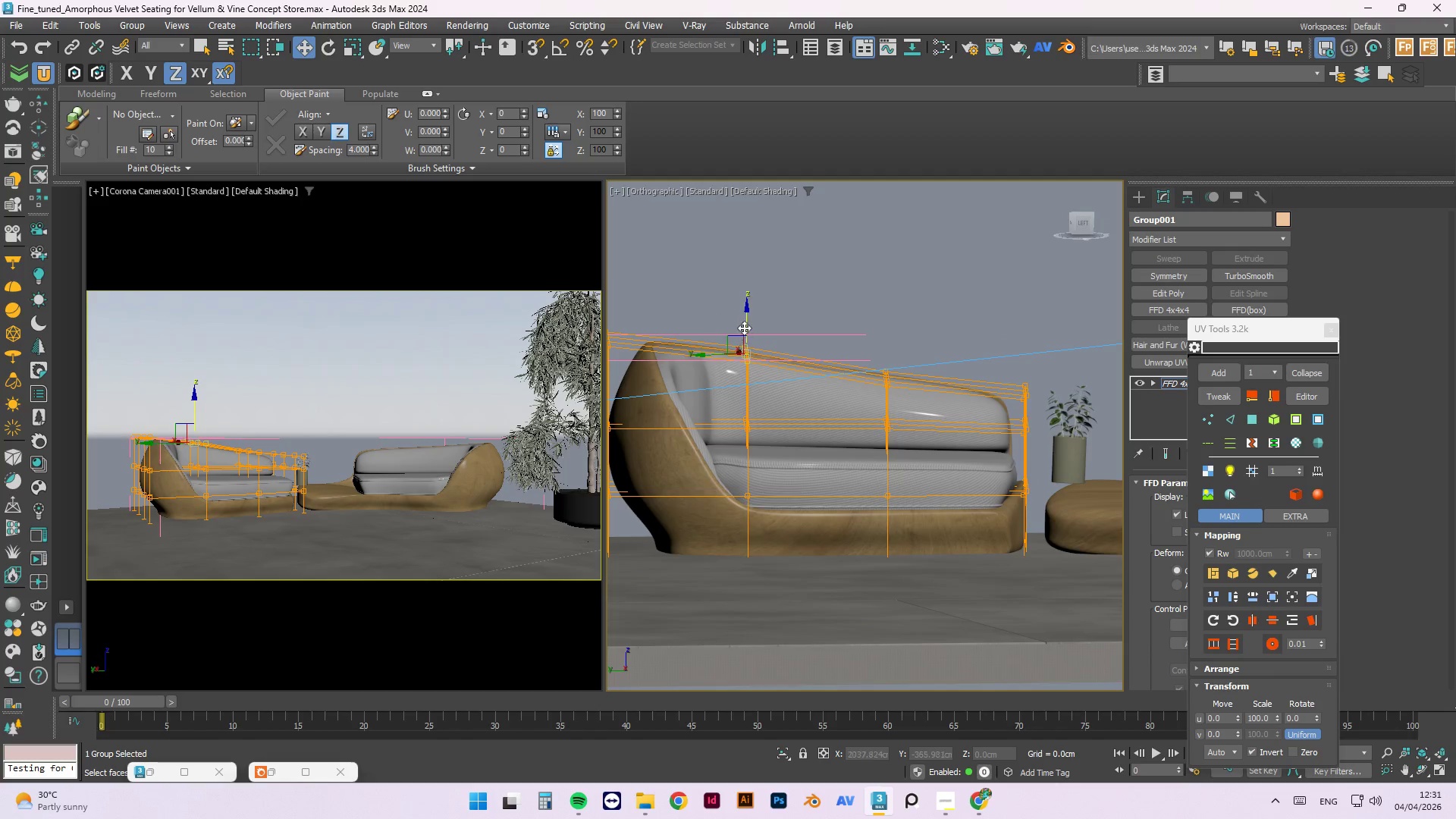 
scroll: coordinate [744, 327], scroll_direction: up, amount: 2.0
 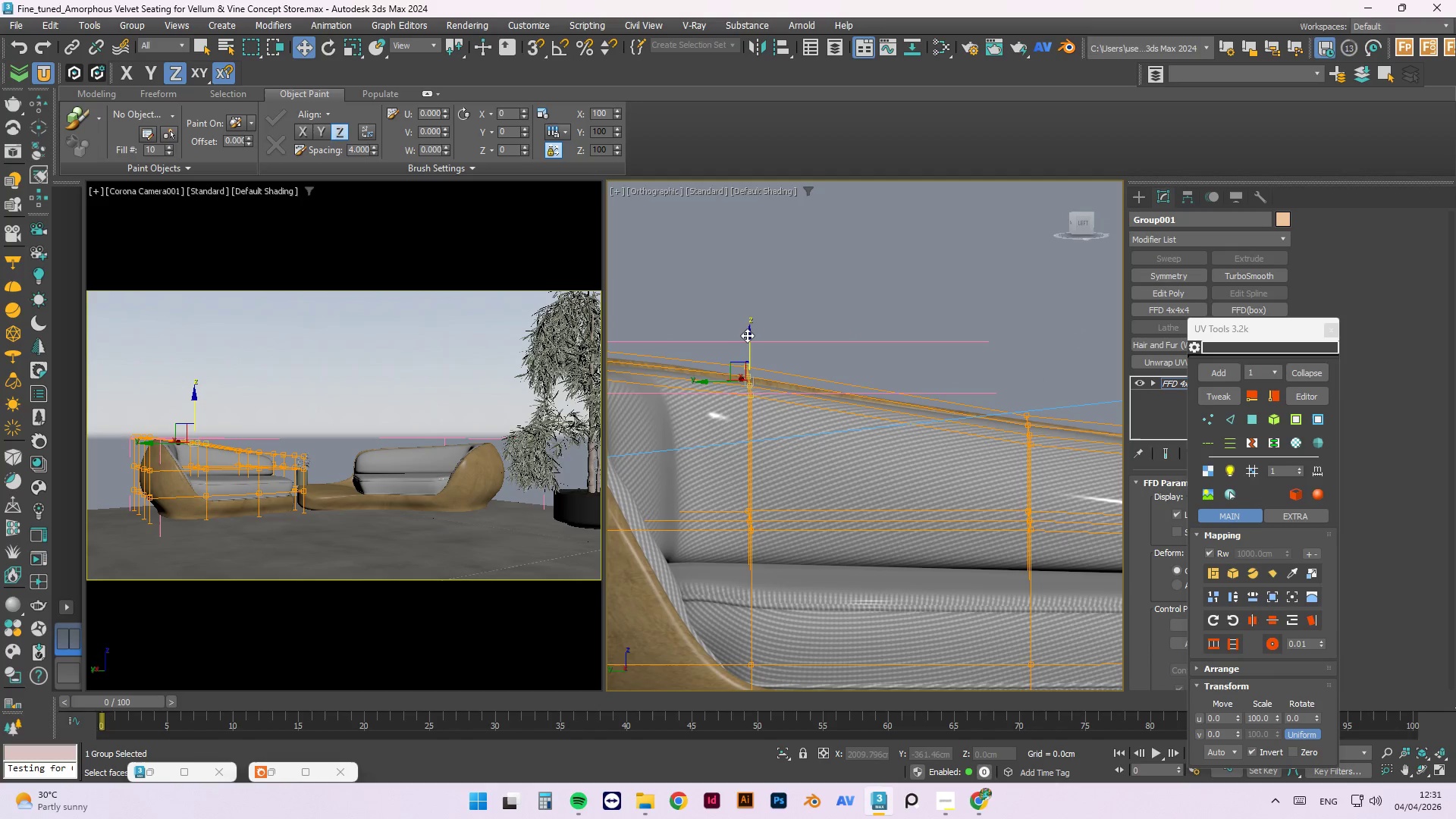 
left_click_drag(start_coordinate=[748, 335], to_coordinate=[748, 342])
 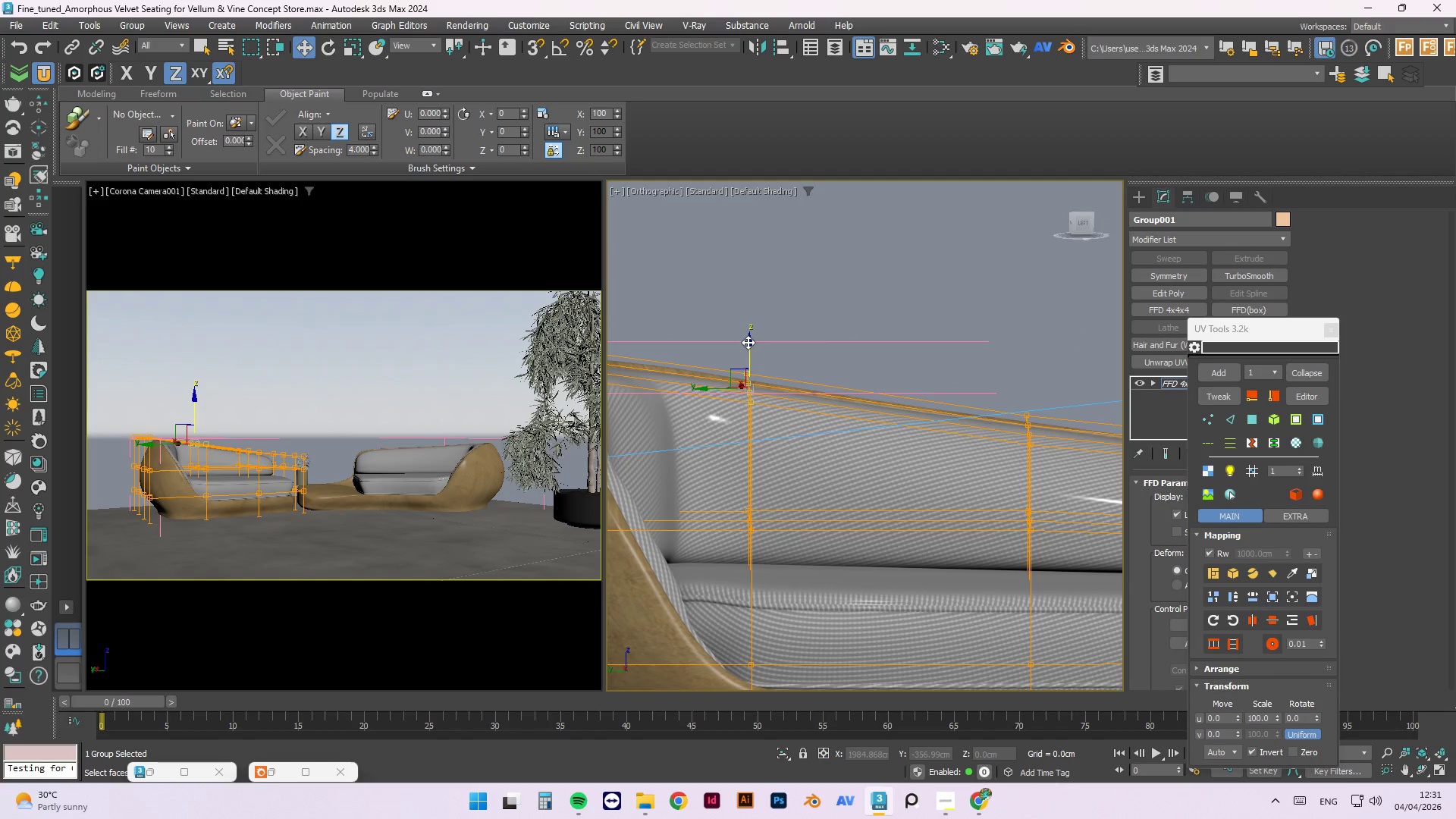 
hold_key(key=AltLeft, duration=0.45)
 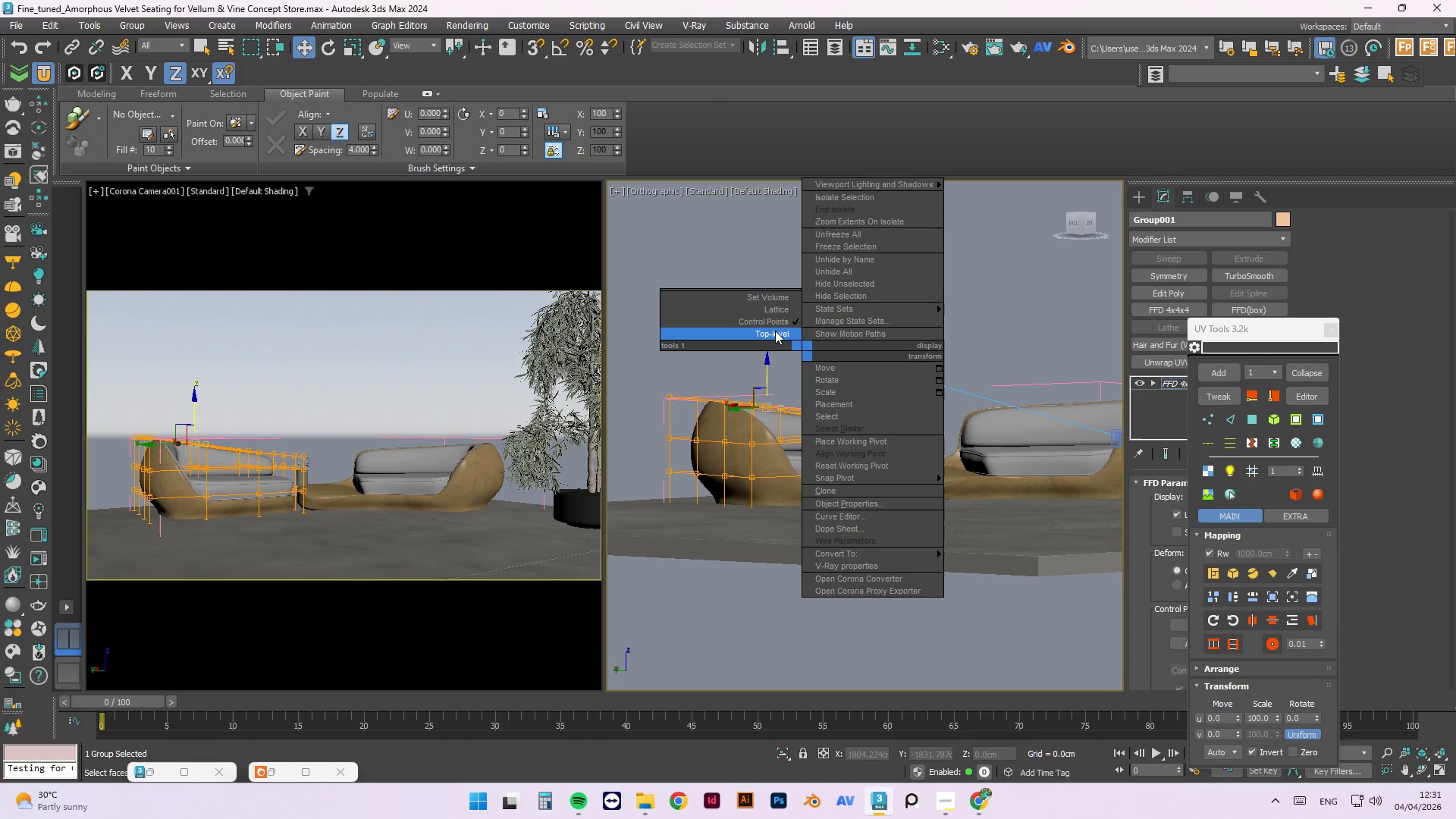 
scroll: coordinate [777, 448], scroll_direction: down, amount: 4.0
 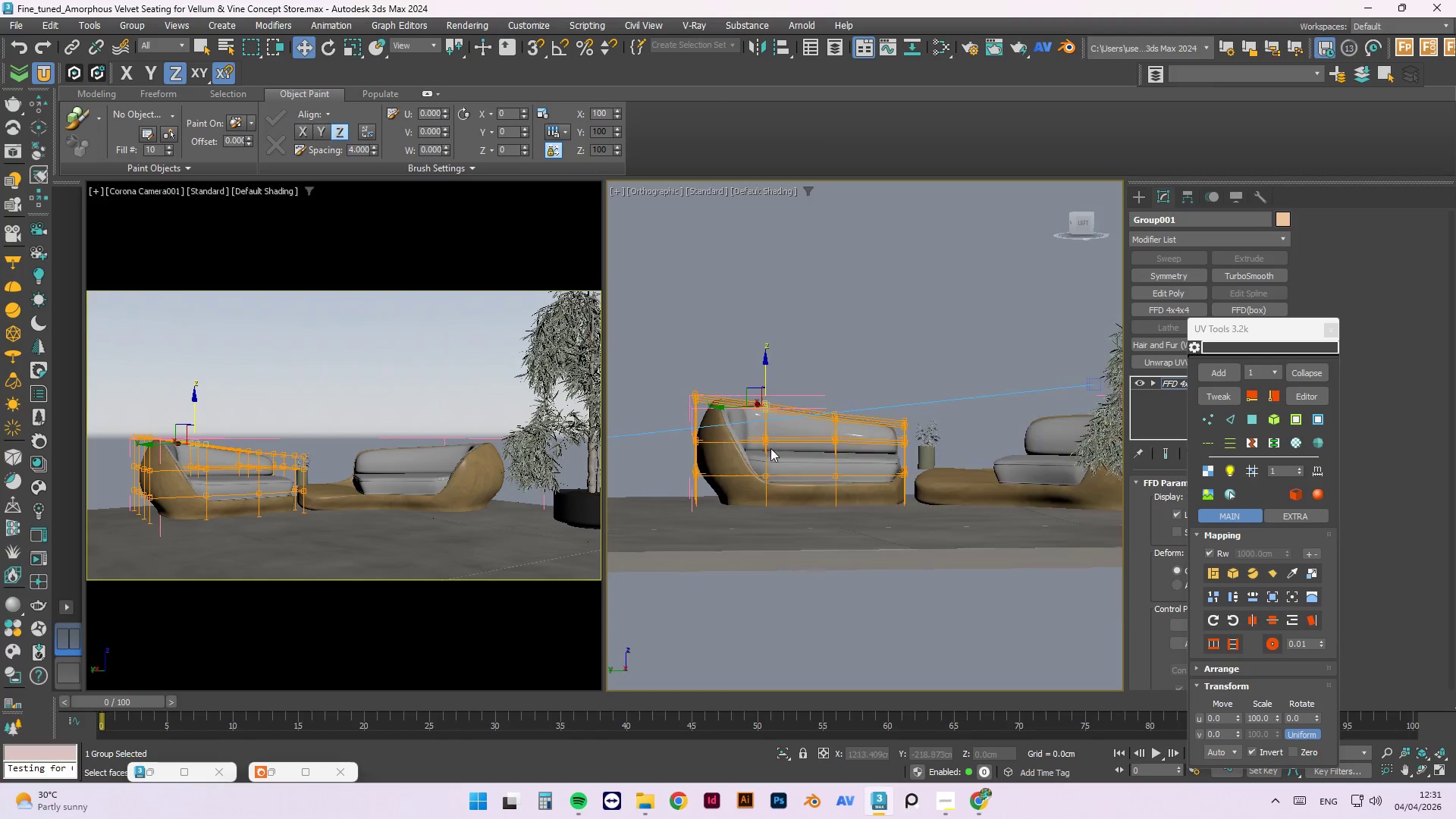 
left_click([775, 330])
 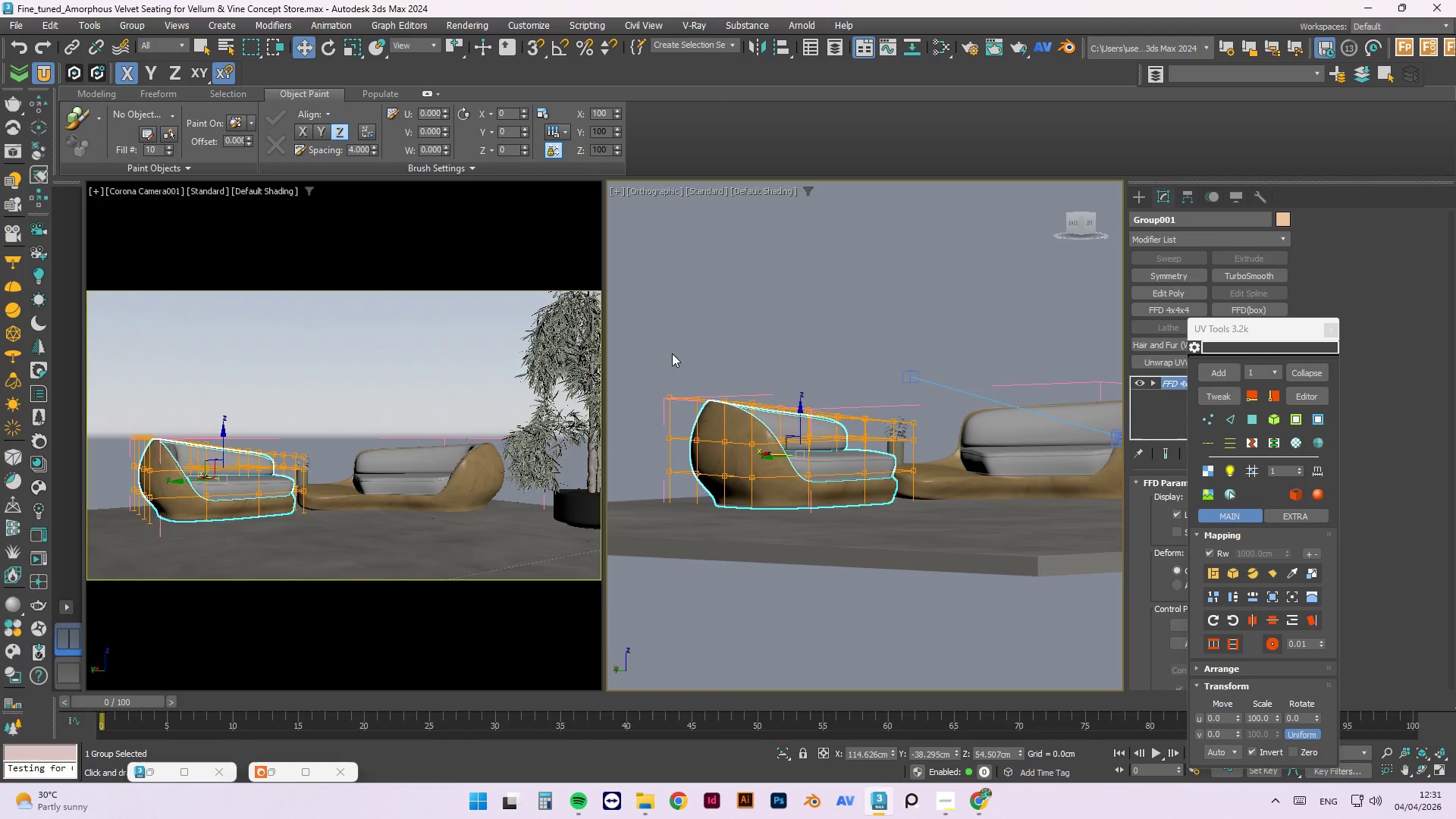 
left_click([836, 419])
 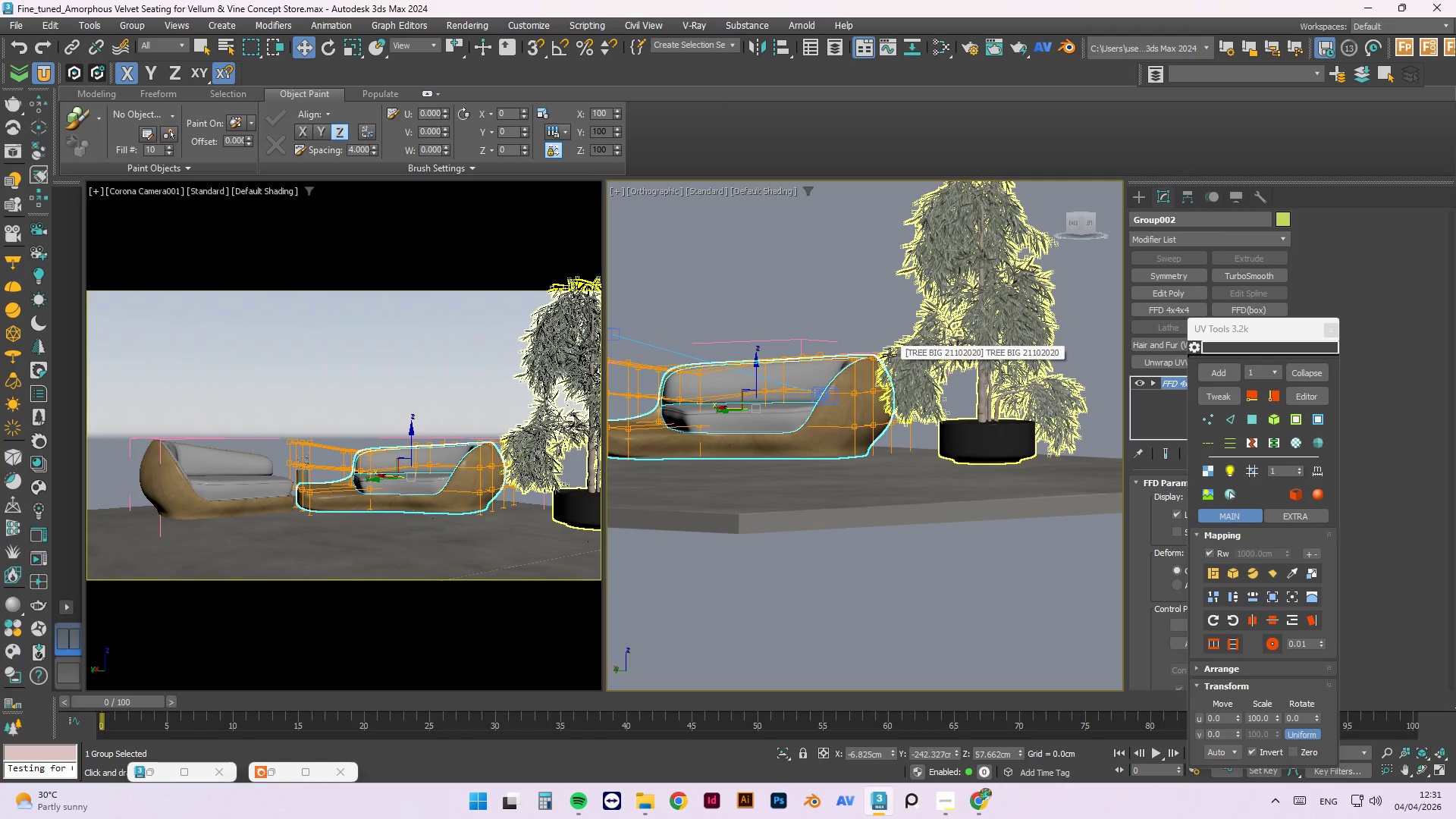 
scroll: coordinate [958, 403], scroll_direction: none, amount: 0.0
 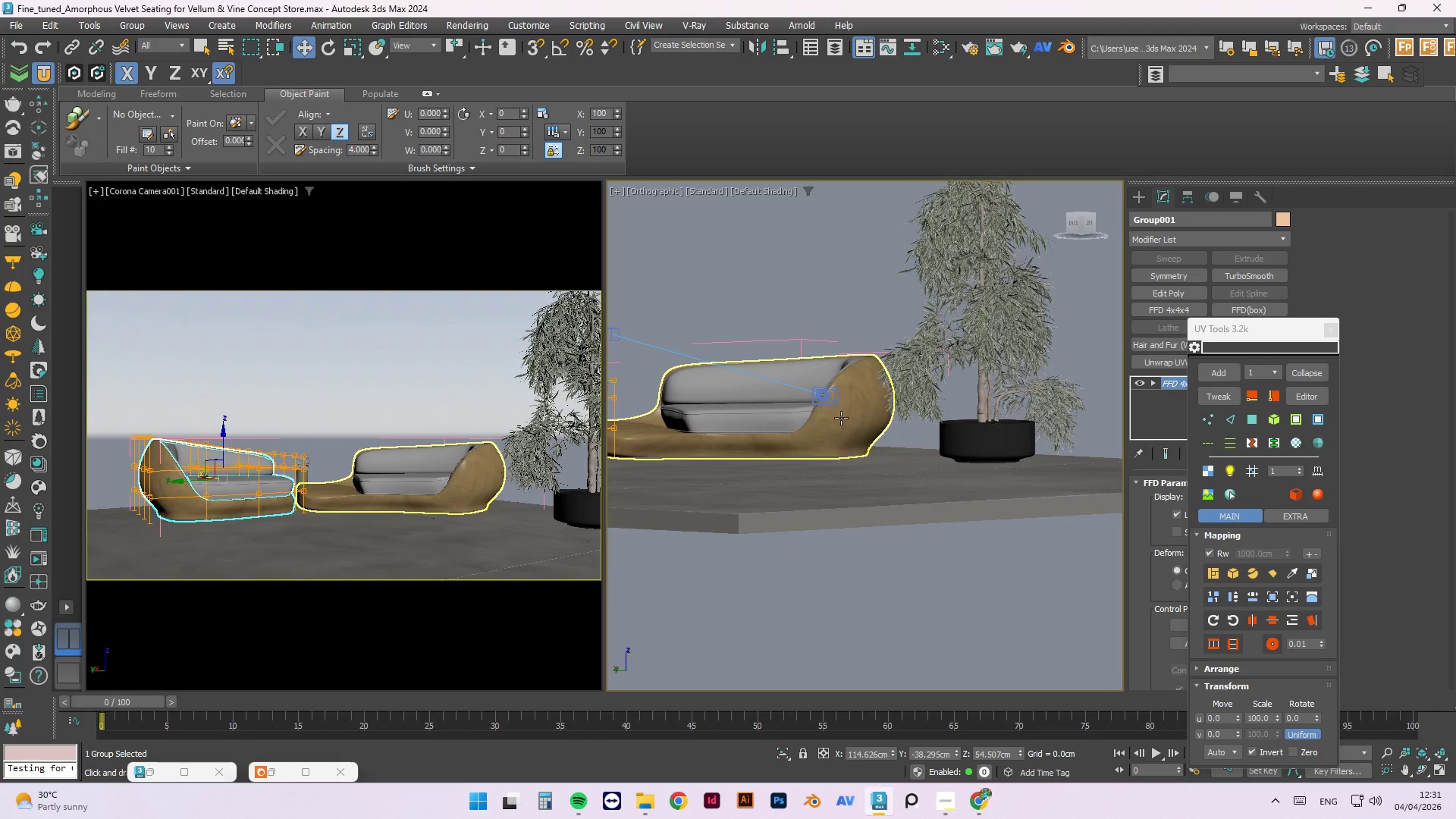 
key(1)
 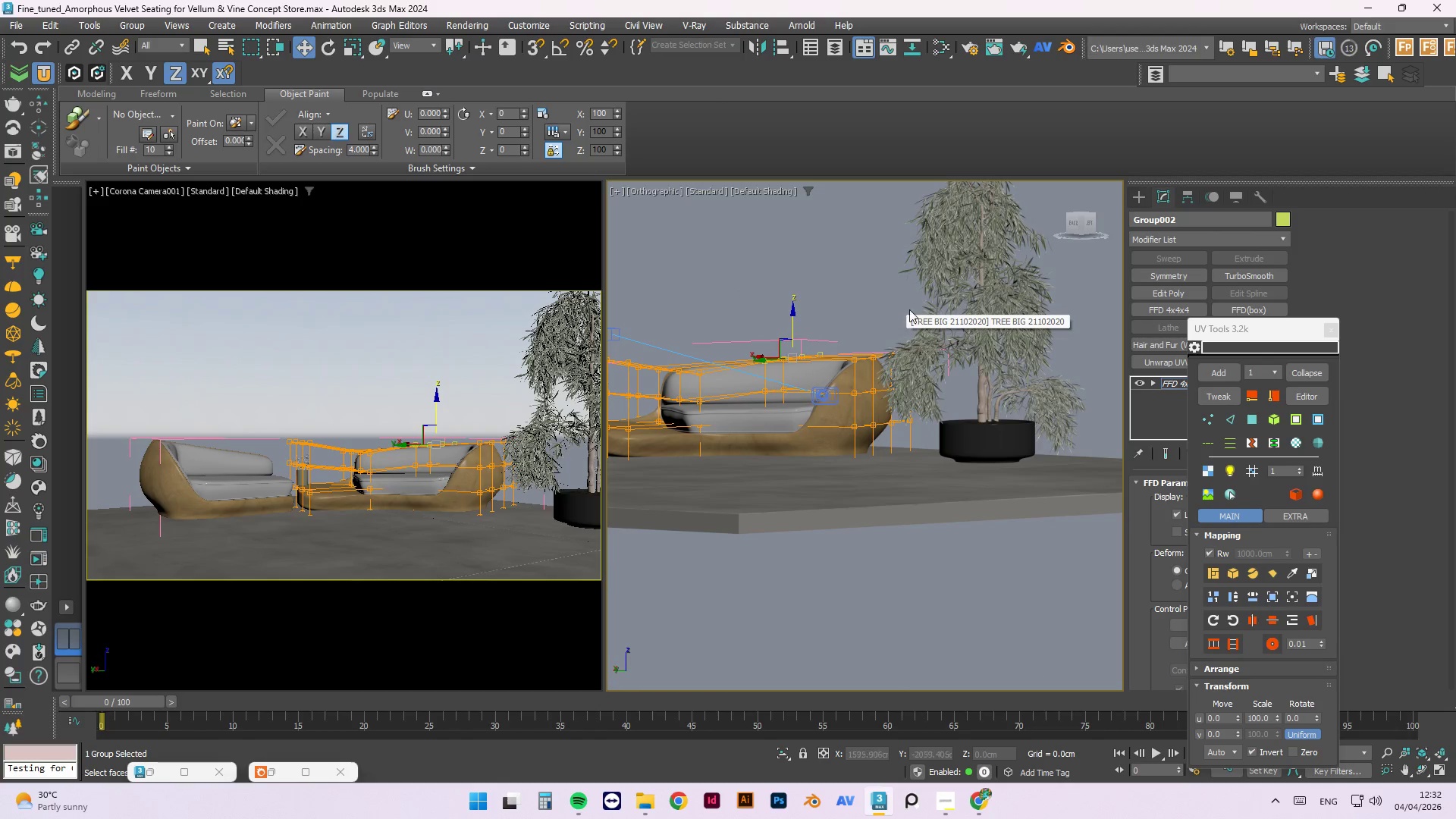 
left_click_drag(start_coordinate=[915, 308], to_coordinate=[742, 375])
 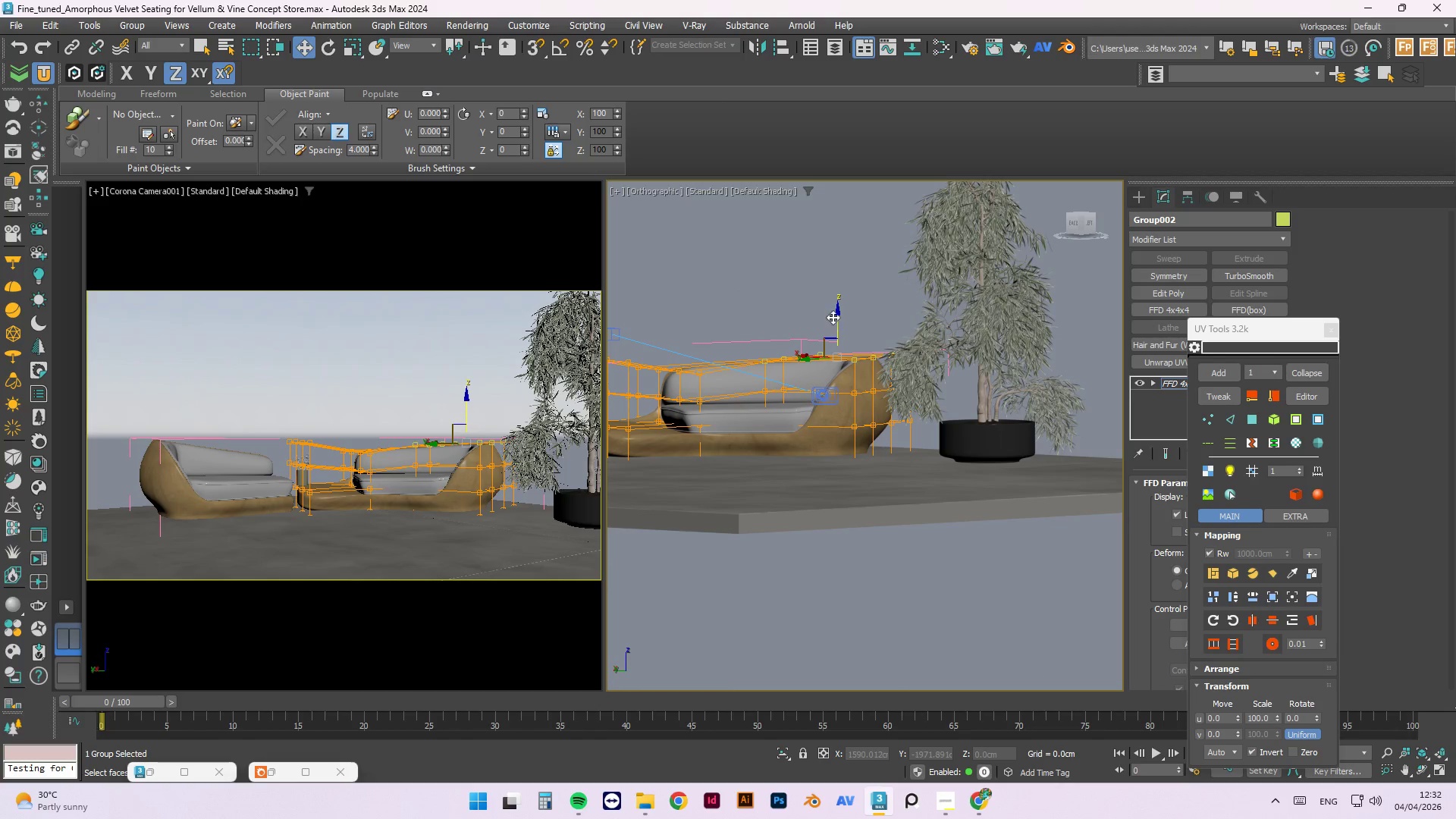 
left_click_drag(start_coordinate=[836, 315], to_coordinate=[839, 310])
 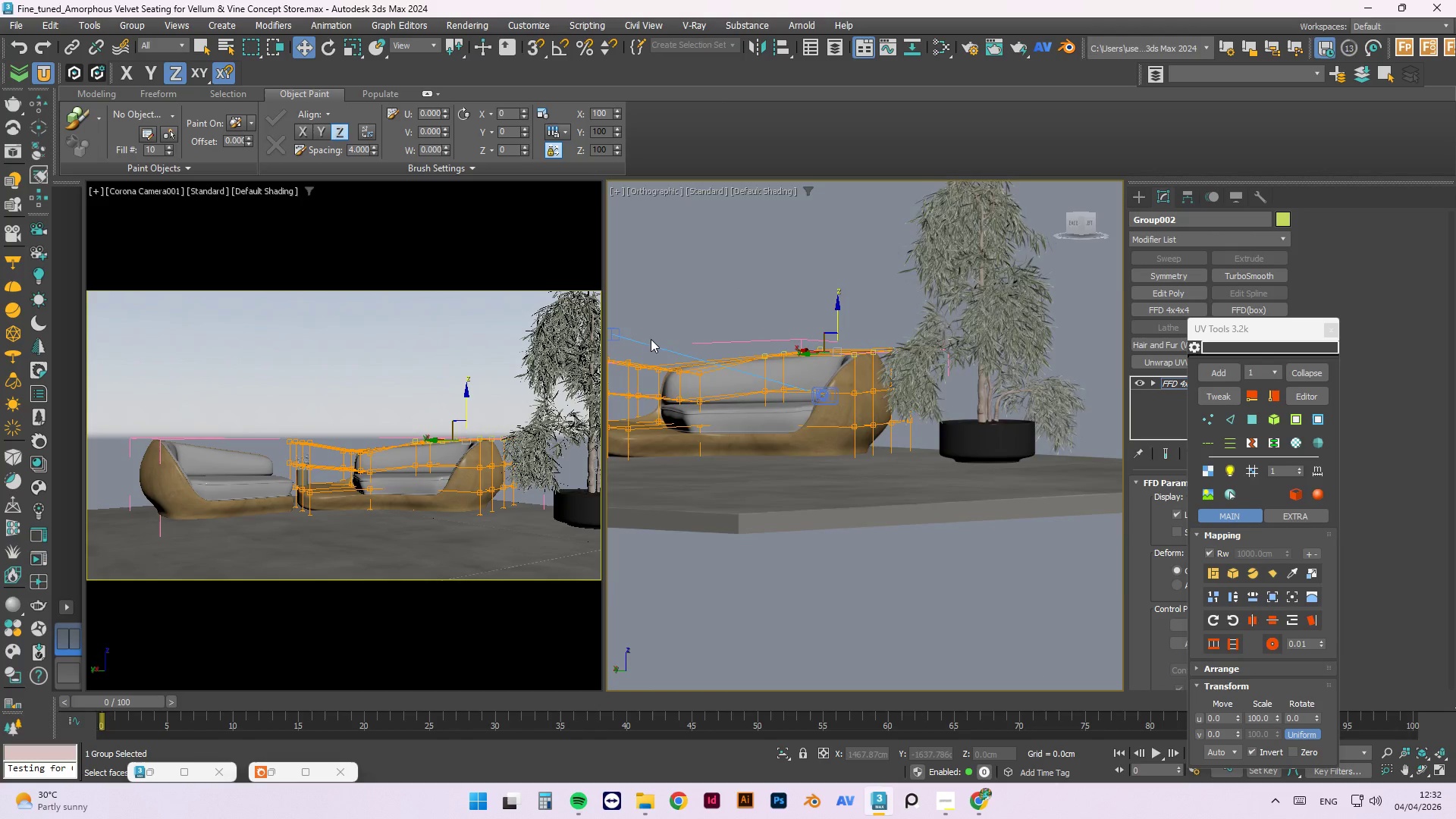 
scroll: coordinate [655, 340], scroll_direction: up, amount: 1.0
 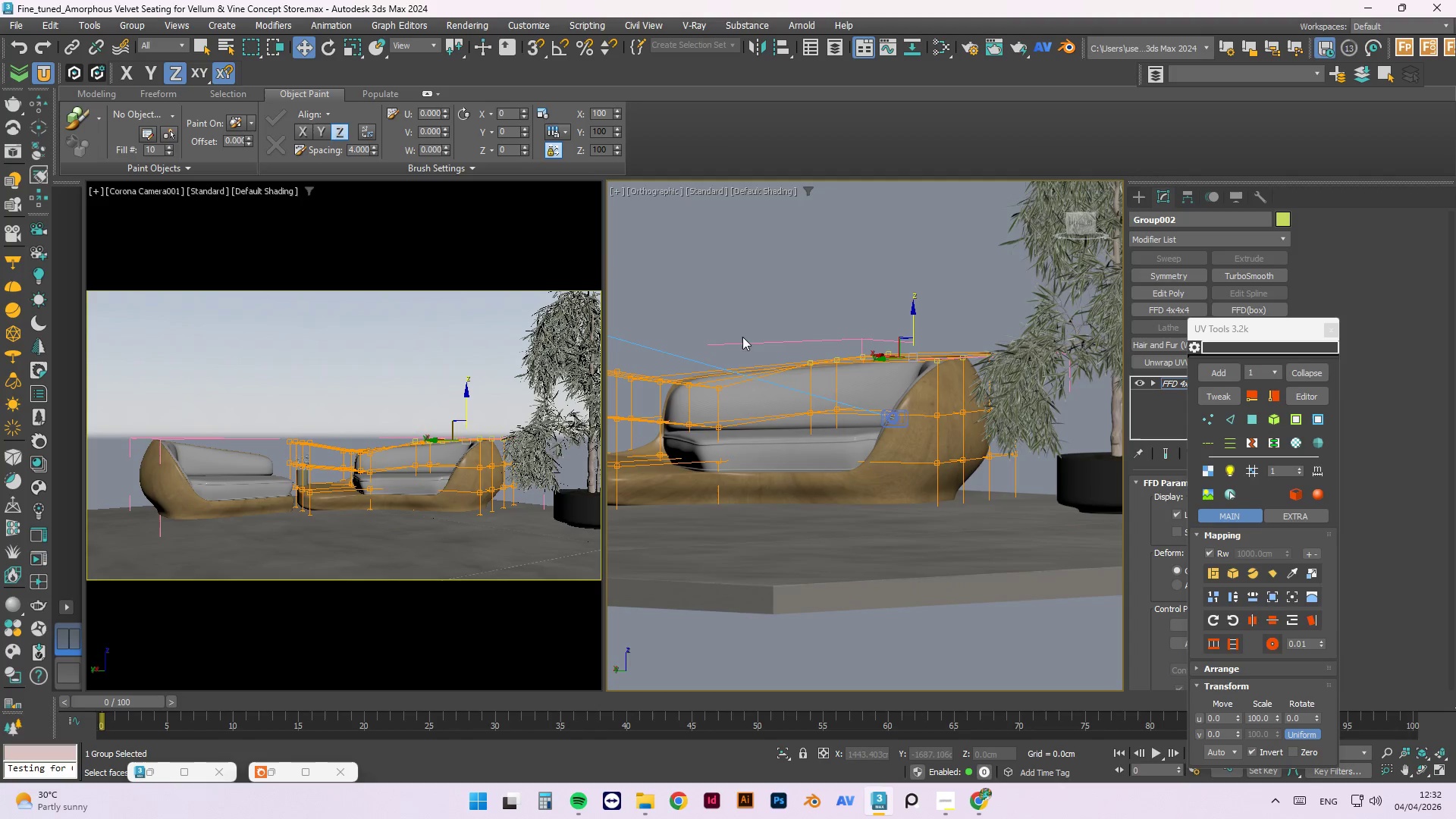 
hold_key(key=AltLeft, duration=0.61)
 